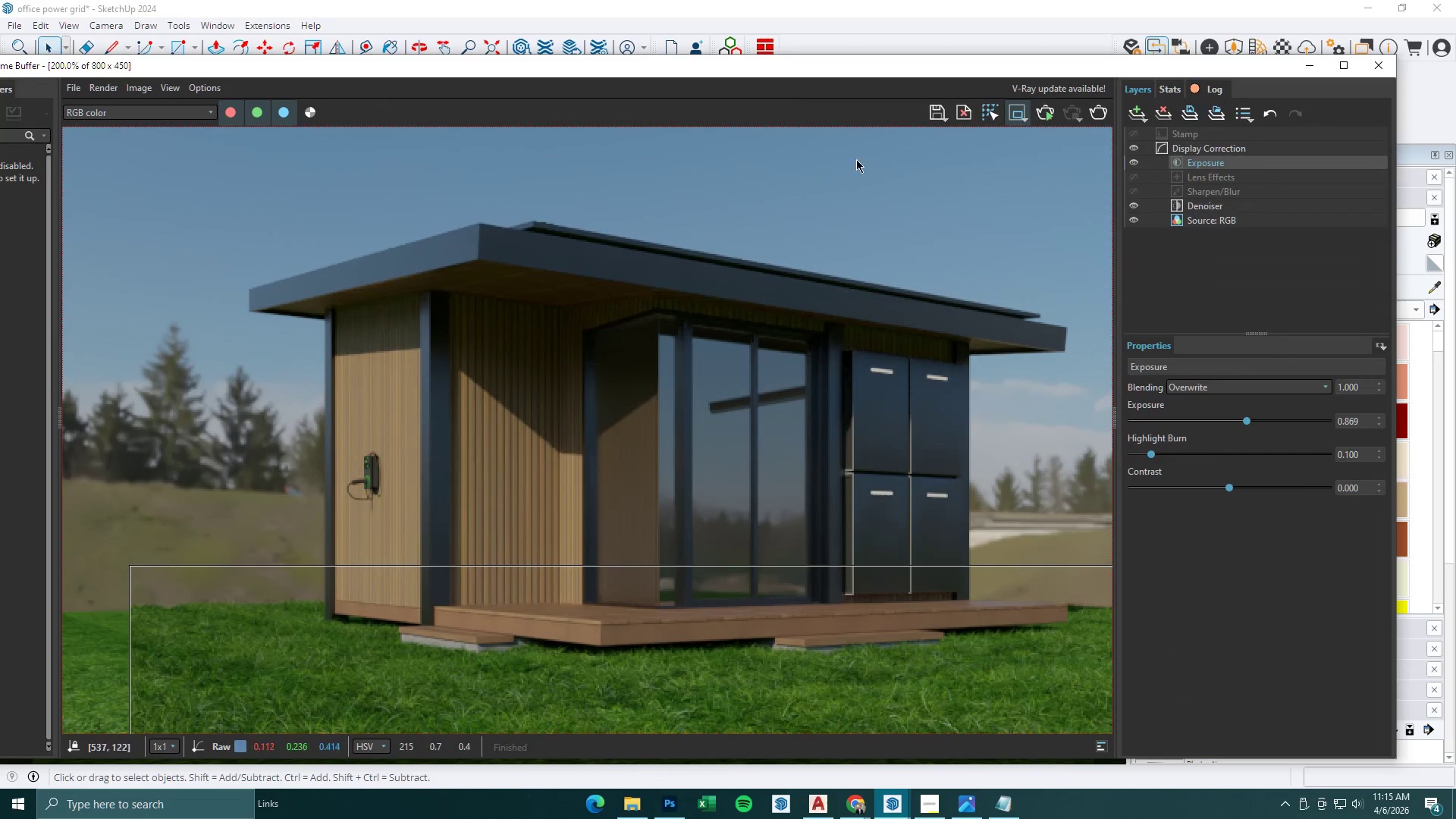 
left_click_drag(start_coordinate=[941, 64], to_coordinate=[847, 446])
 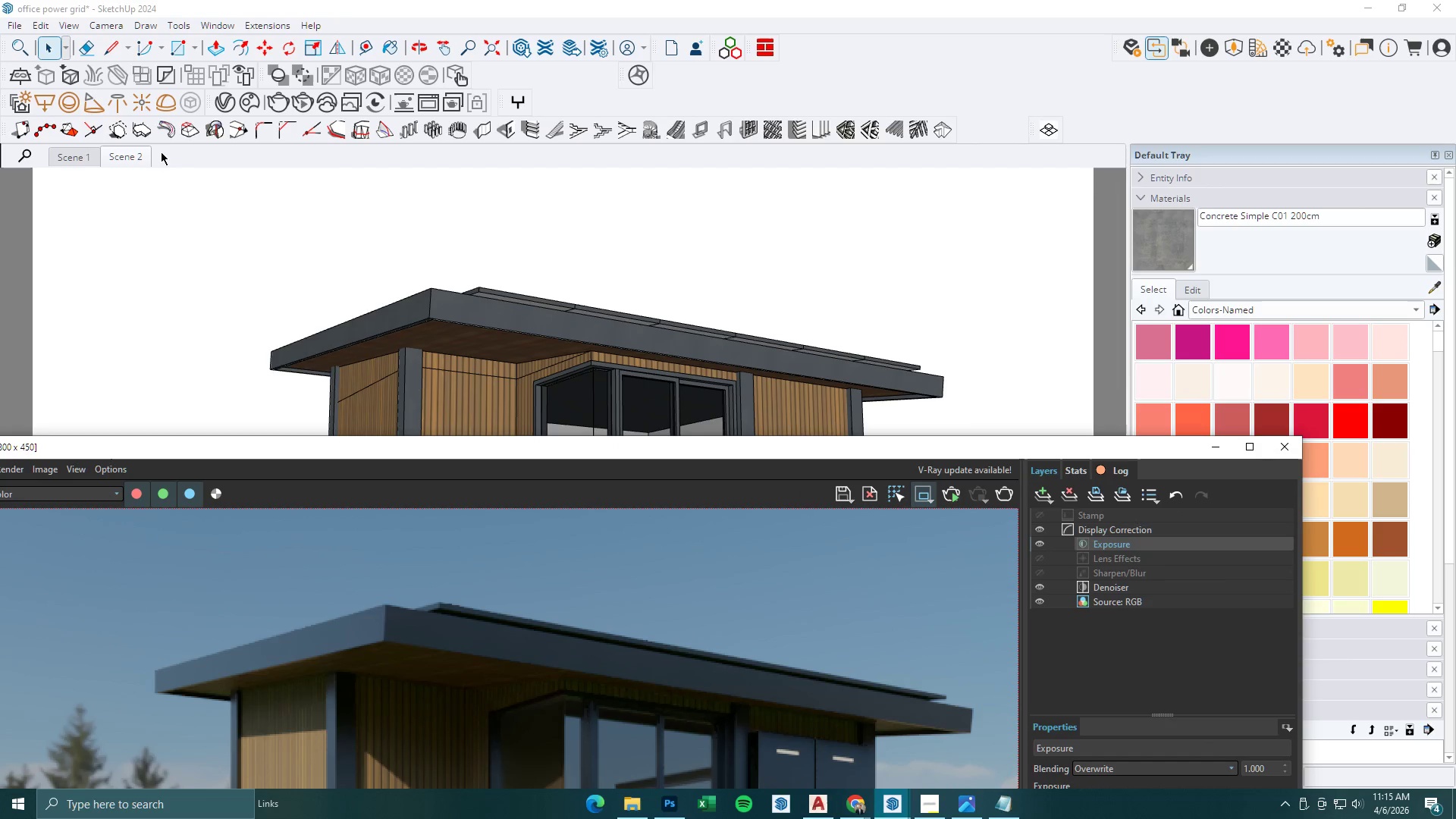 
left_click([140, 152])
 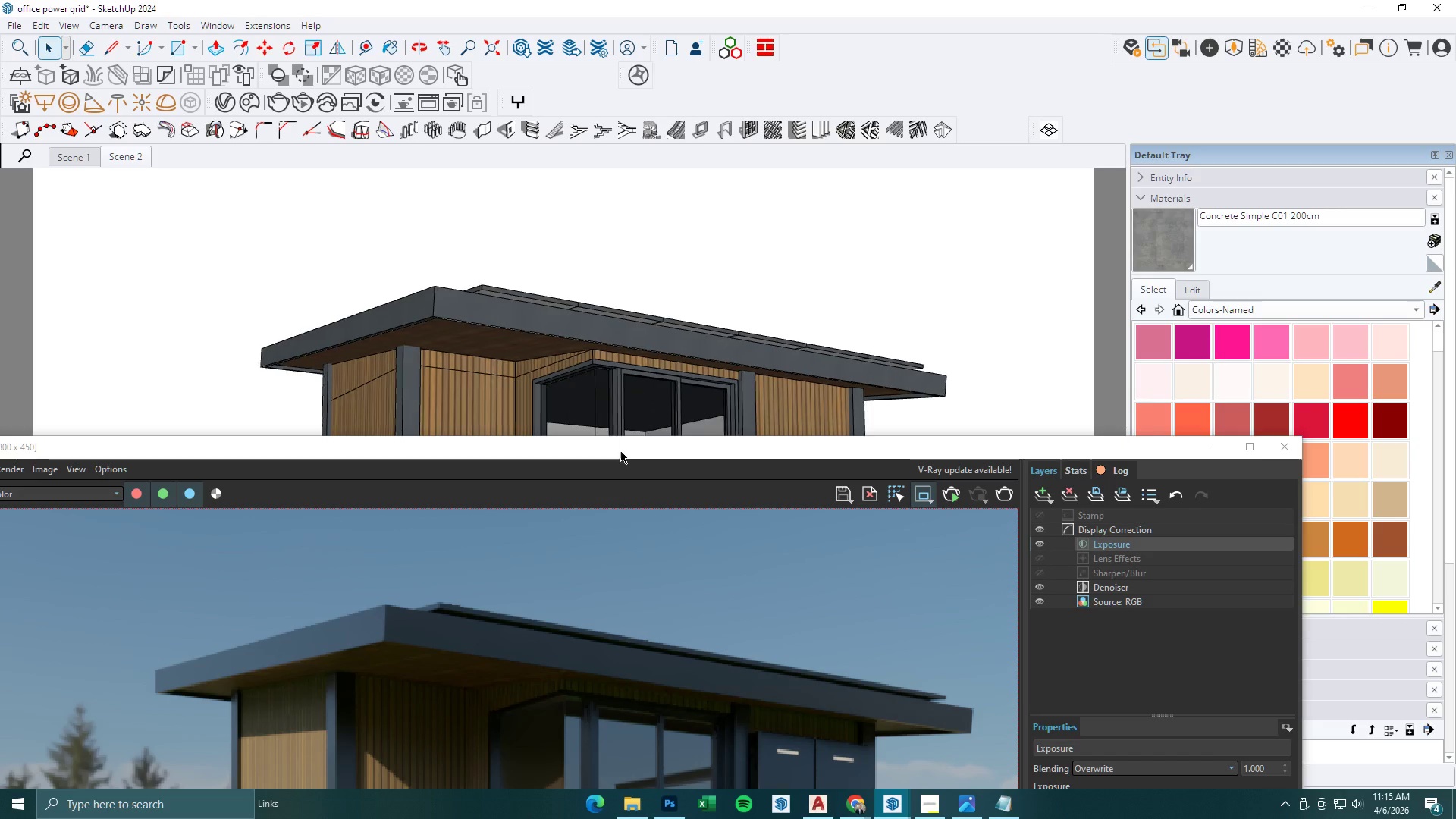 
left_click_drag(start_coordinate=[634, 441], to_coordinate=[726, 79])
 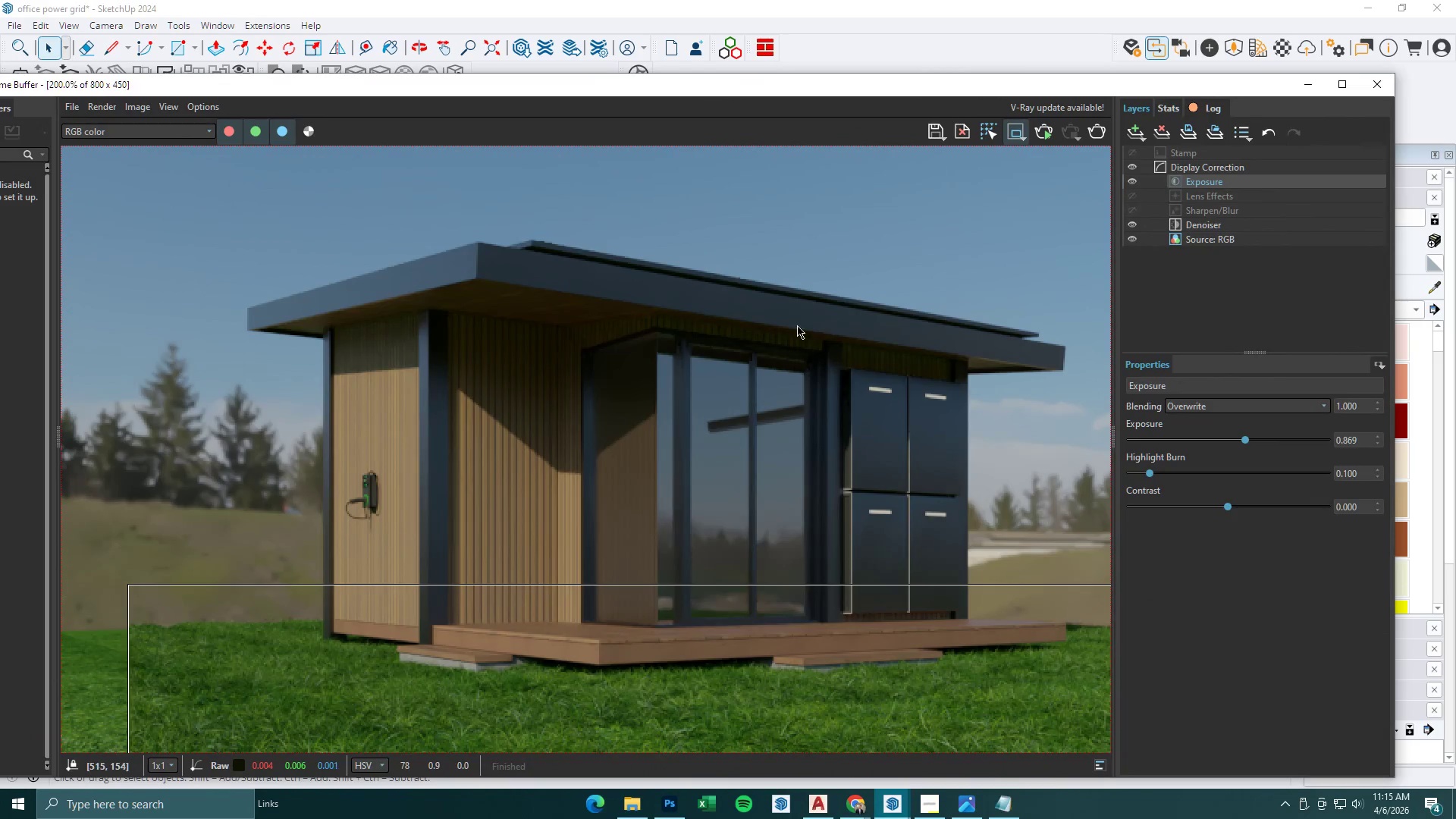 
left_click_drag(start_coordinate=[797, 320], to_coordinate=[1033, 657])
 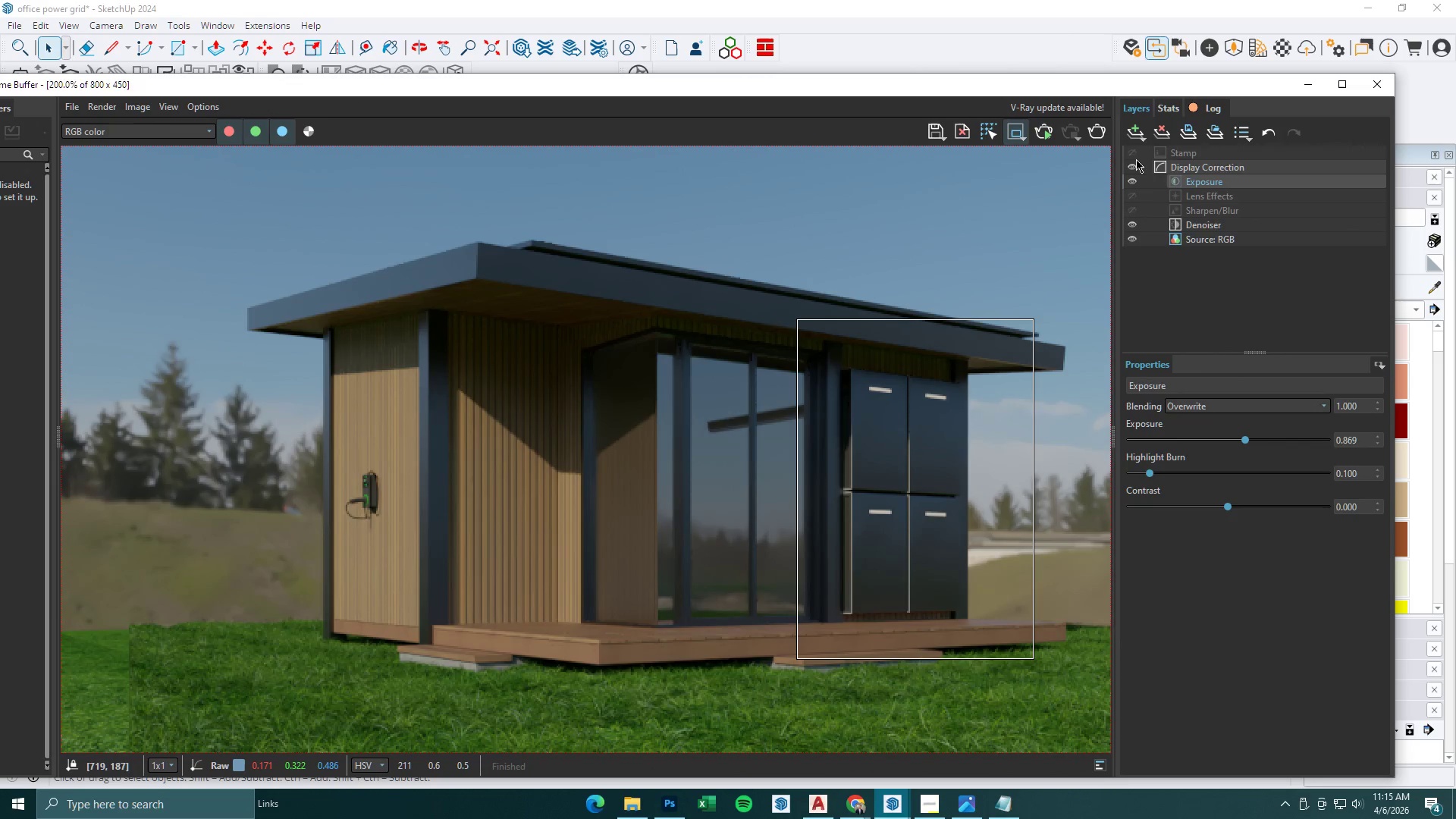 
left_click([1105, 126])
 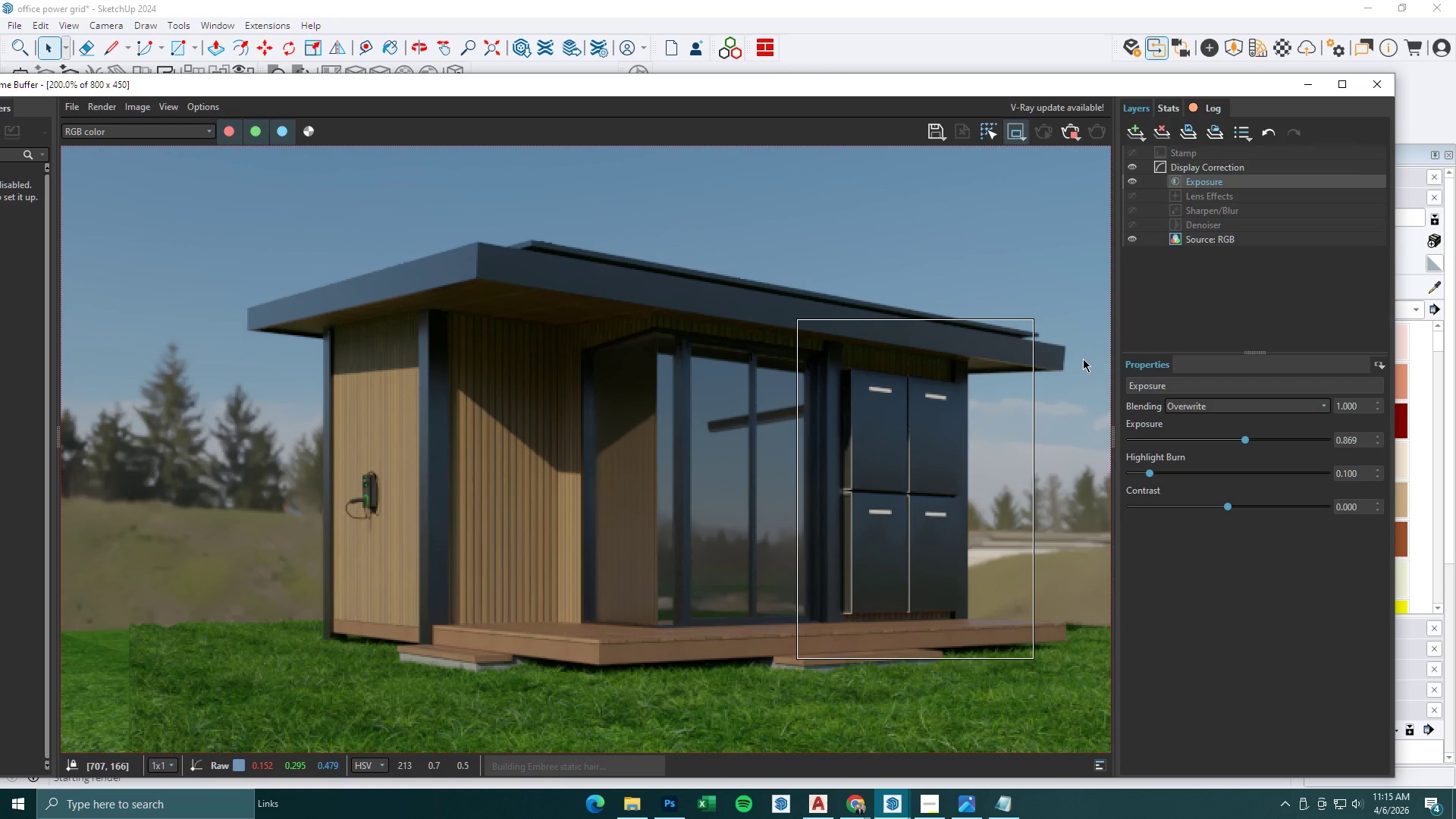 
wait(17.52)
 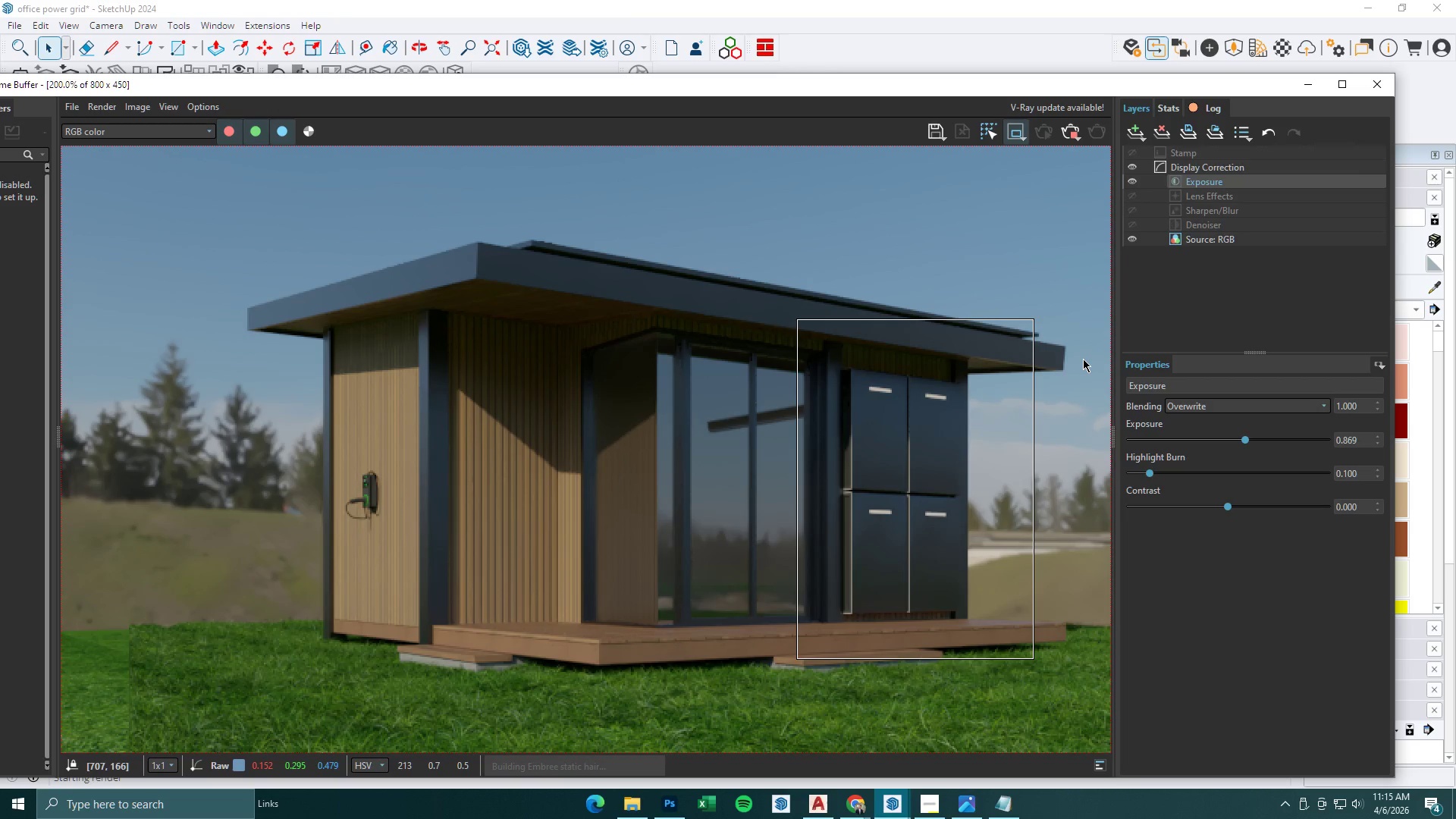 
scroll: coordinate [876, 453], scroll_direction: down, amount: 1.0
 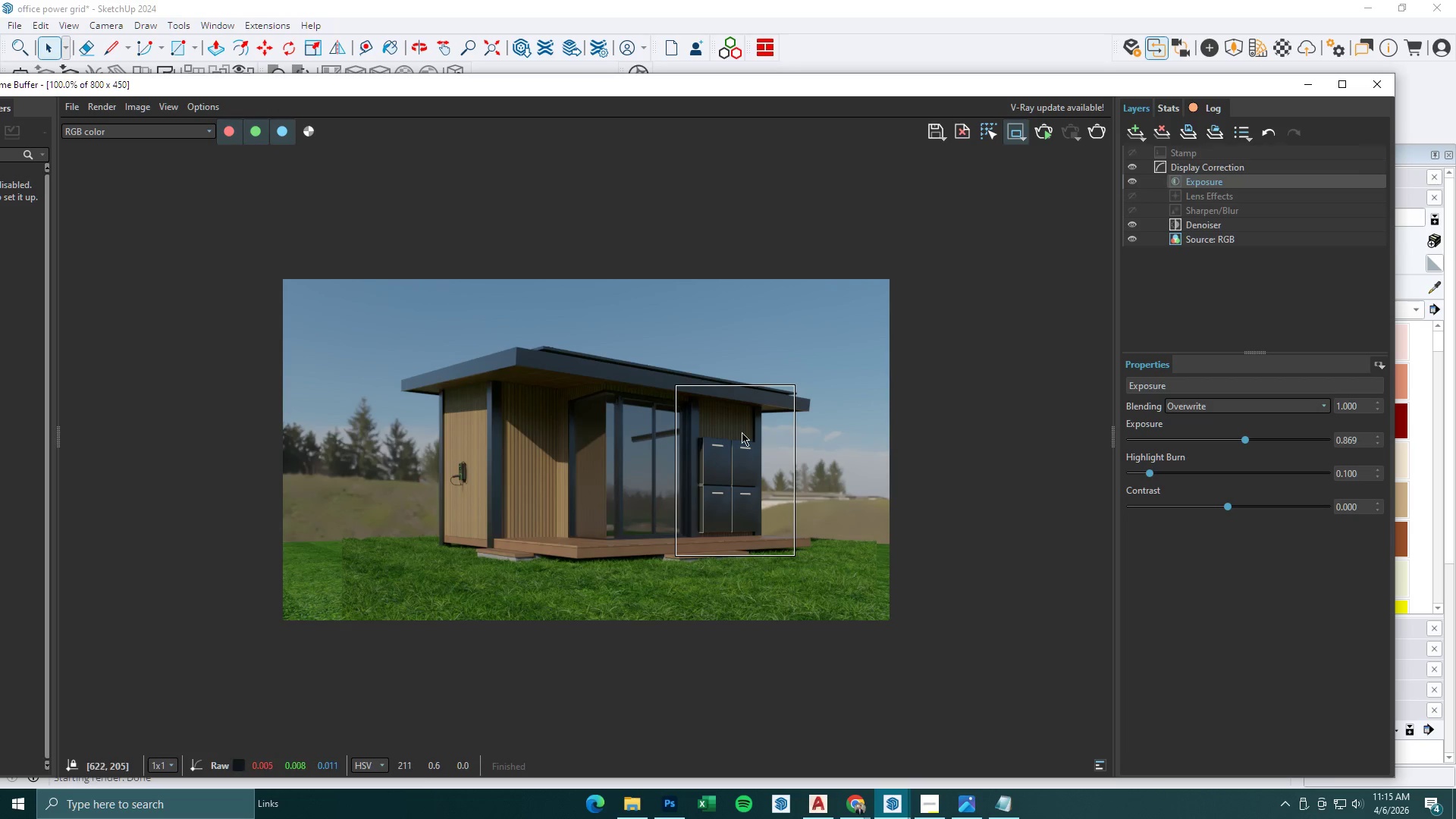 
scroll: coordinate [739, 431], scroll_direction: up, amount: 1.0
 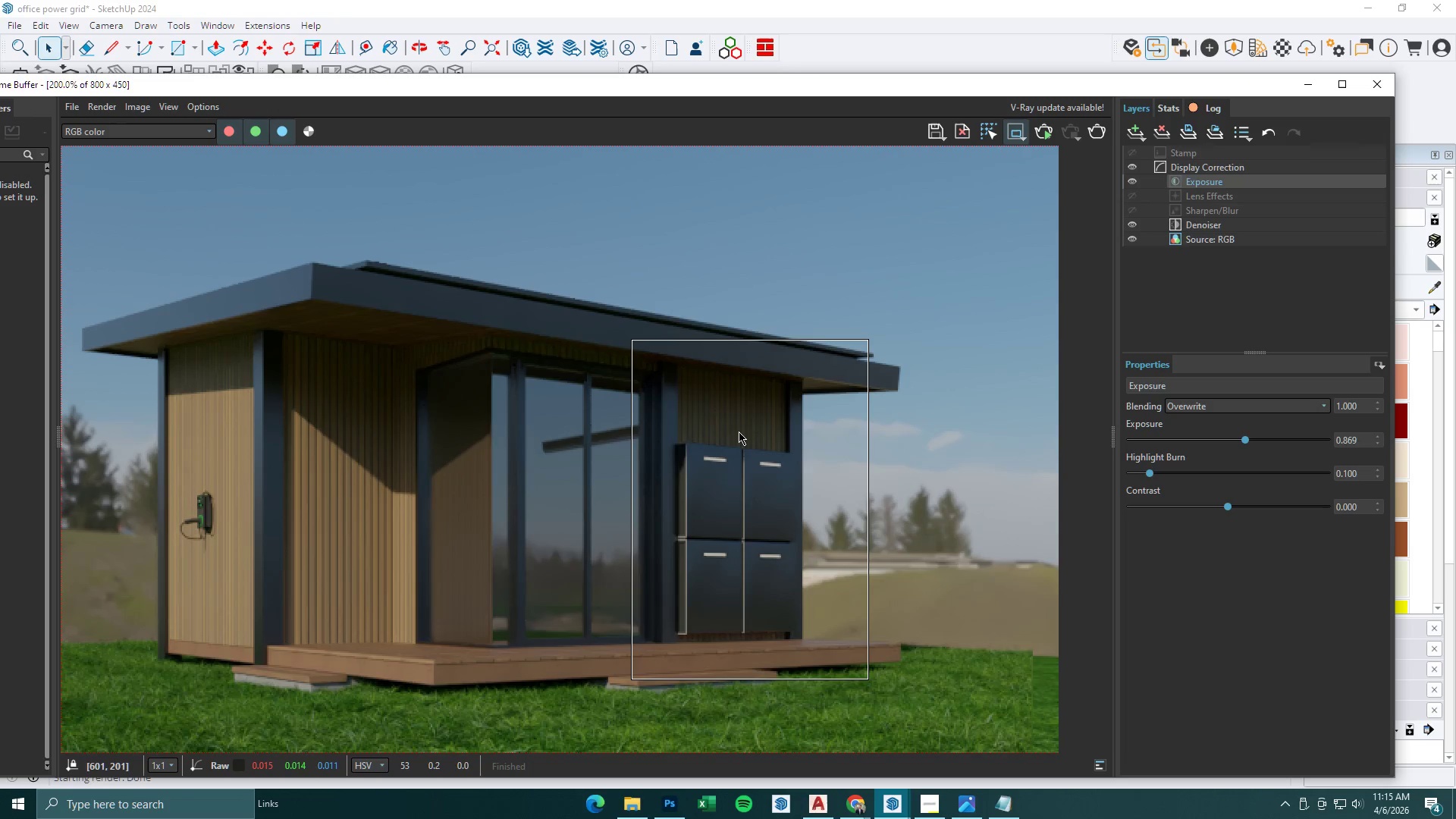 
scroll: coordinate [739, 431], scroll_direction: down, amount: 1.0
 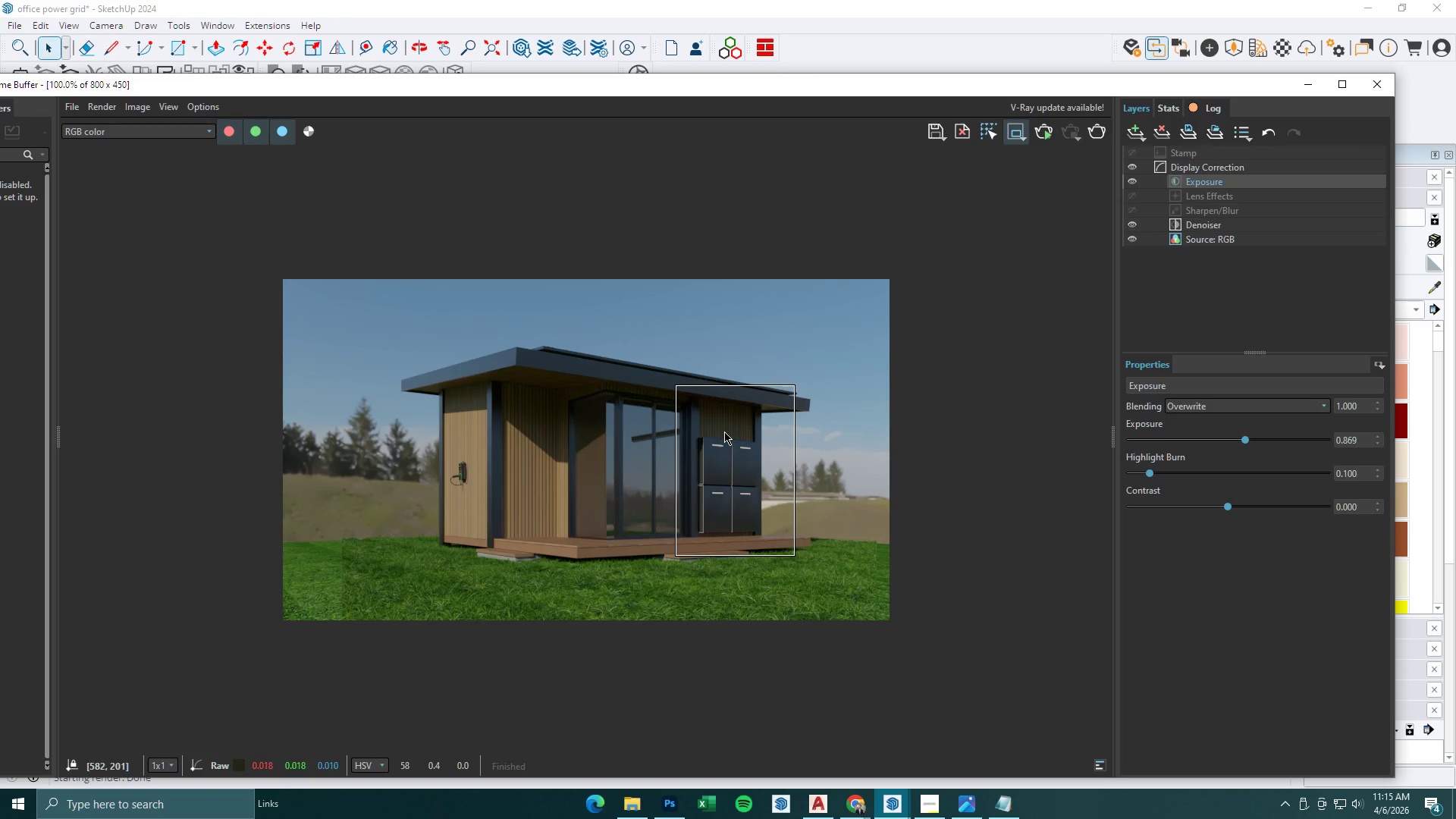 
scroll: coordinate [724, 431], scroll_direction: up, amount: 1.0
 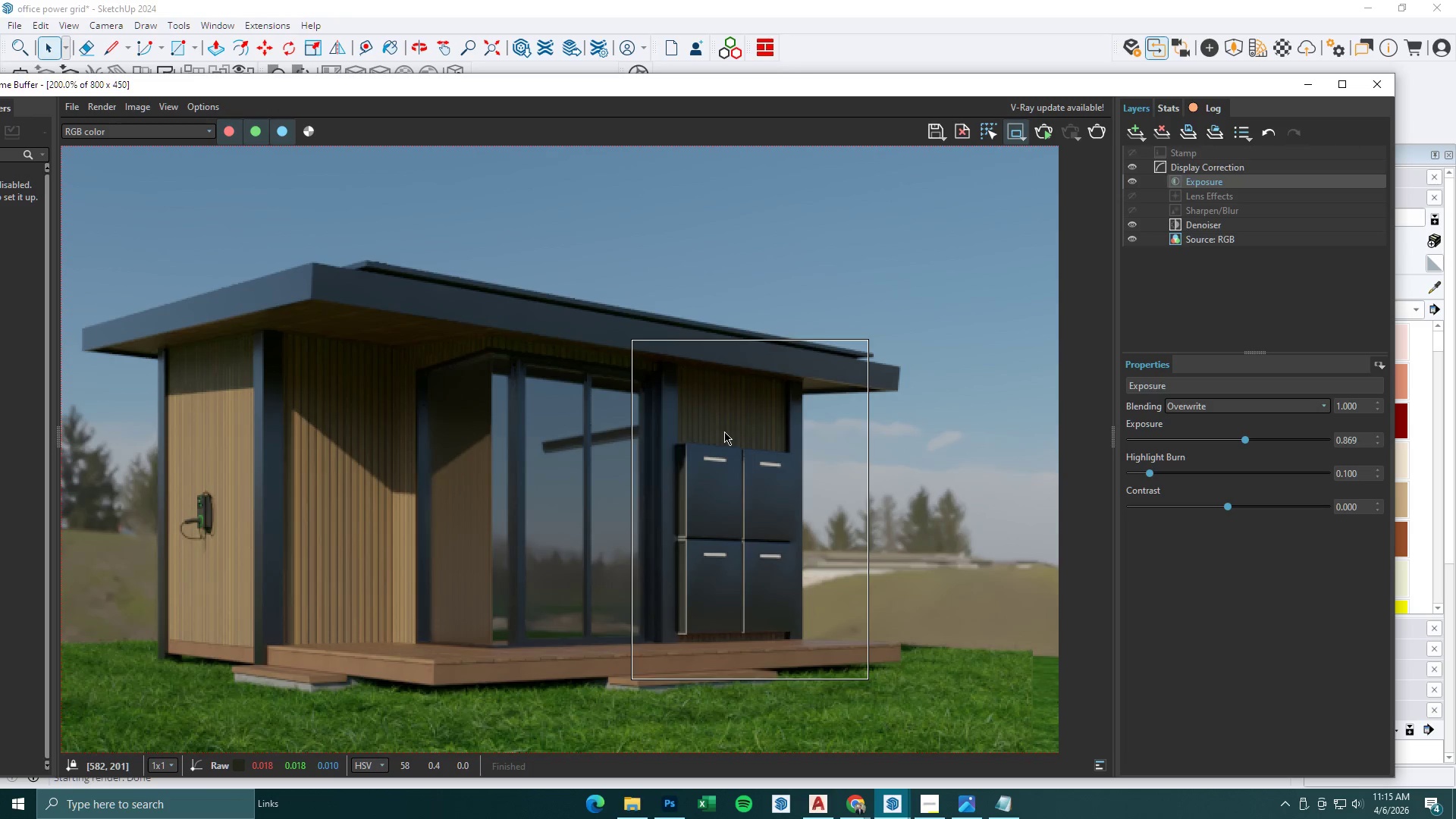 
scroll: coordinate [724, 431], scroll_direction: down, amount: 1.0
 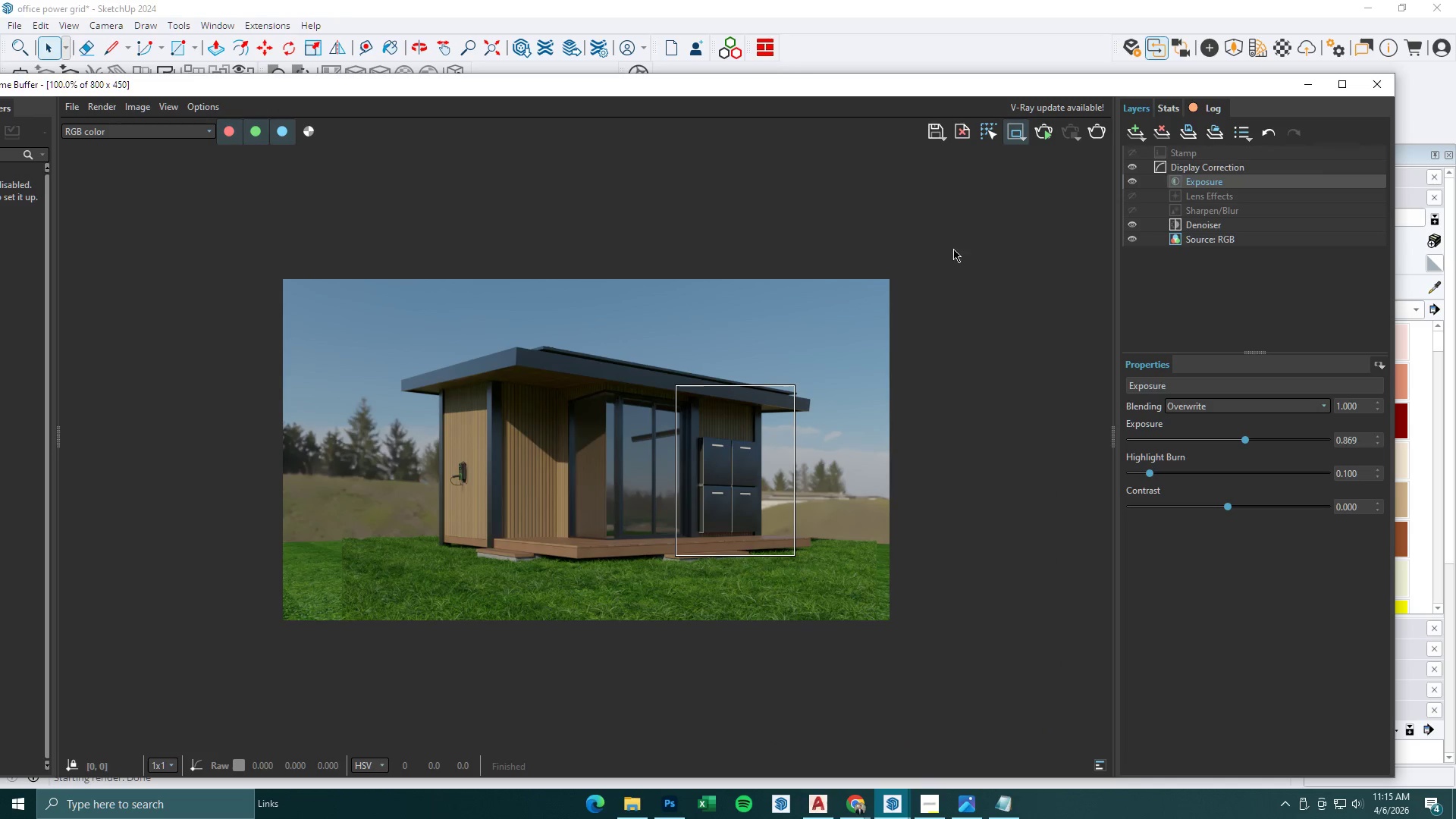 
scroll: coordinate [551, 416], scroll_direction: up, amount: 1.0
 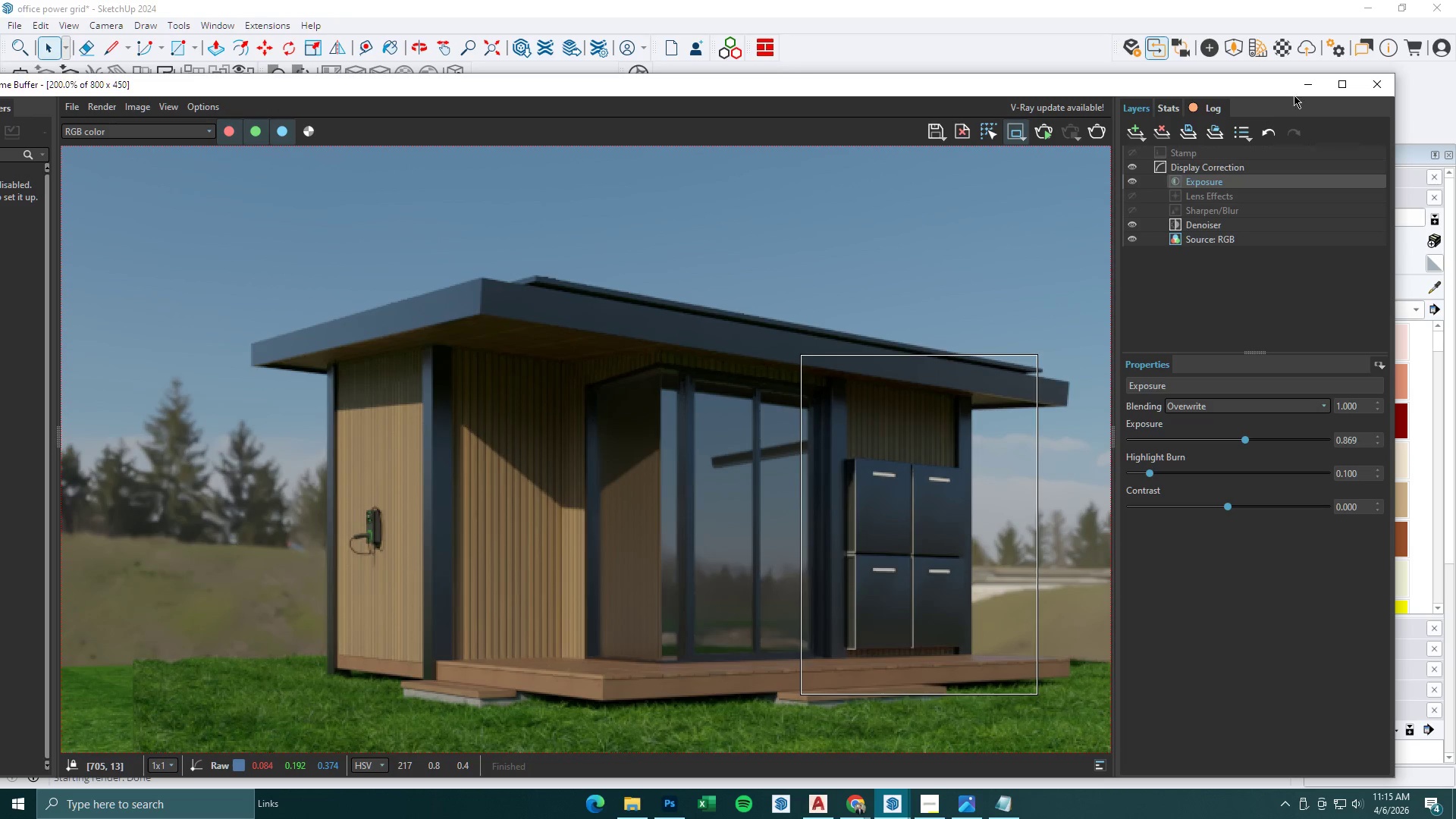 
left_click([1309, 86])
 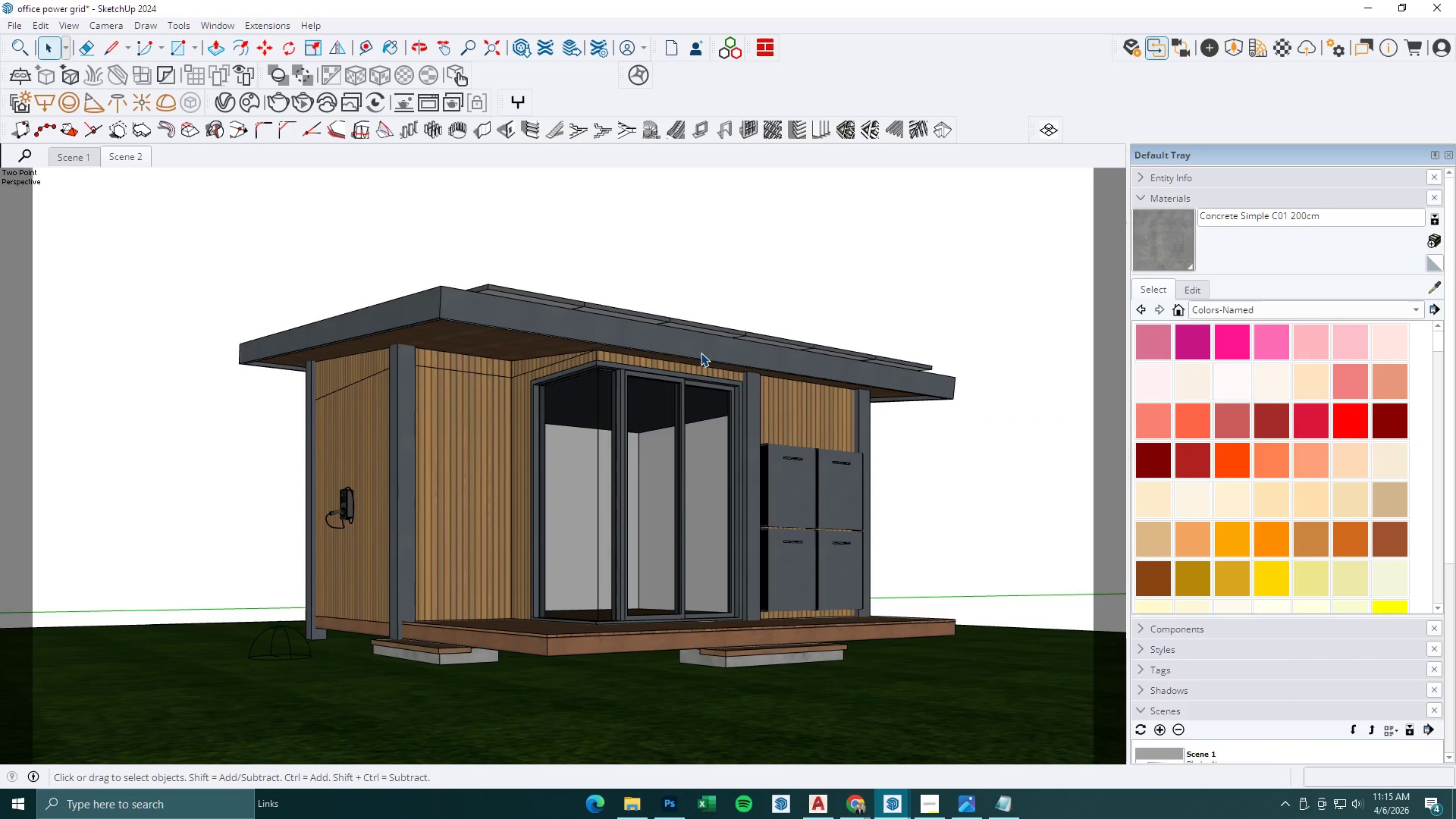 
scroll: coordinate [701, 353], scroll_direction: down, amount: 1.0
 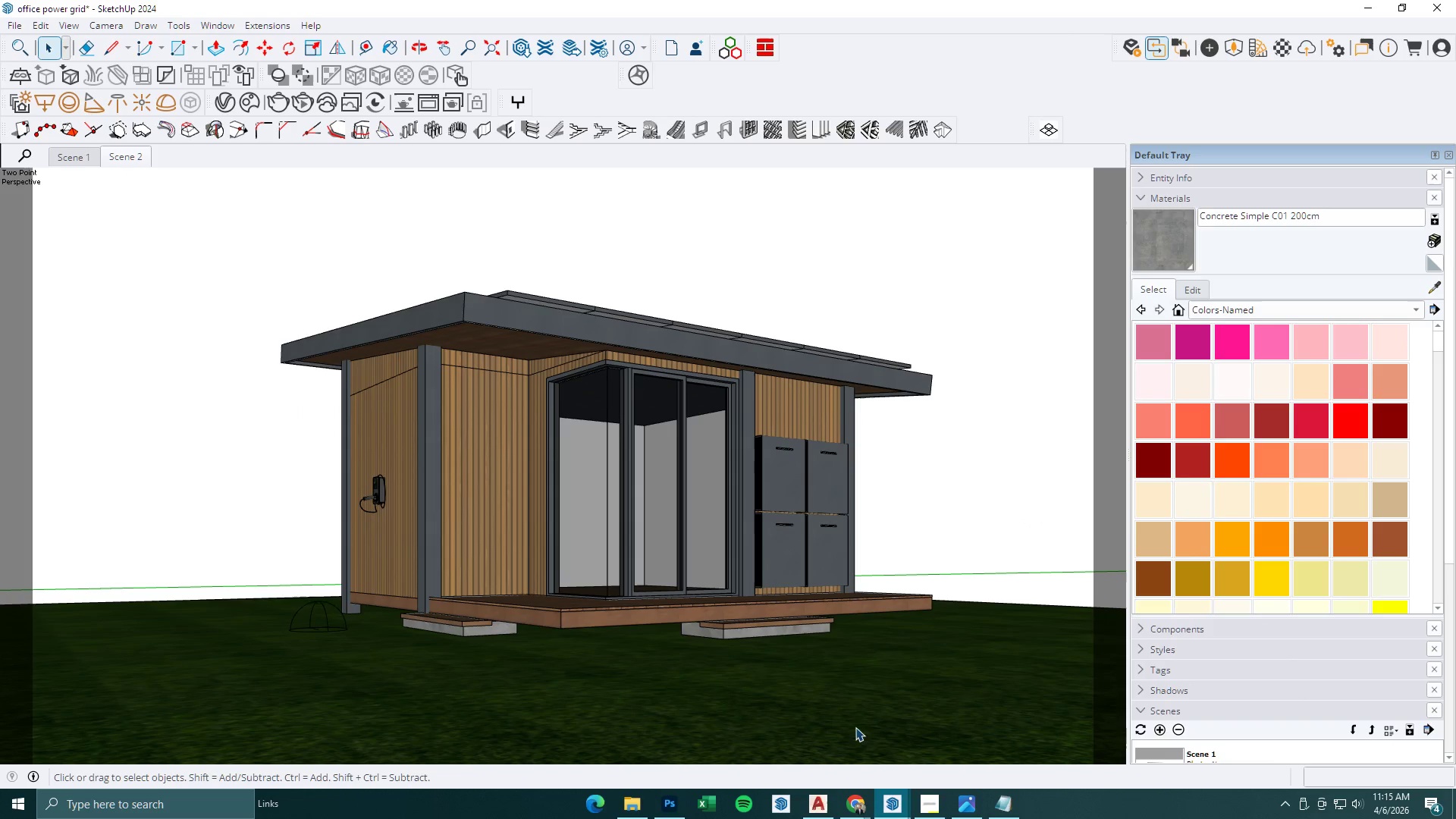 
left_click([896, 805])
 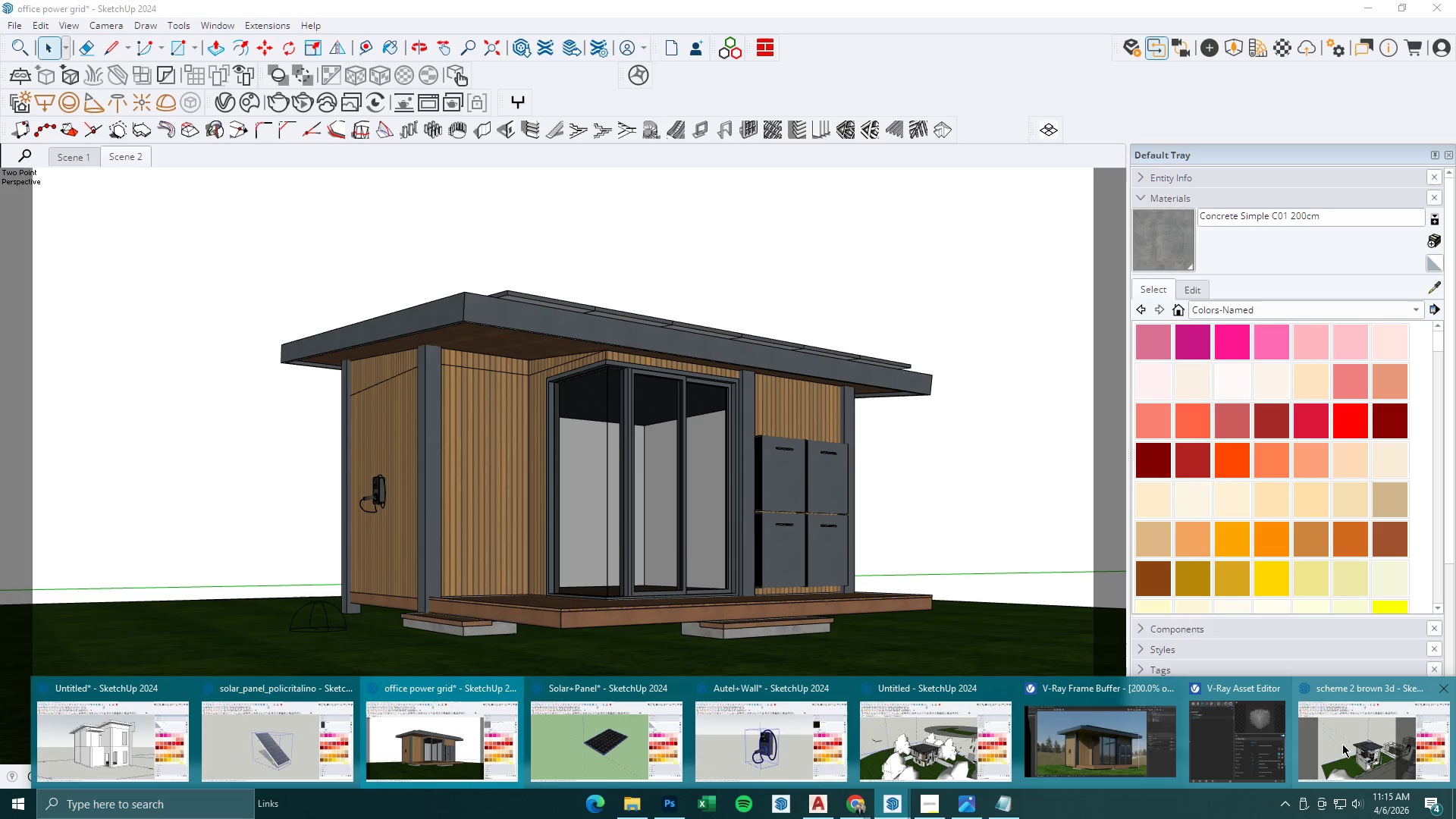 
left_click([1351, 744])
 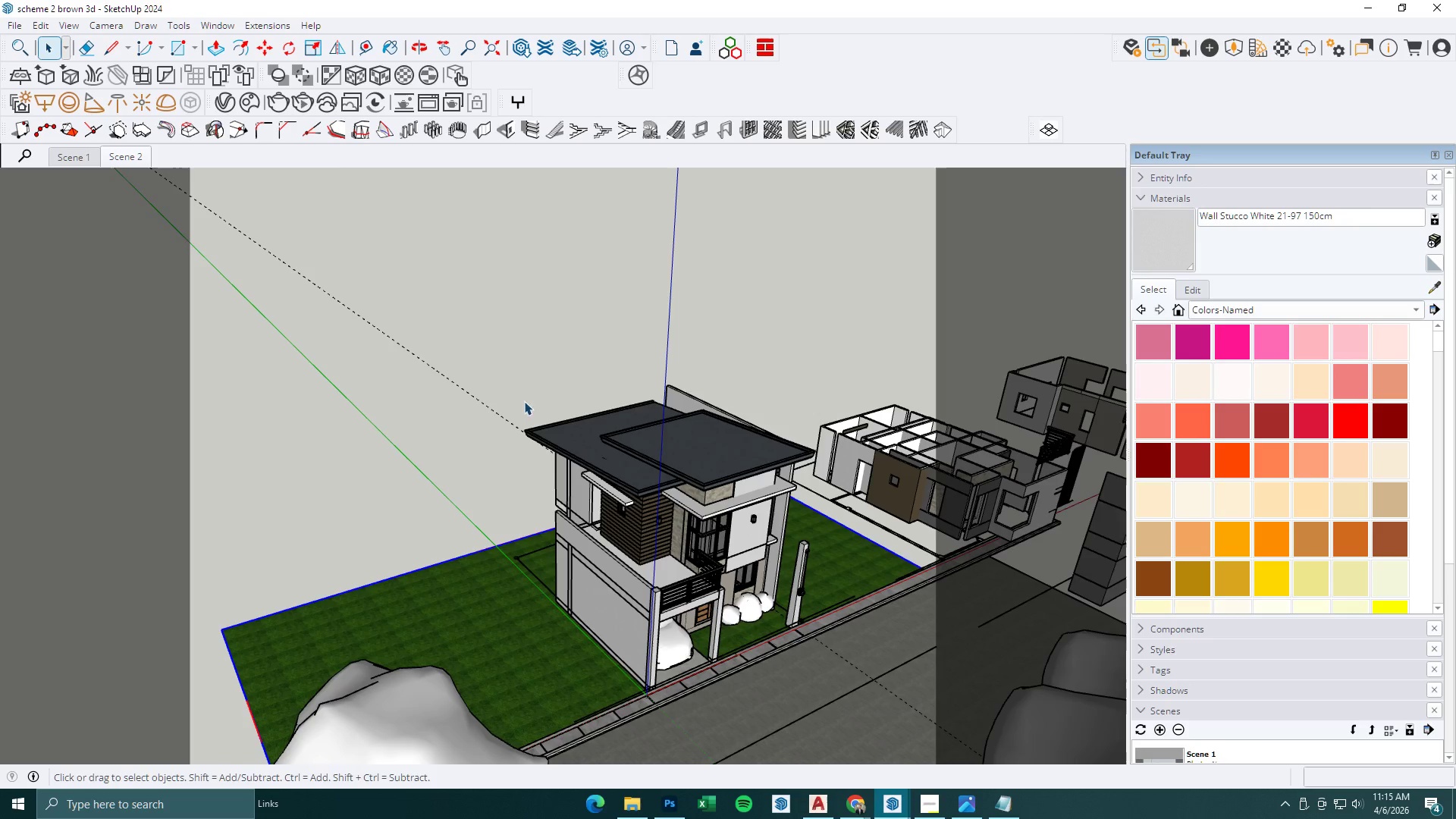 
scroll: coordinate [720, 549], scroll_direction: up, amount: 8.0
 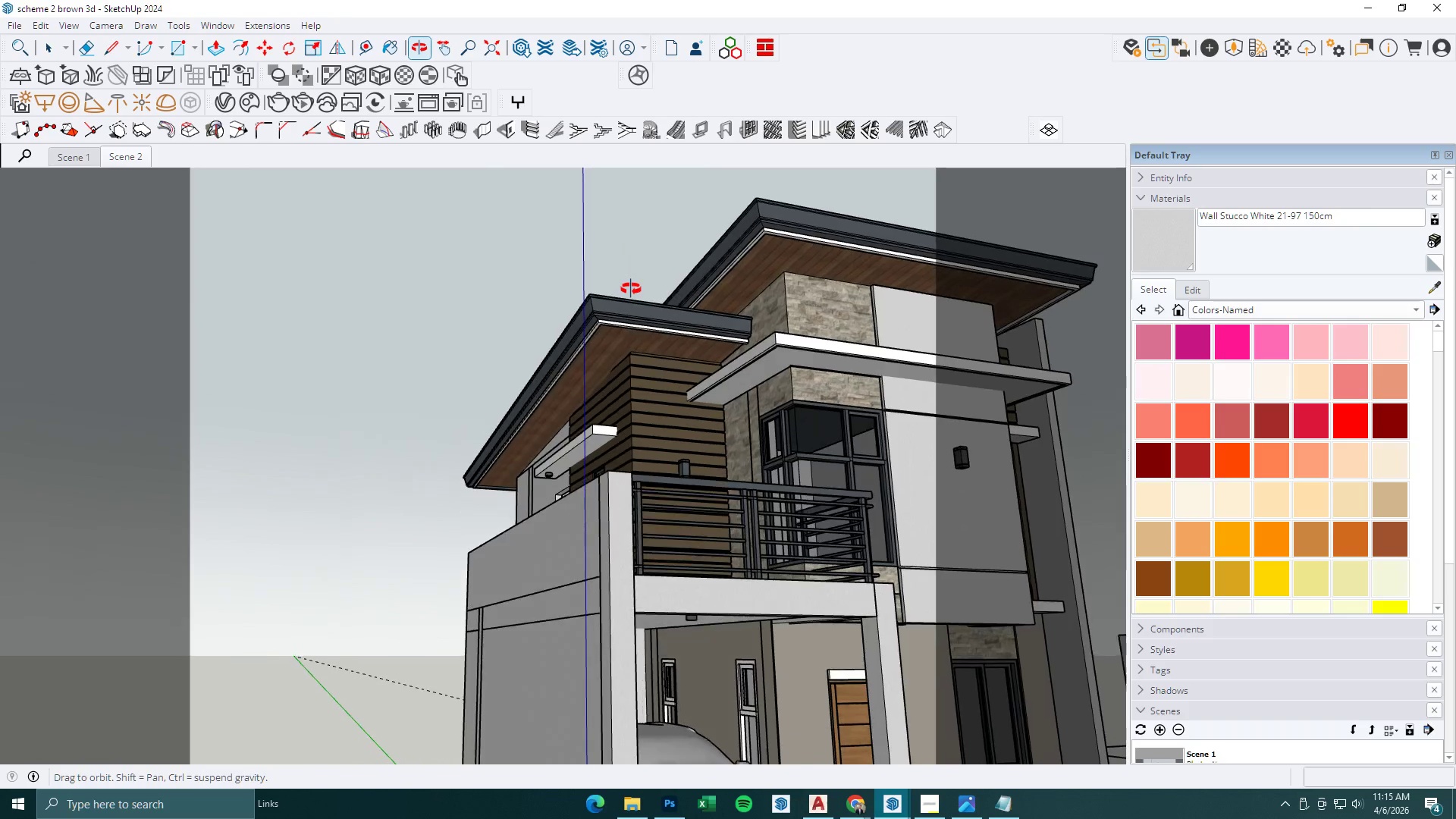 
key(Space)
 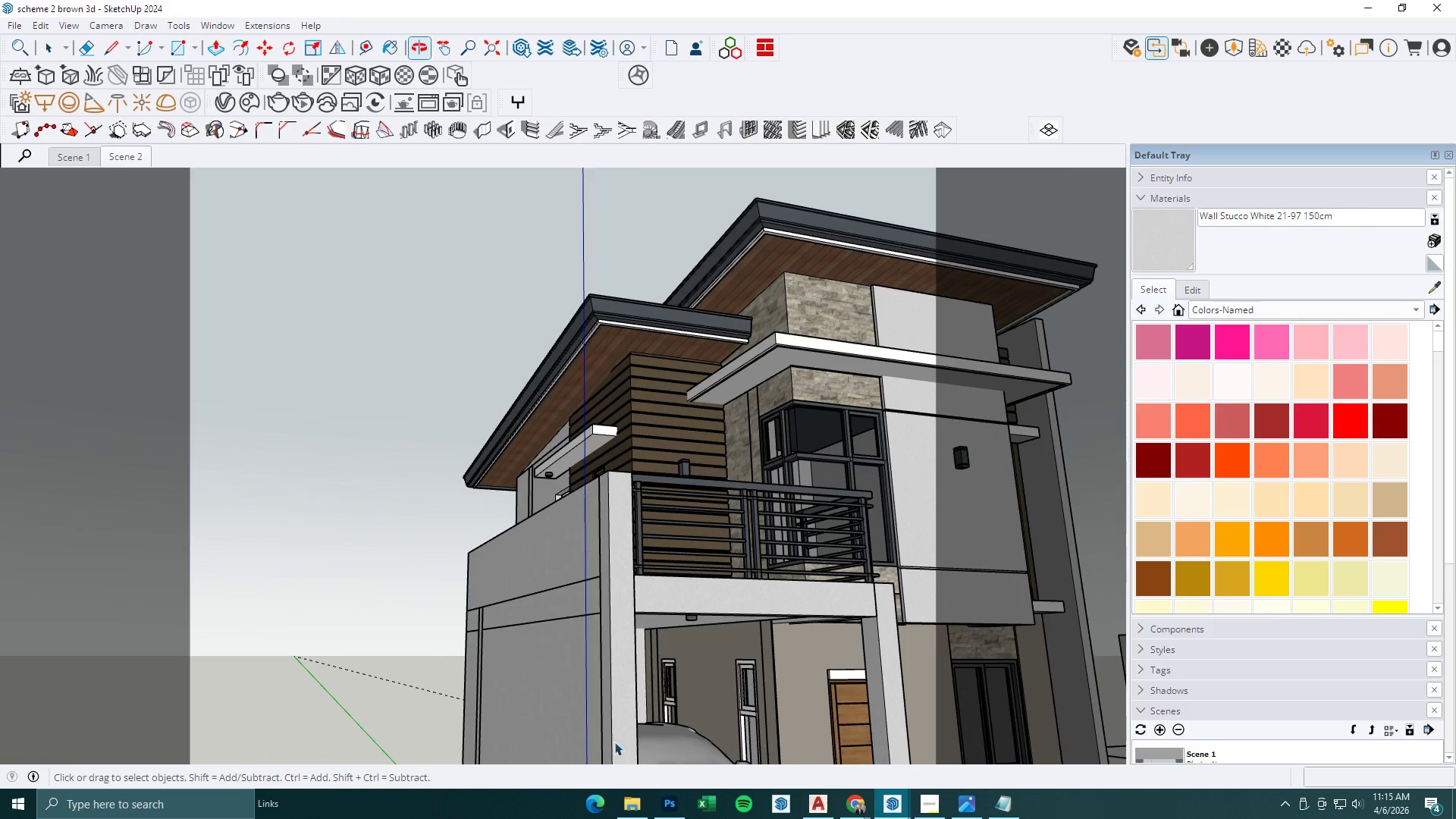 
key(Escape)
 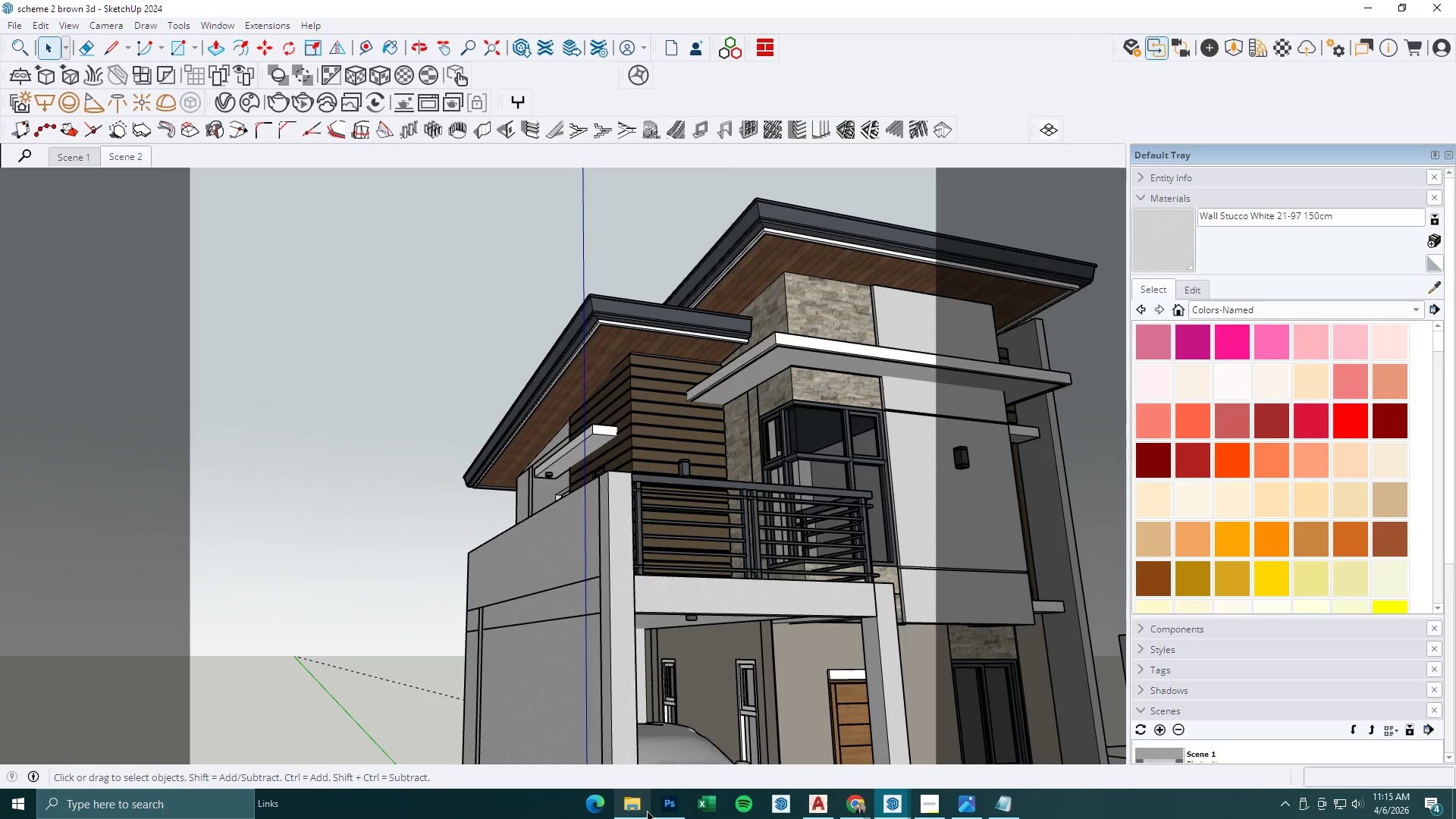 
left_click([635, 808])
 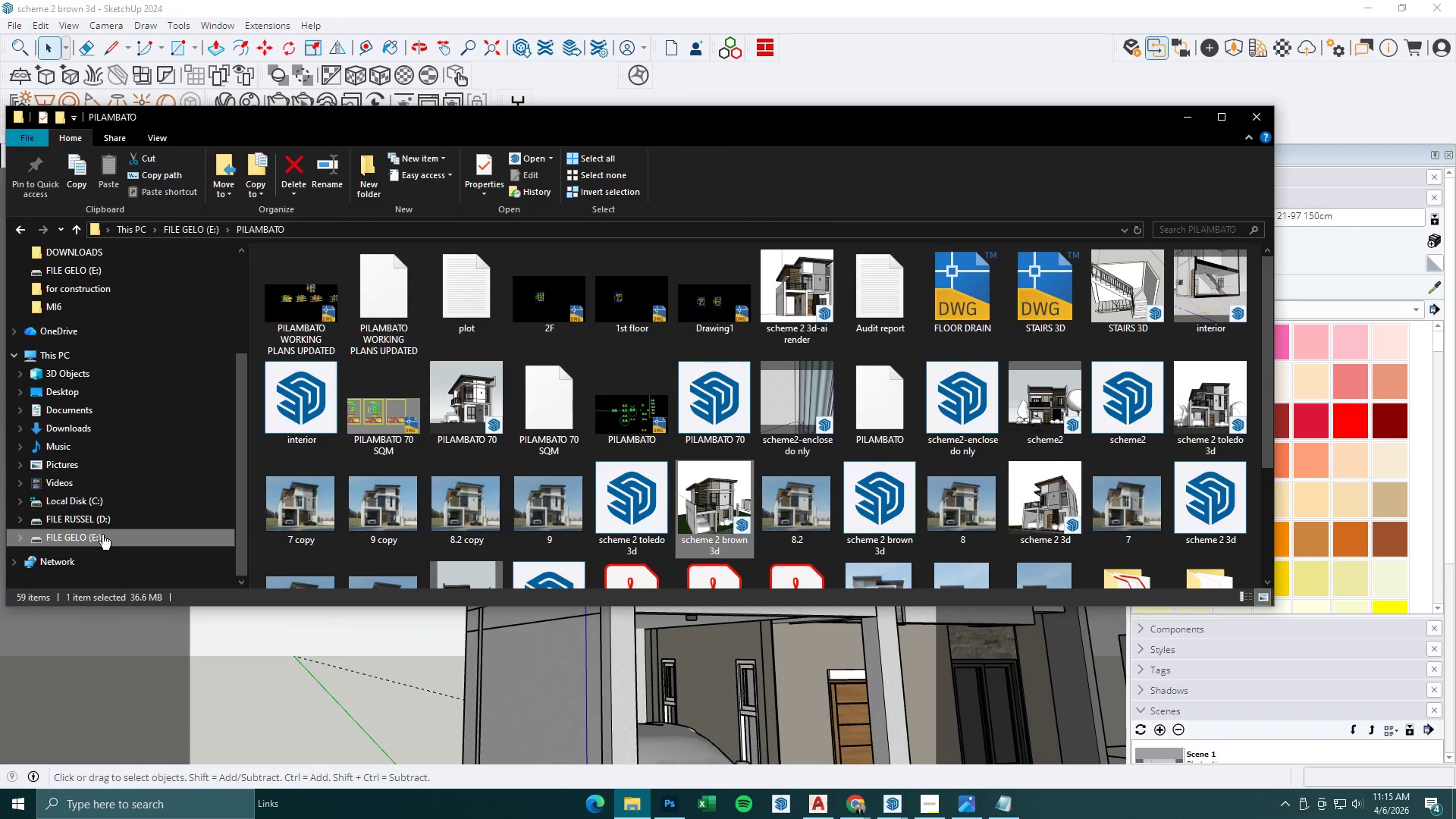 
double_click([410, 387])
 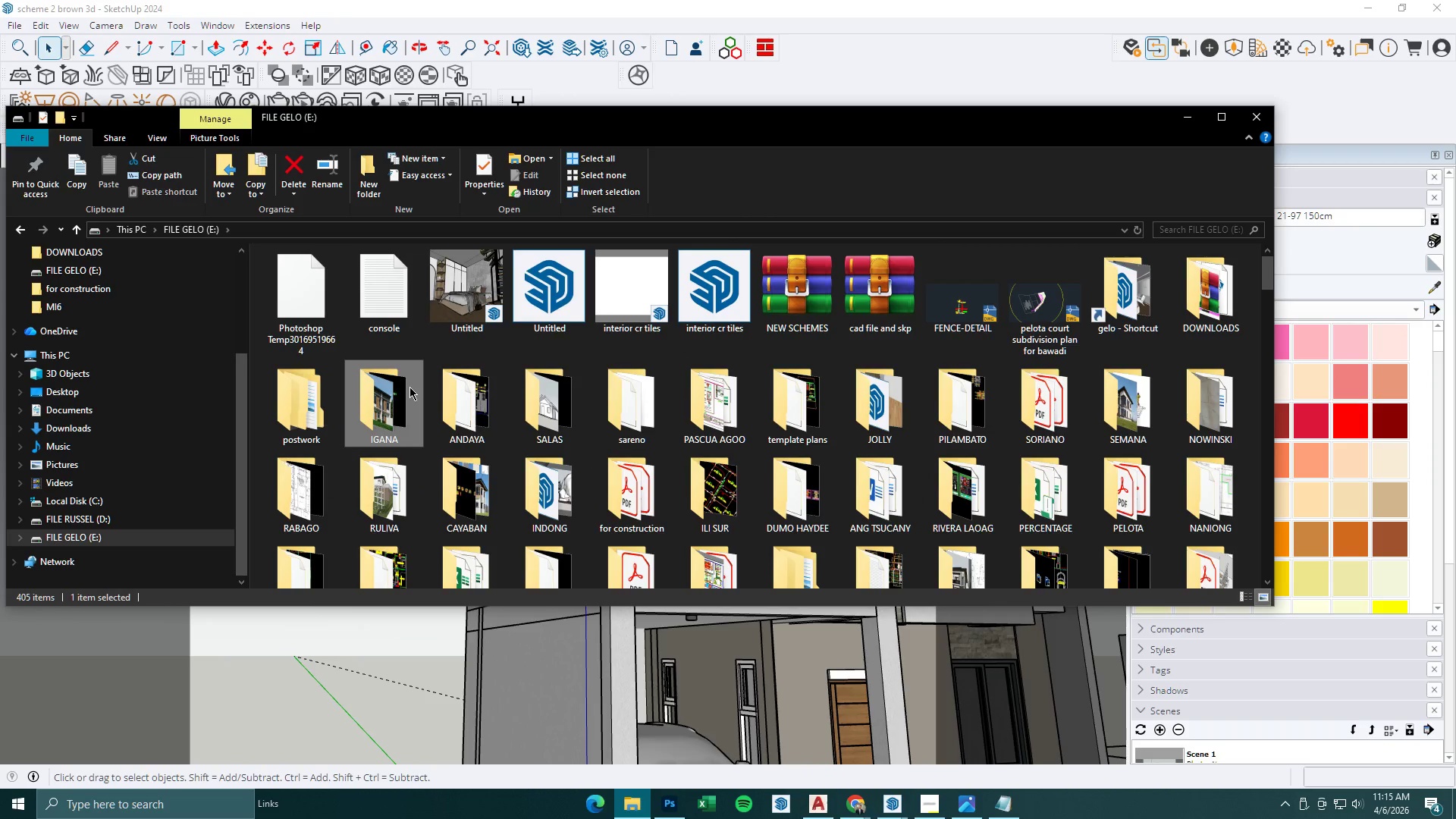 
type(ttt)
 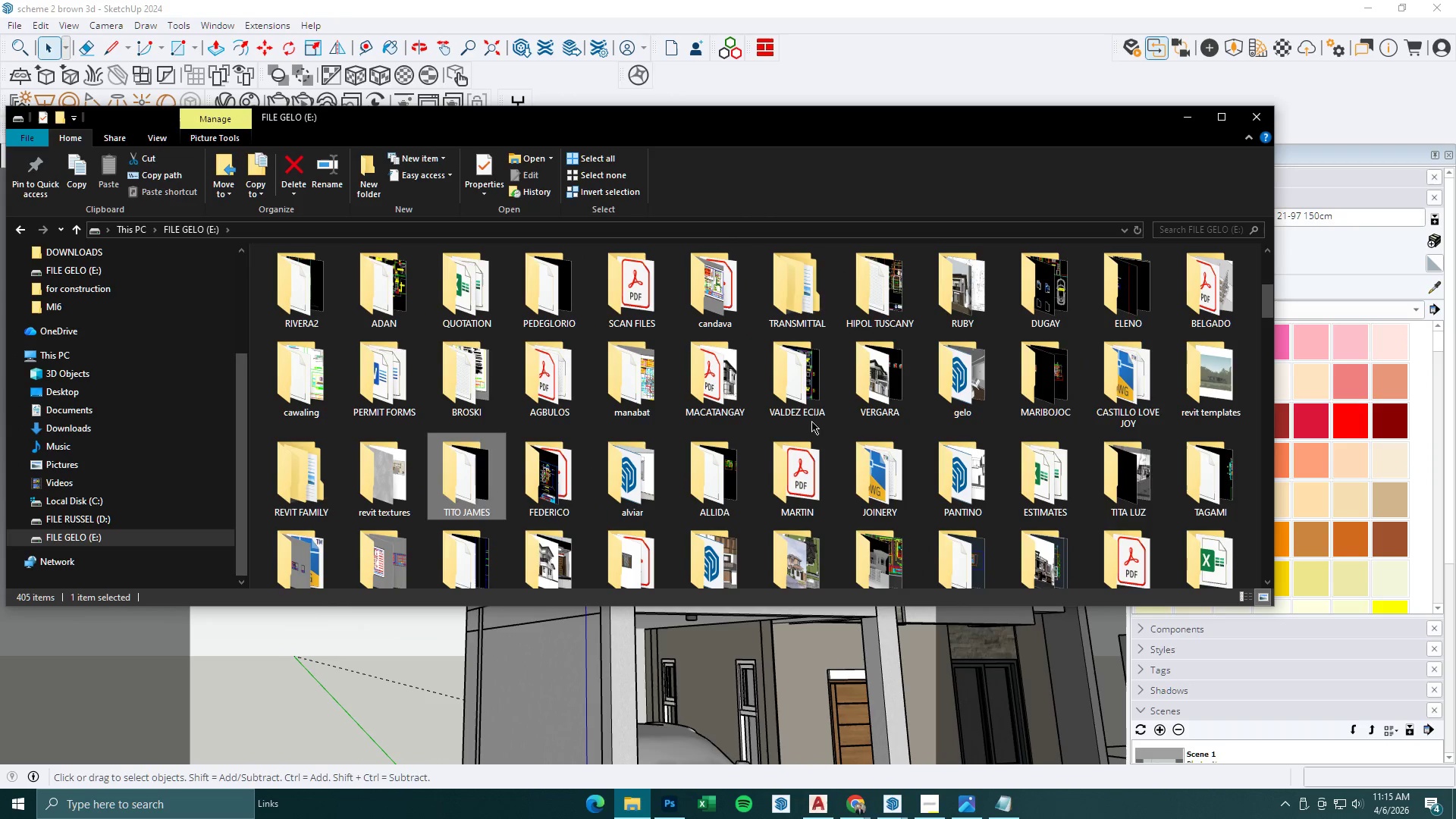 
type(ttt)
 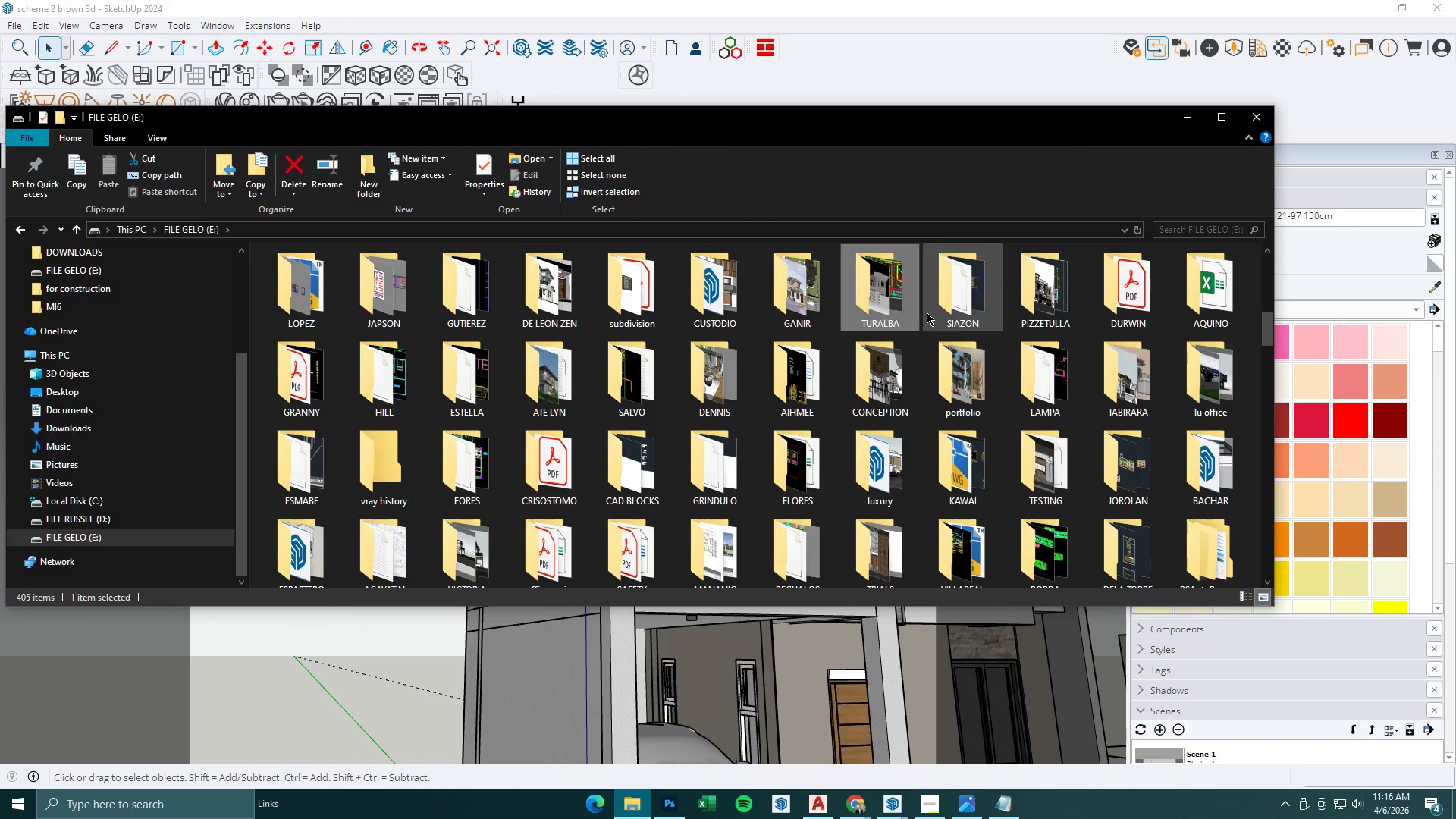 
left_click([1194, 231])
 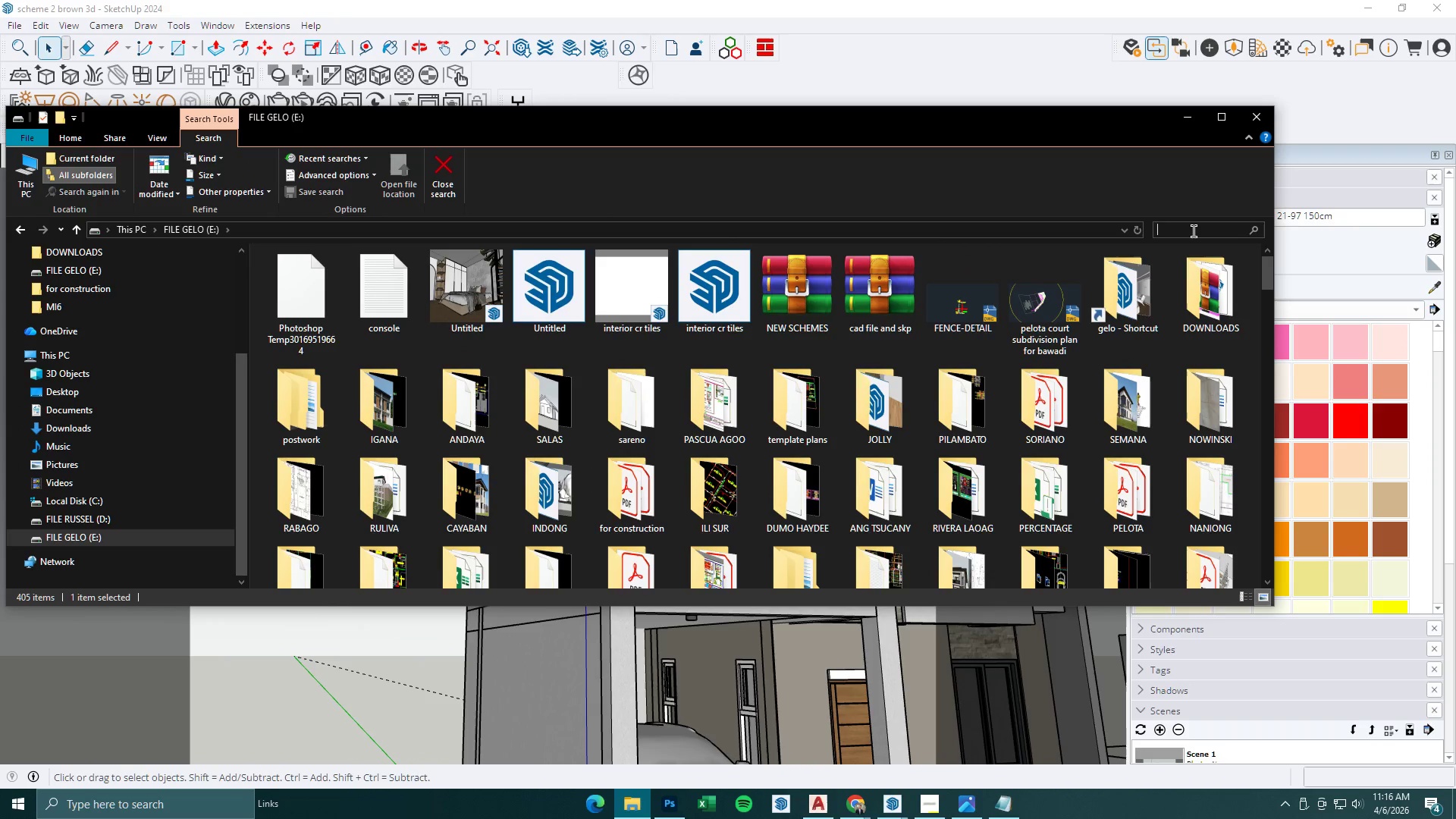 
type(ta)
 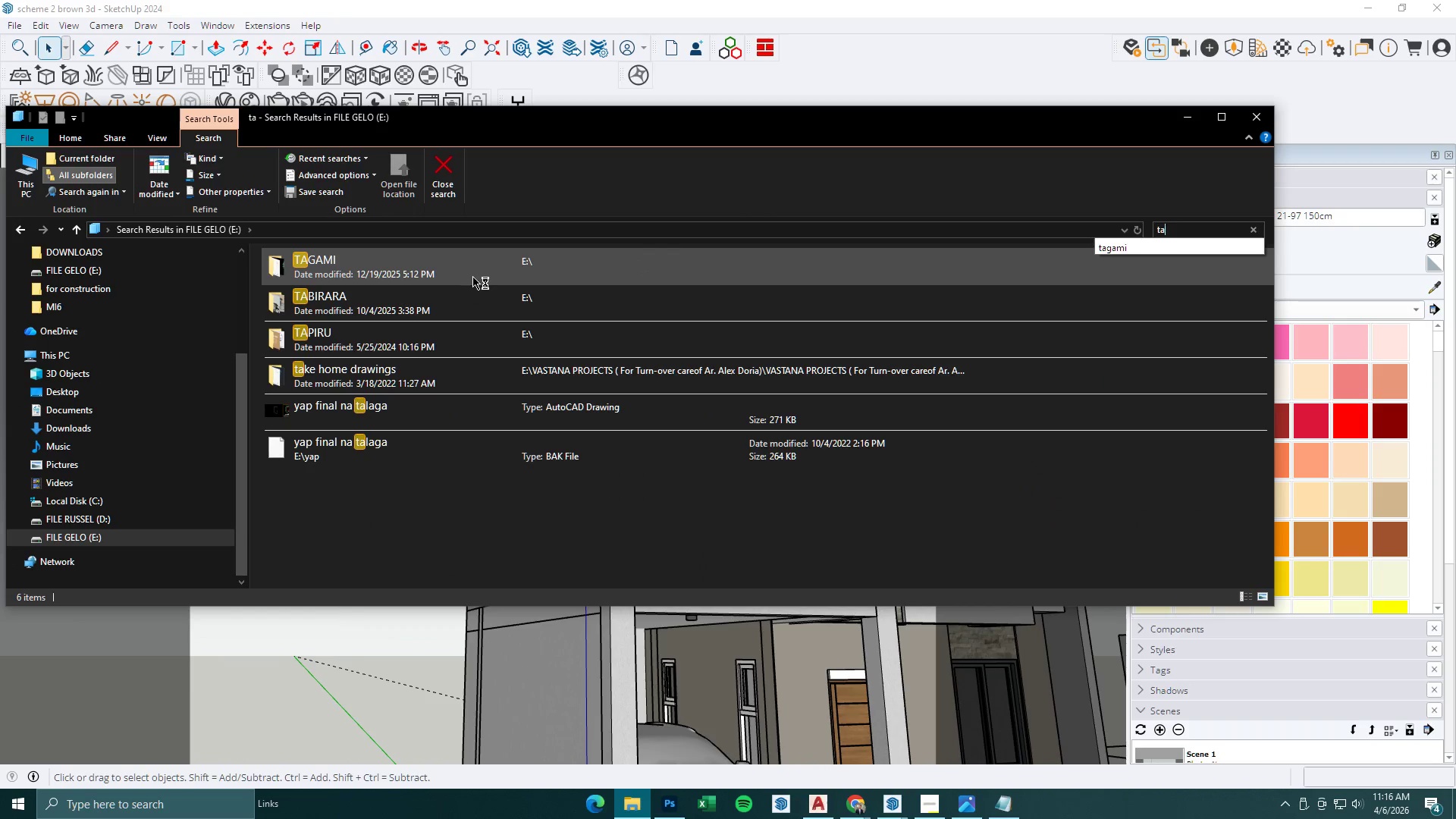 
double_click([447, 298])
 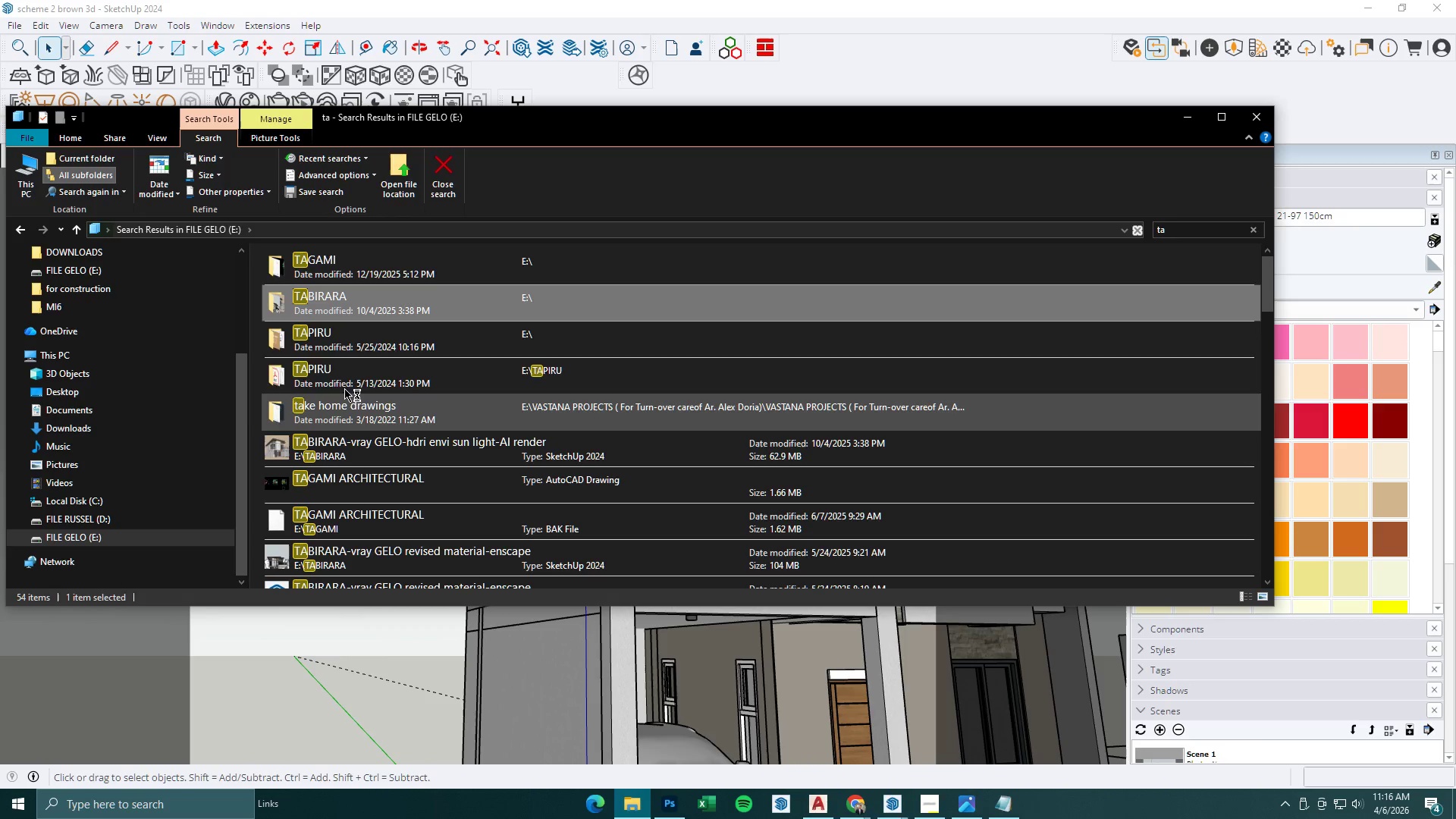 
double_click([344, 300])
 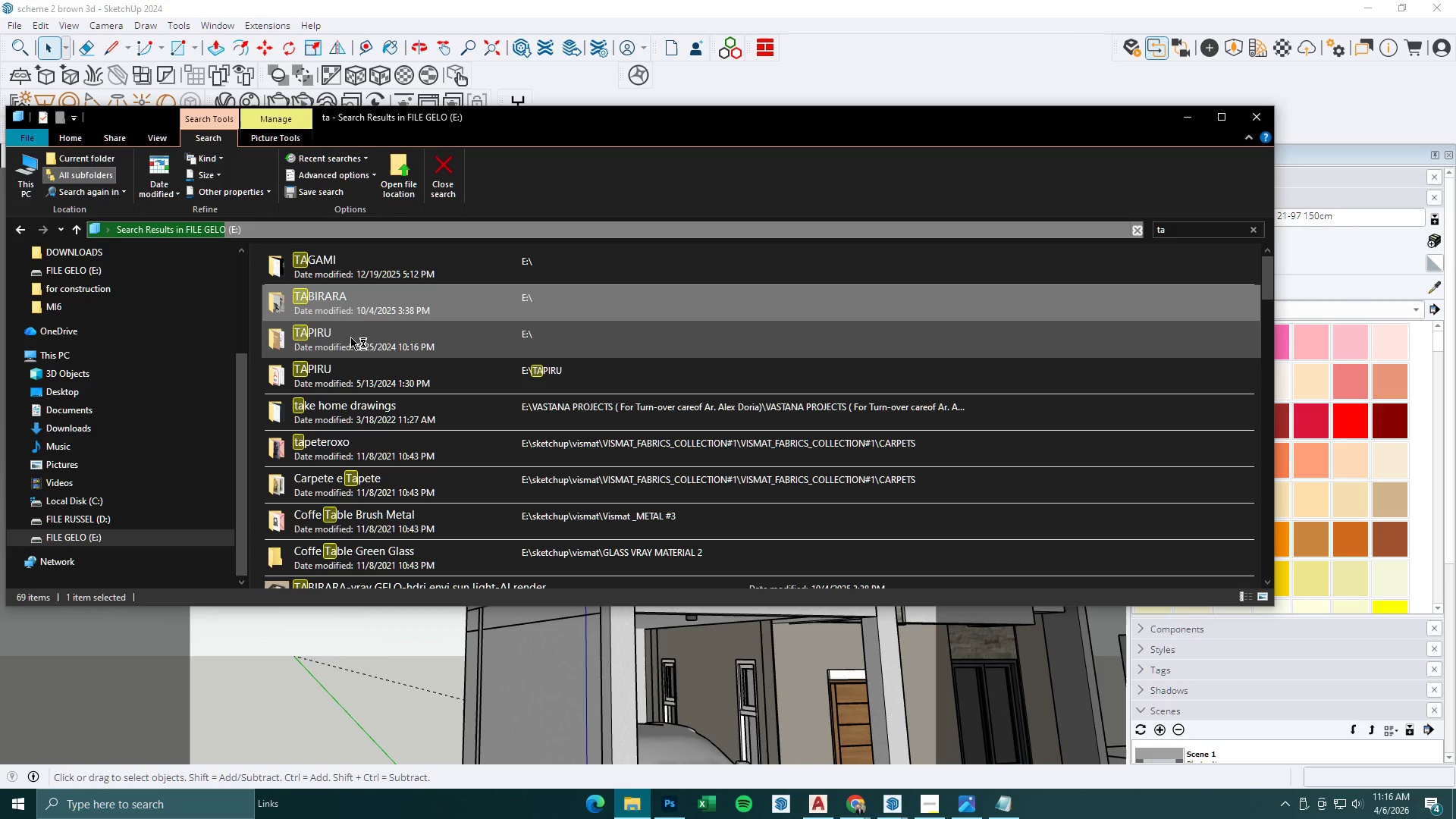 
double_click([353, 303])
 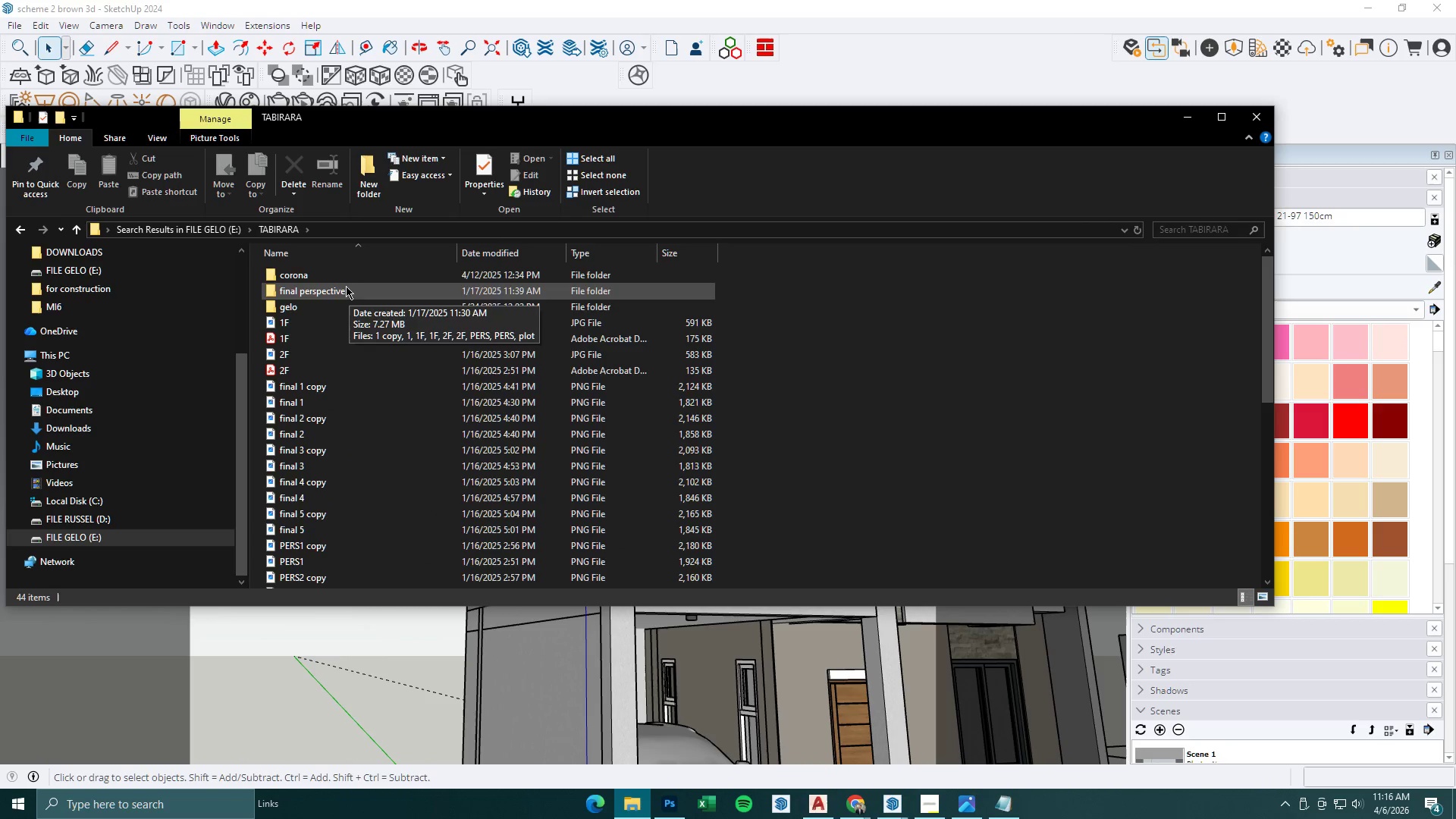 
double_click([335, 303])
 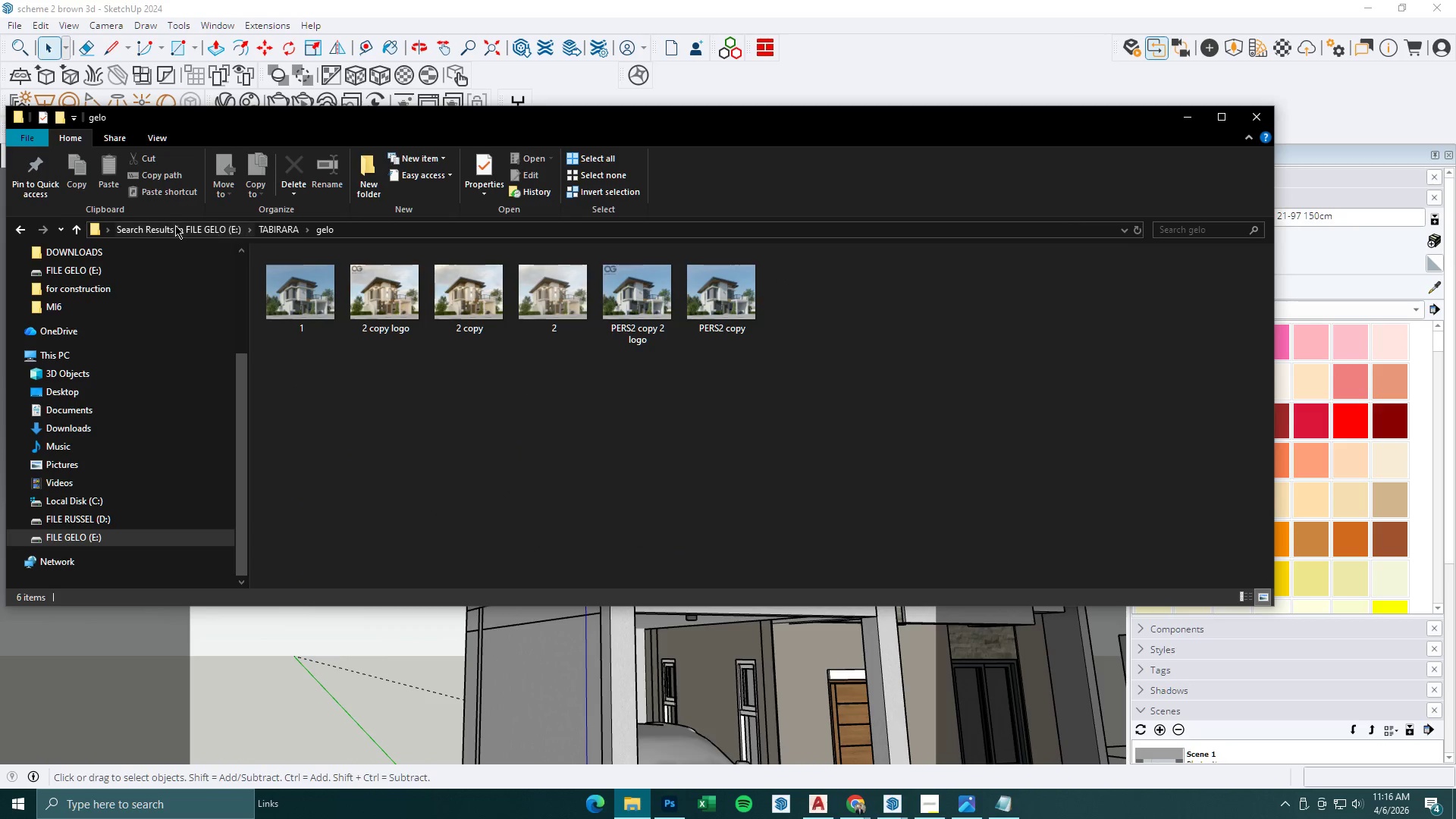 
left_click([78, 226])
 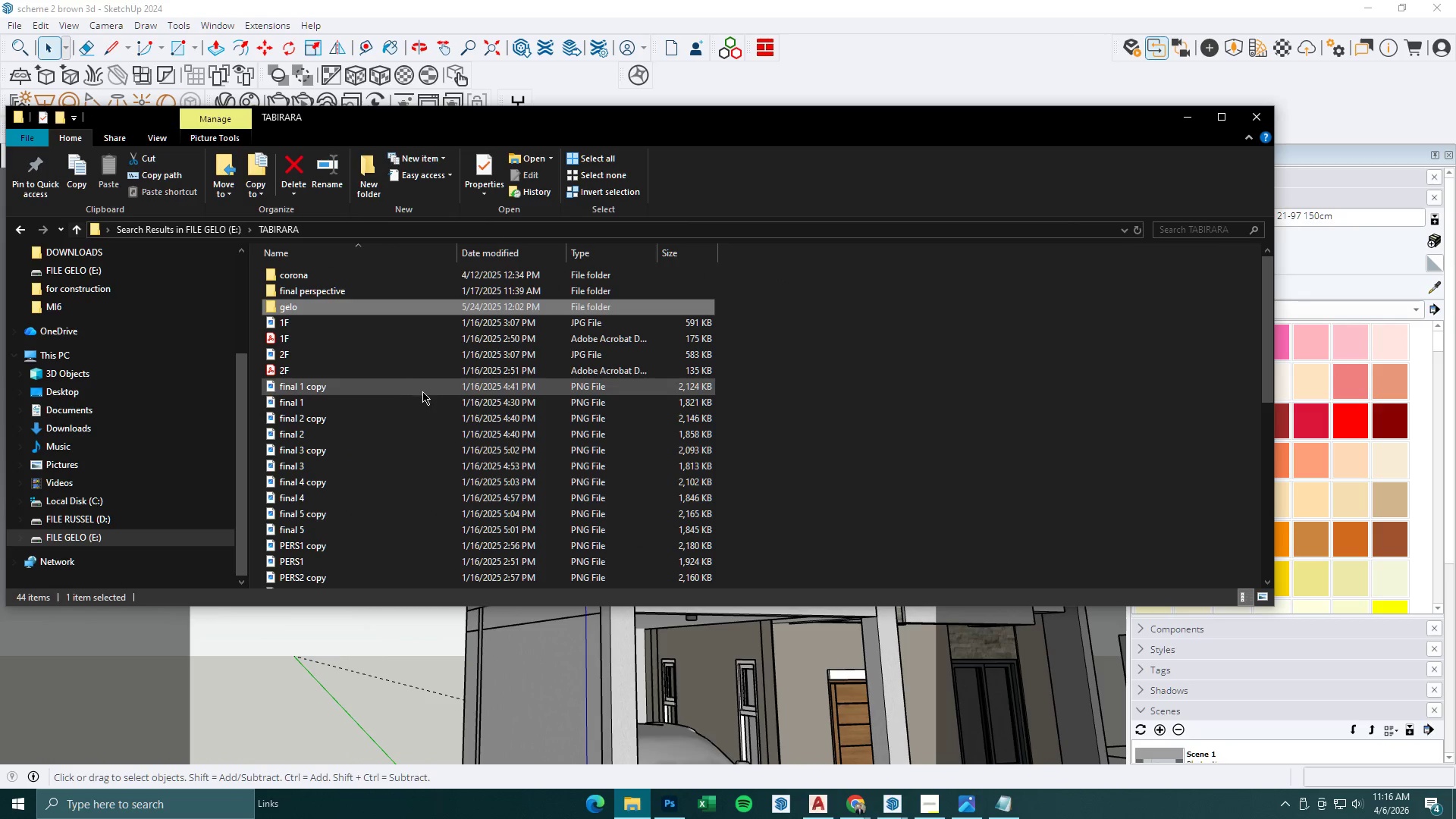 
right_click([883, 384])
 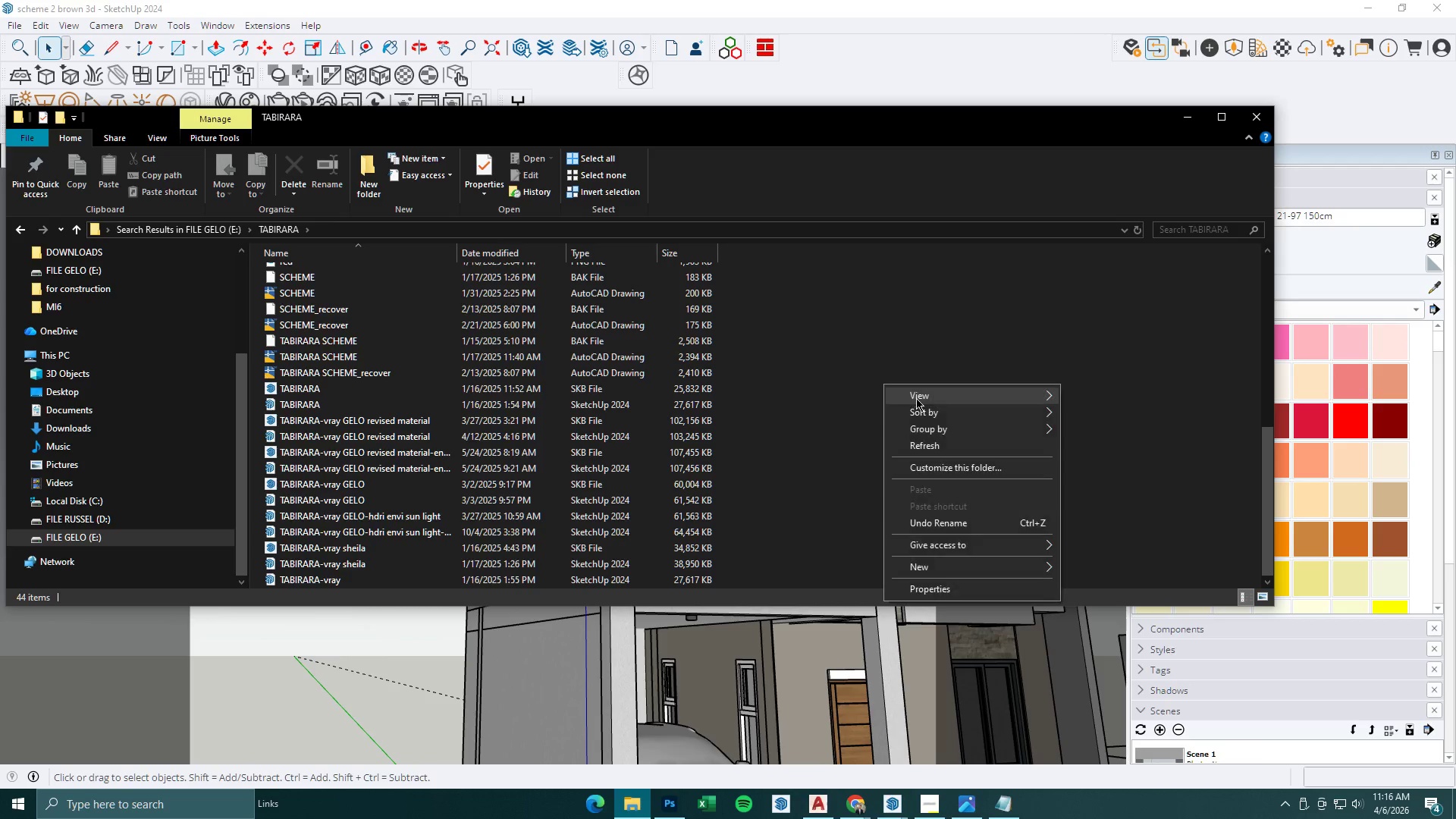 
scroll: coordinate [420, 403], scroll_direction: down, amount: 17.0
 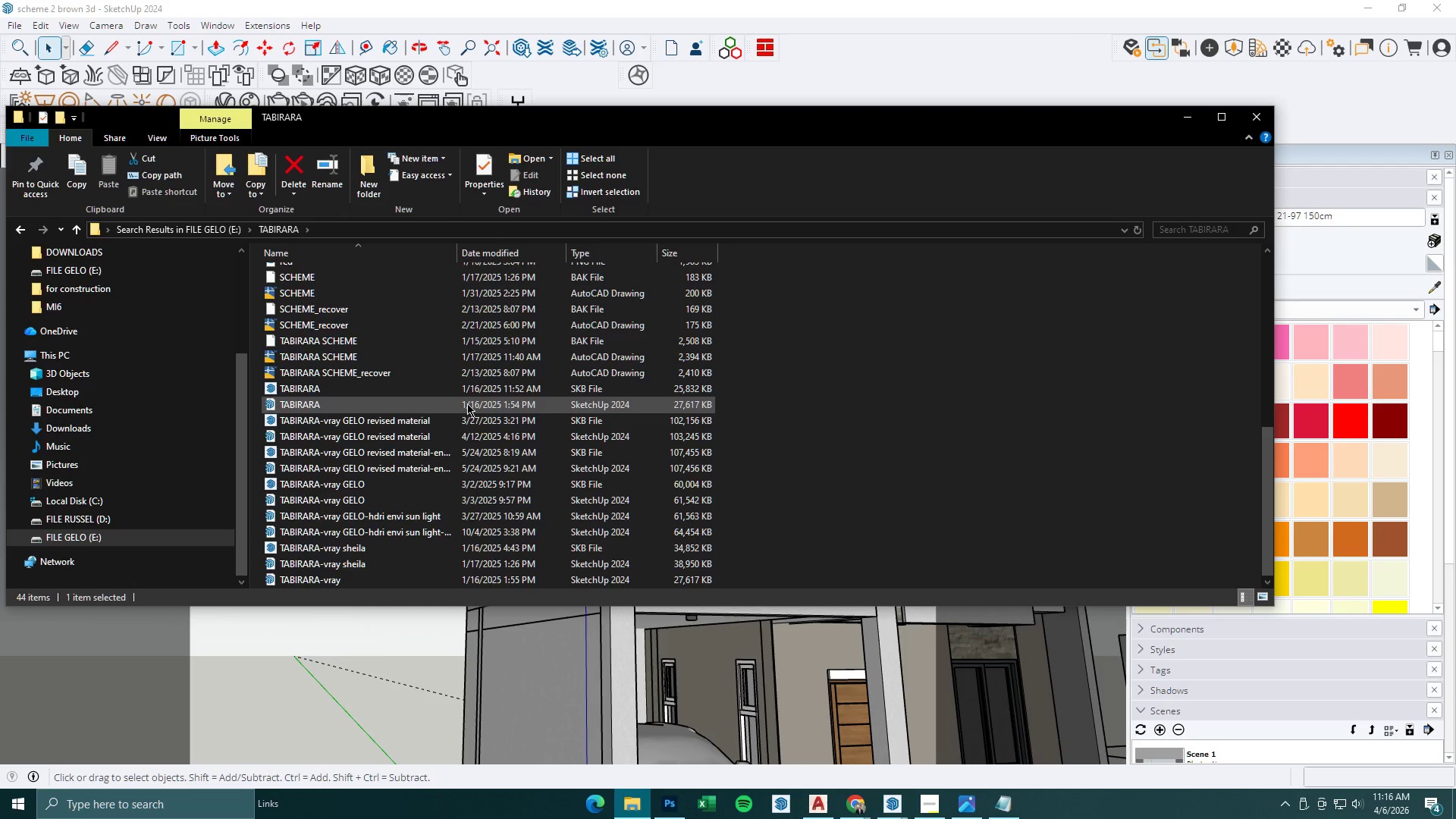 
left_click([919, 400])
 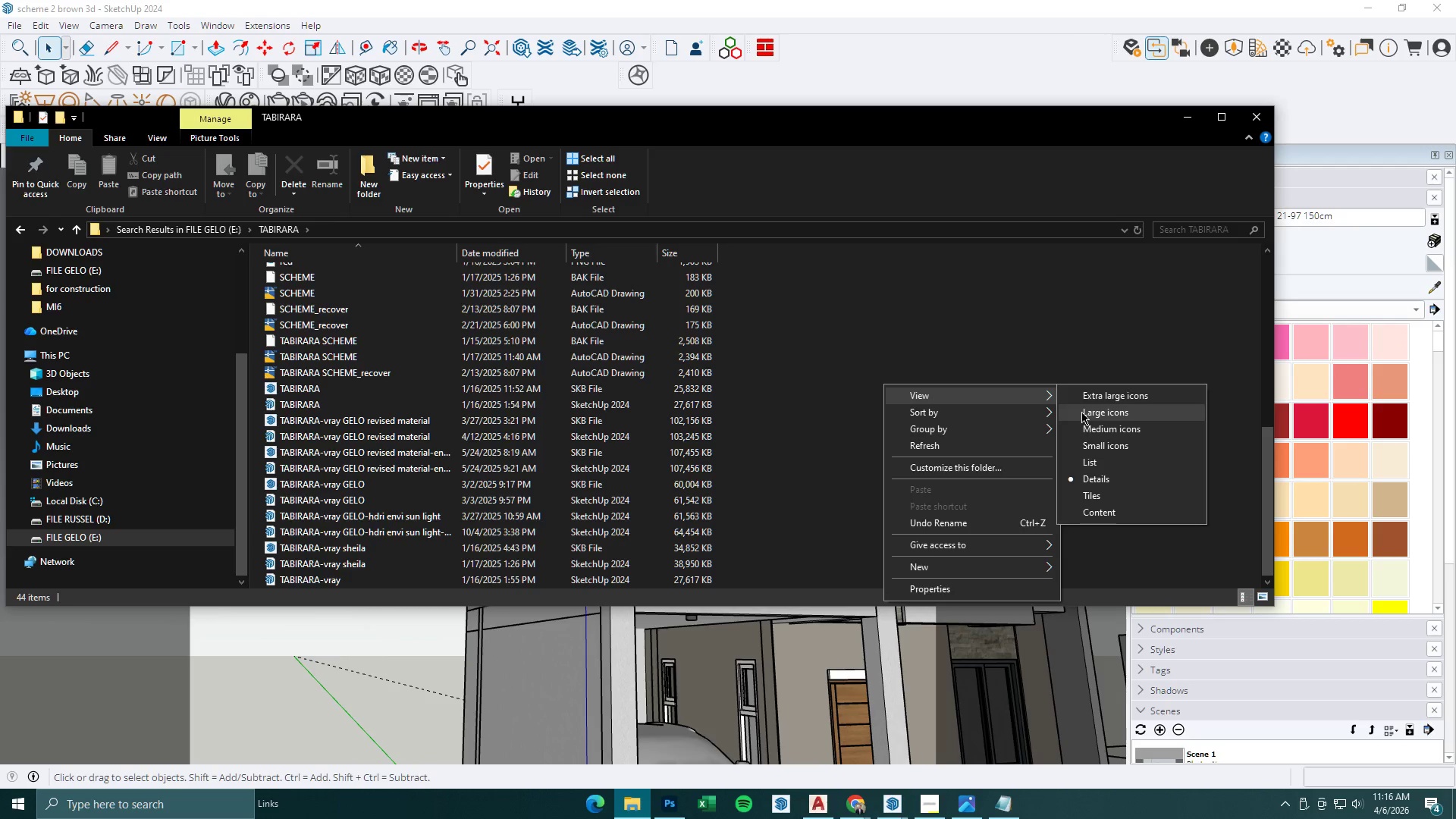 
left_click([1081, 412])
 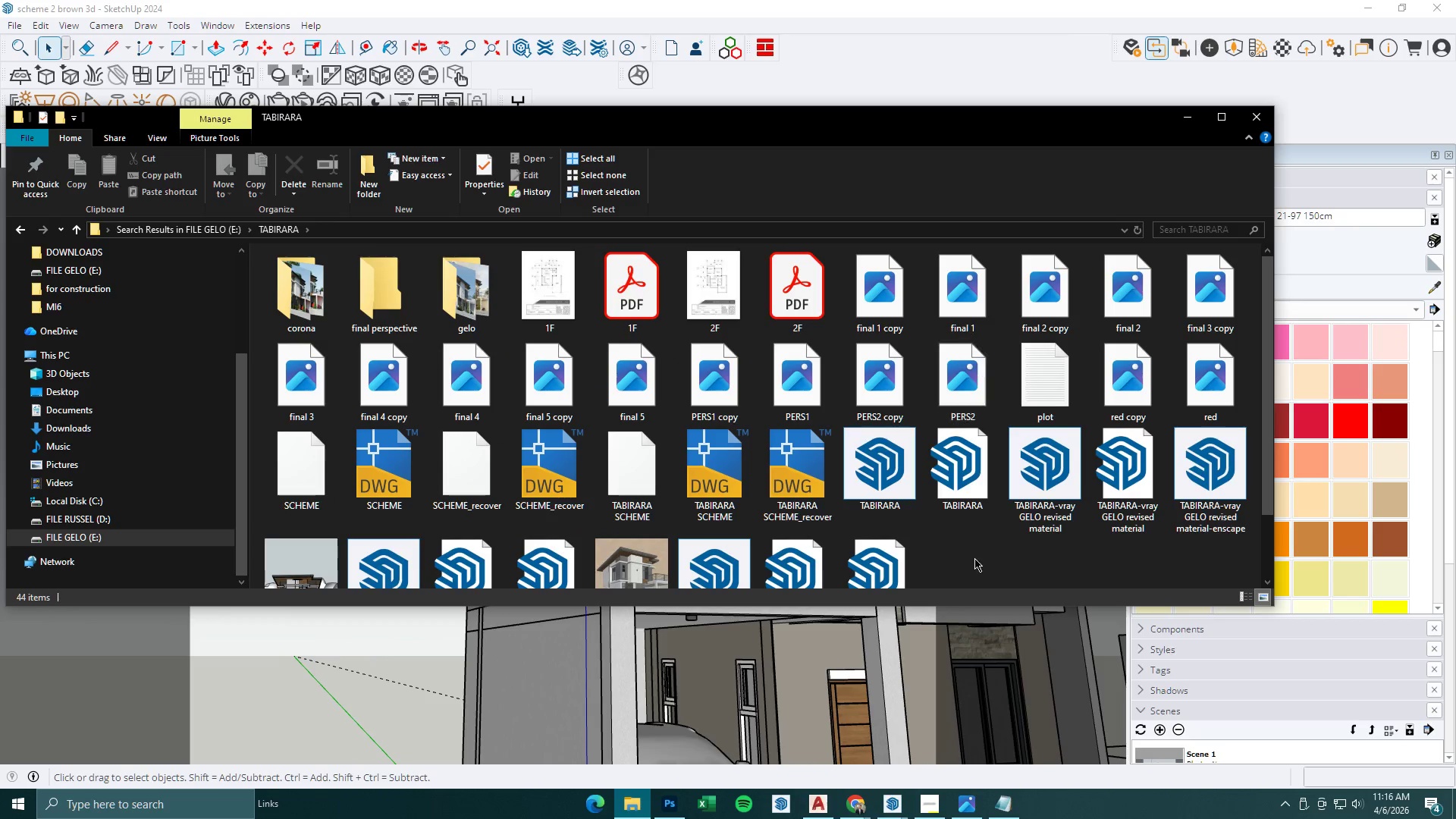 
right_click([976, 554])
 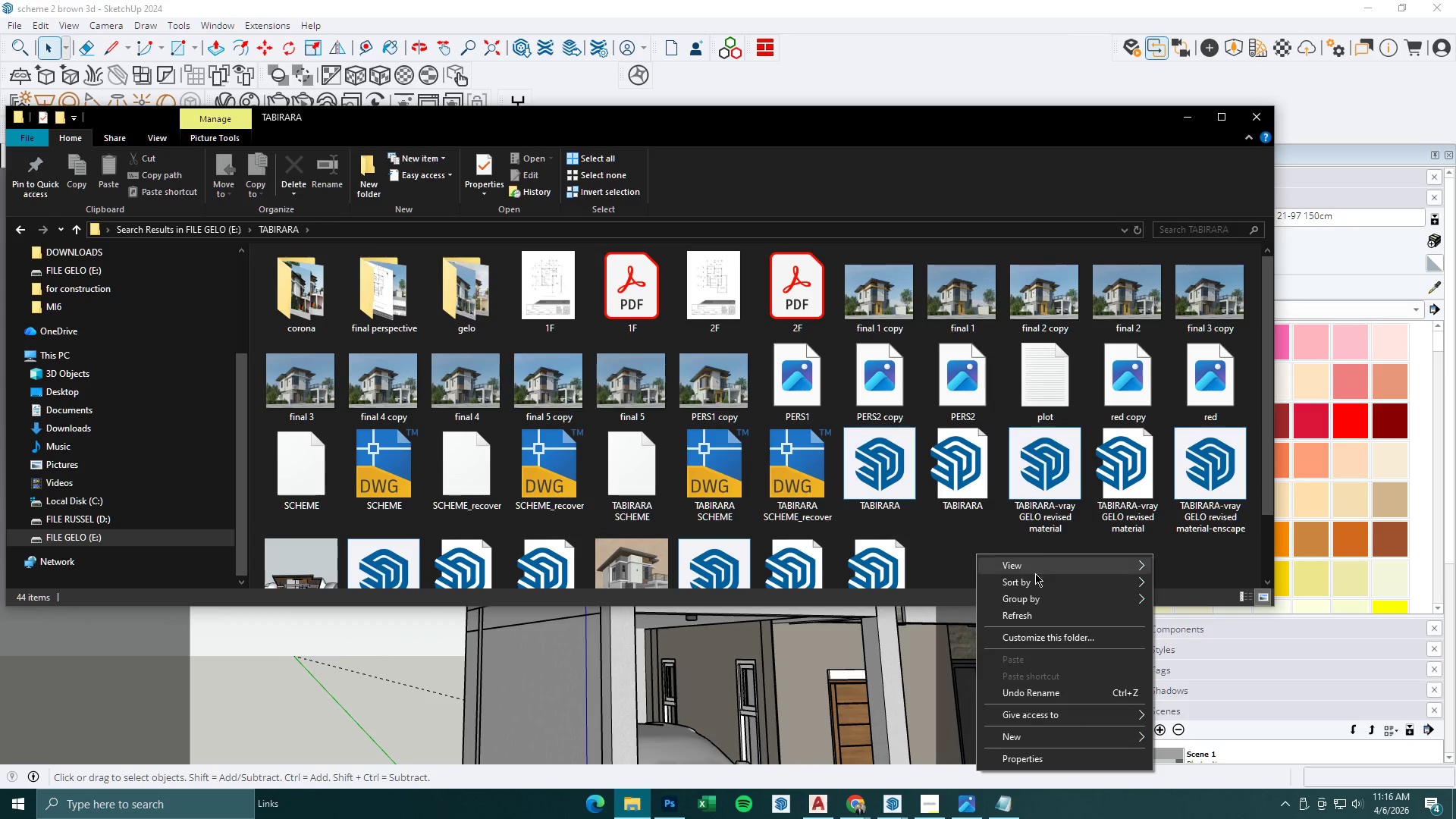 
left_click([1036, 575])
 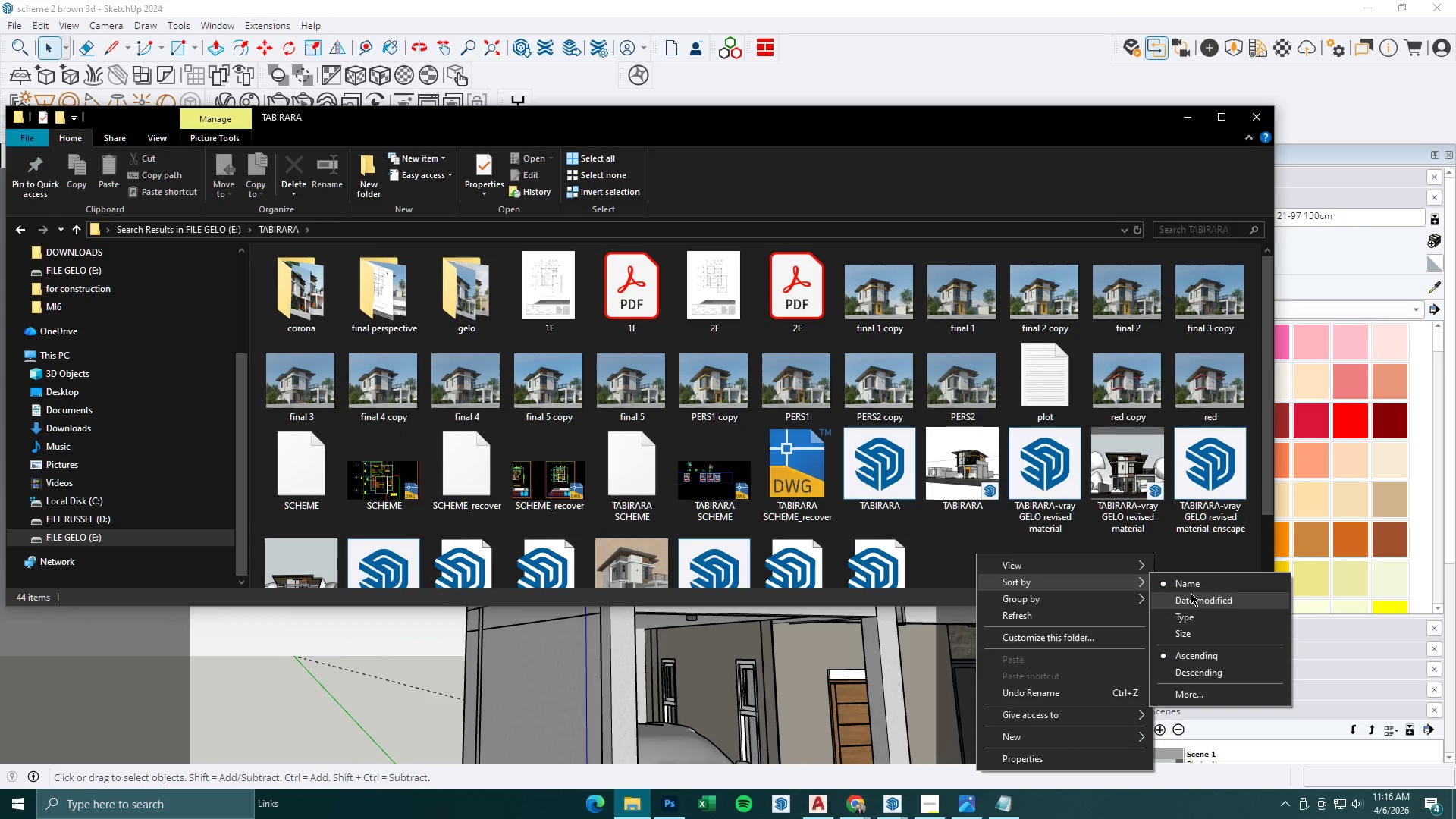 
left_click([1194, 595])
 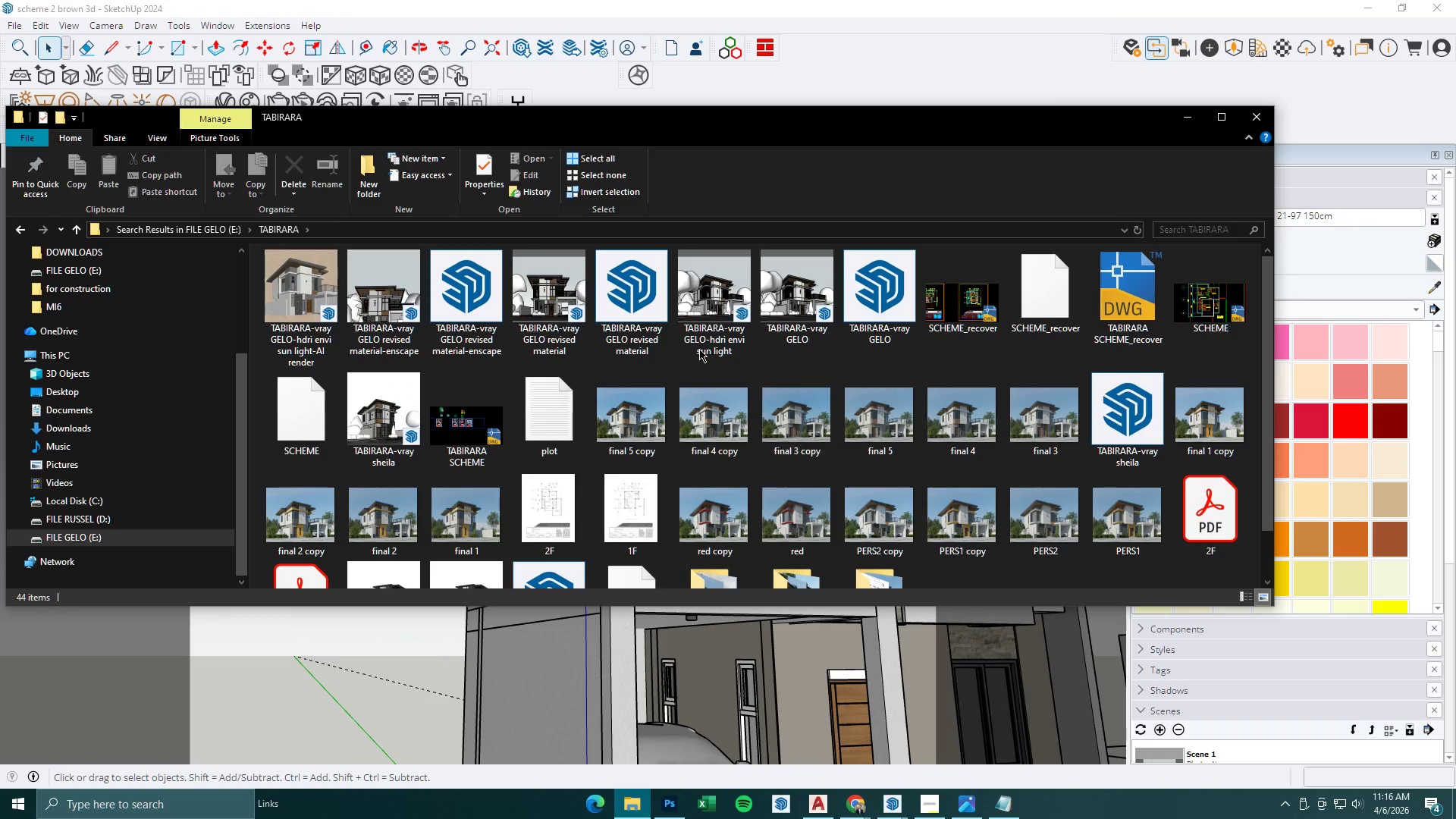 
left_click([569, 301])
 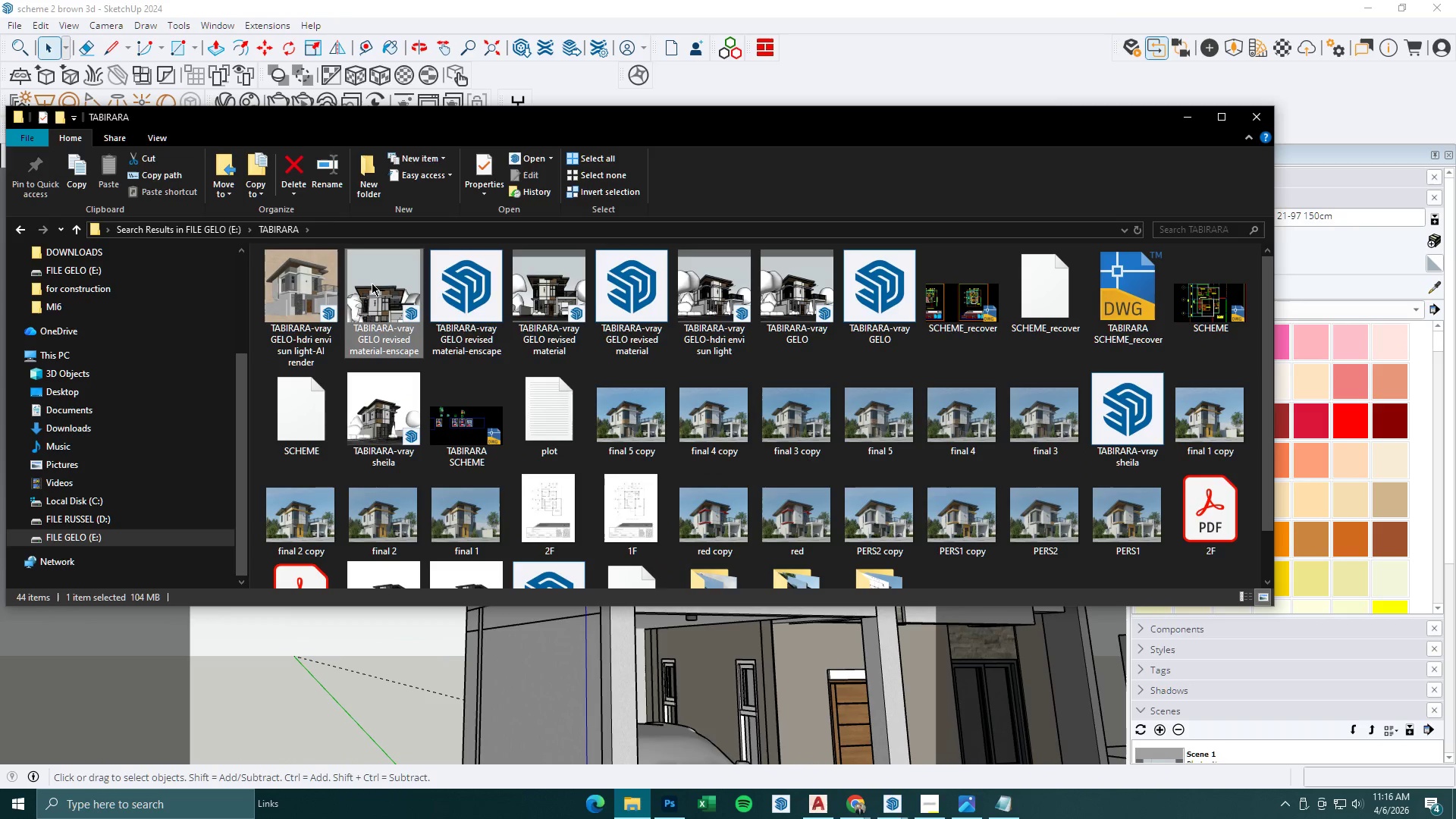 
double_click([607, 293])
 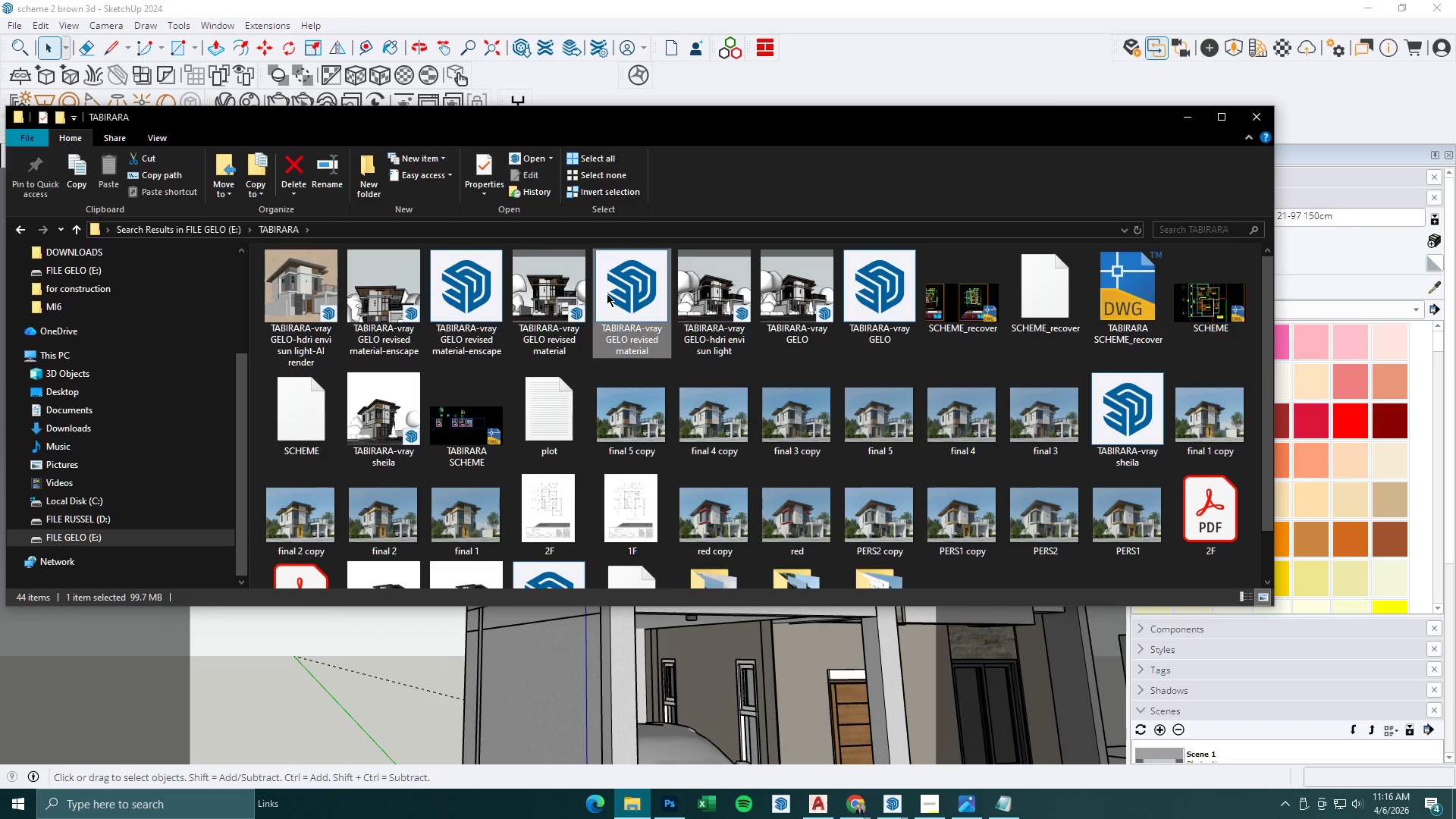 
triple_click([563, 297])
 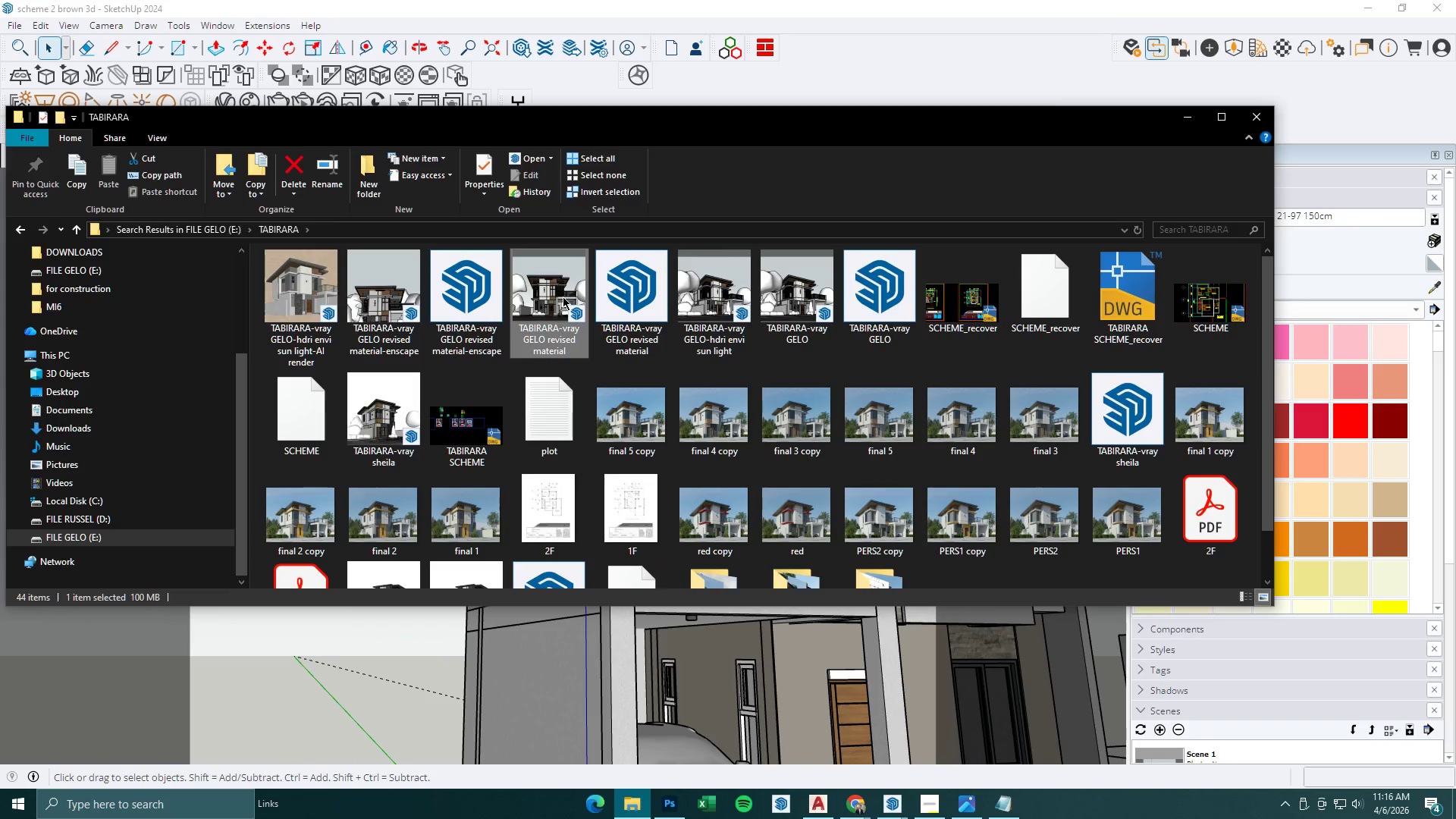 
key(Enter)
 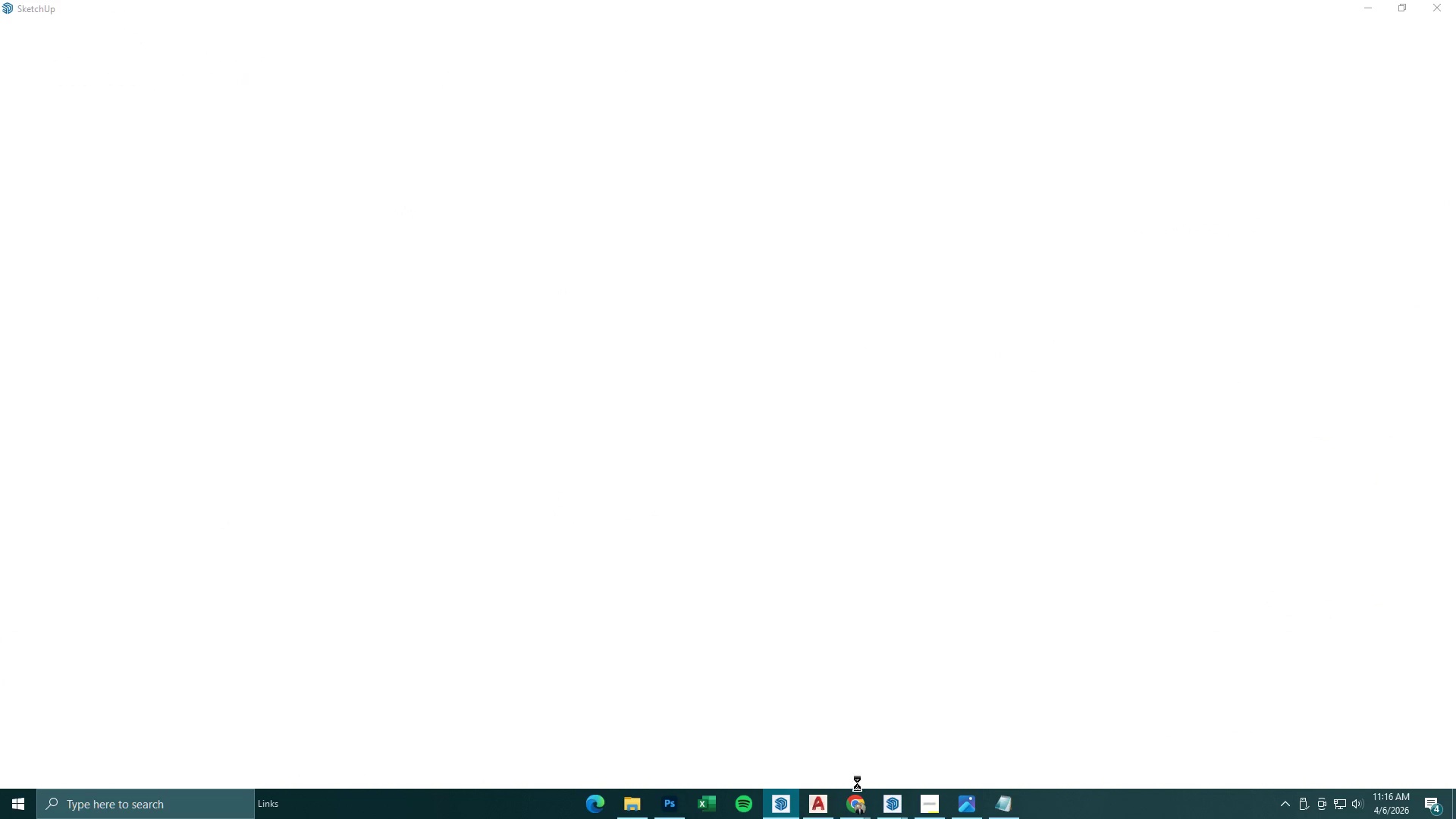 
wait(6.64)
 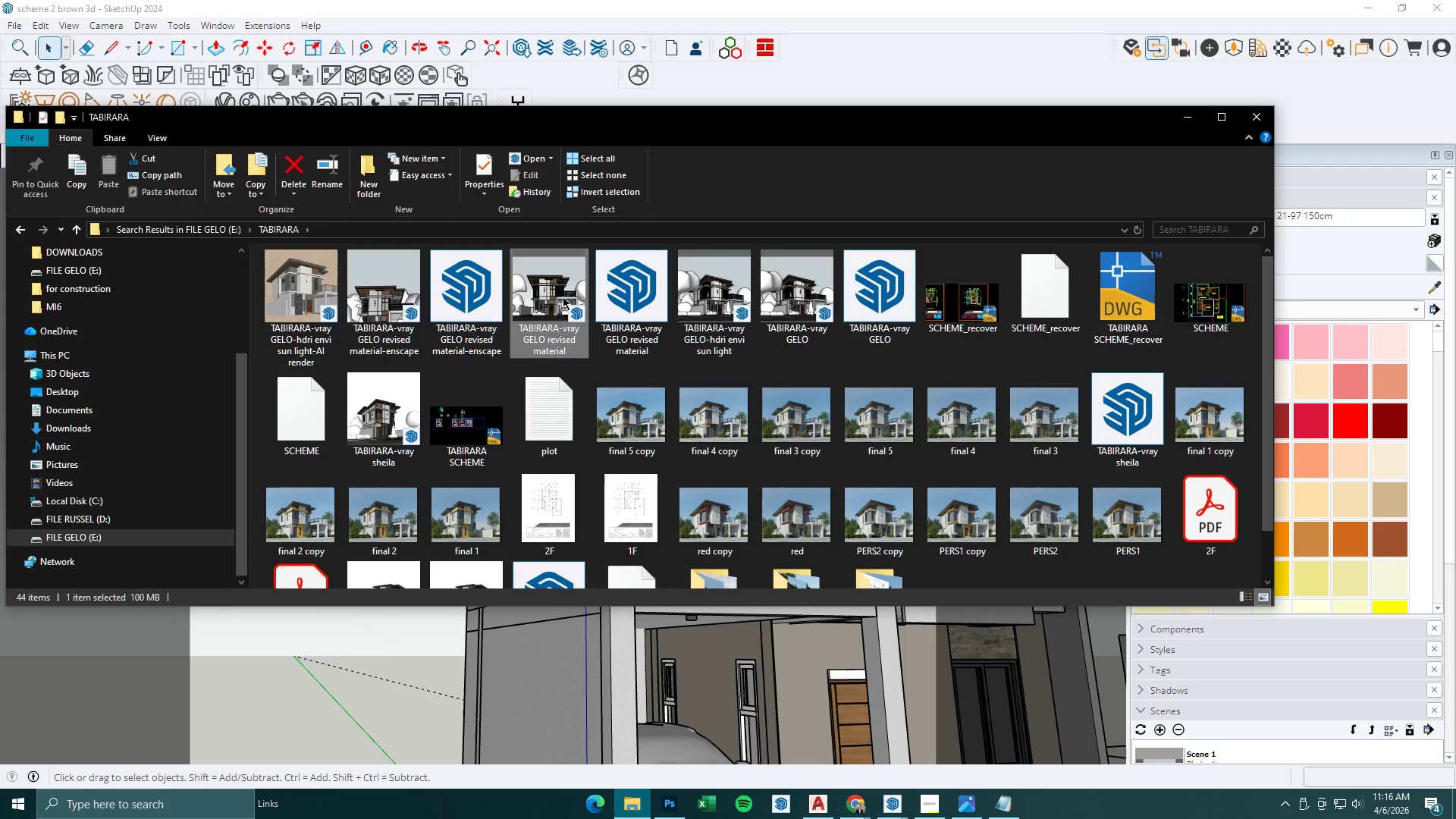 
left_click([959, 801])
 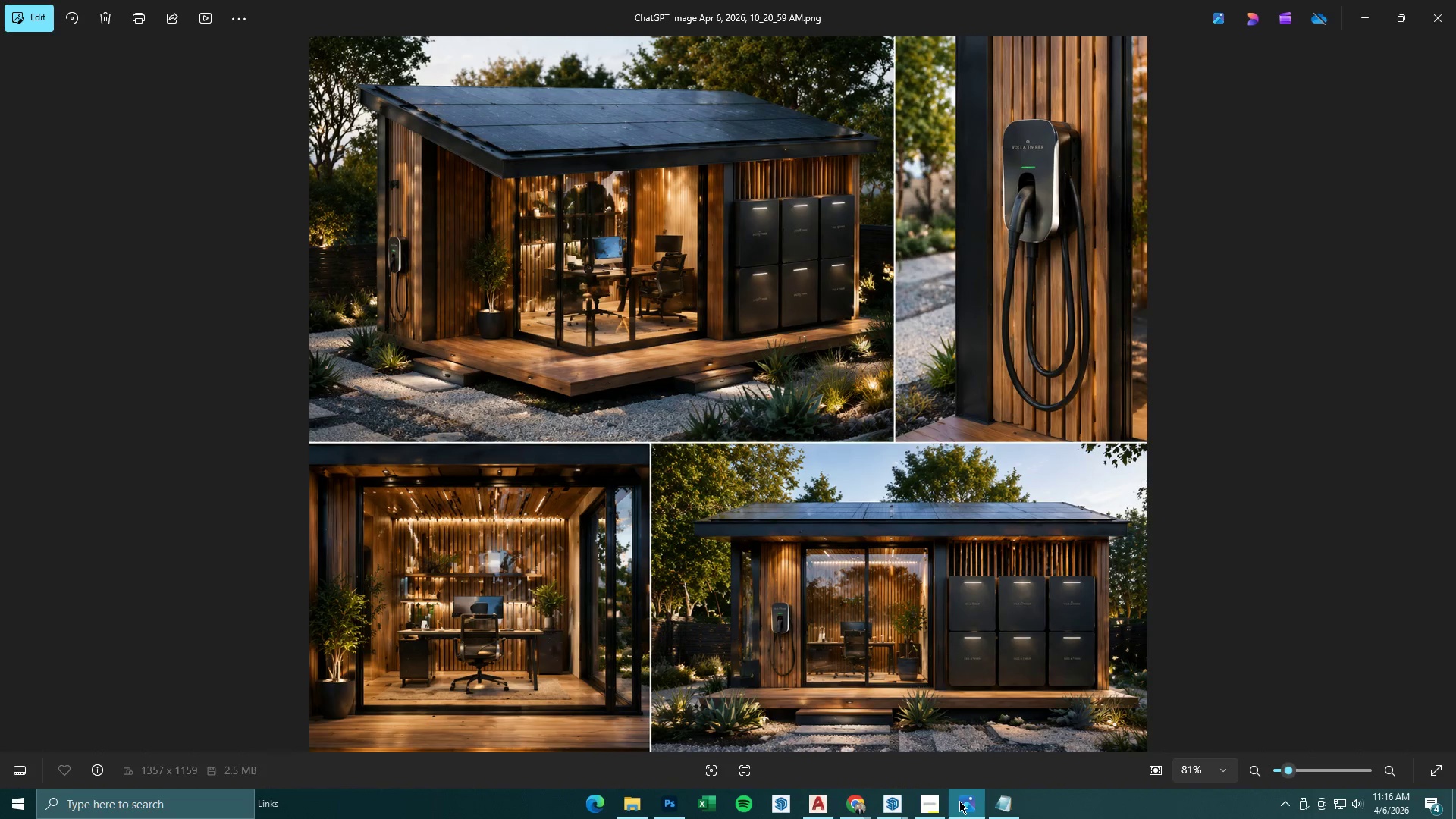 
wait(16.36)
 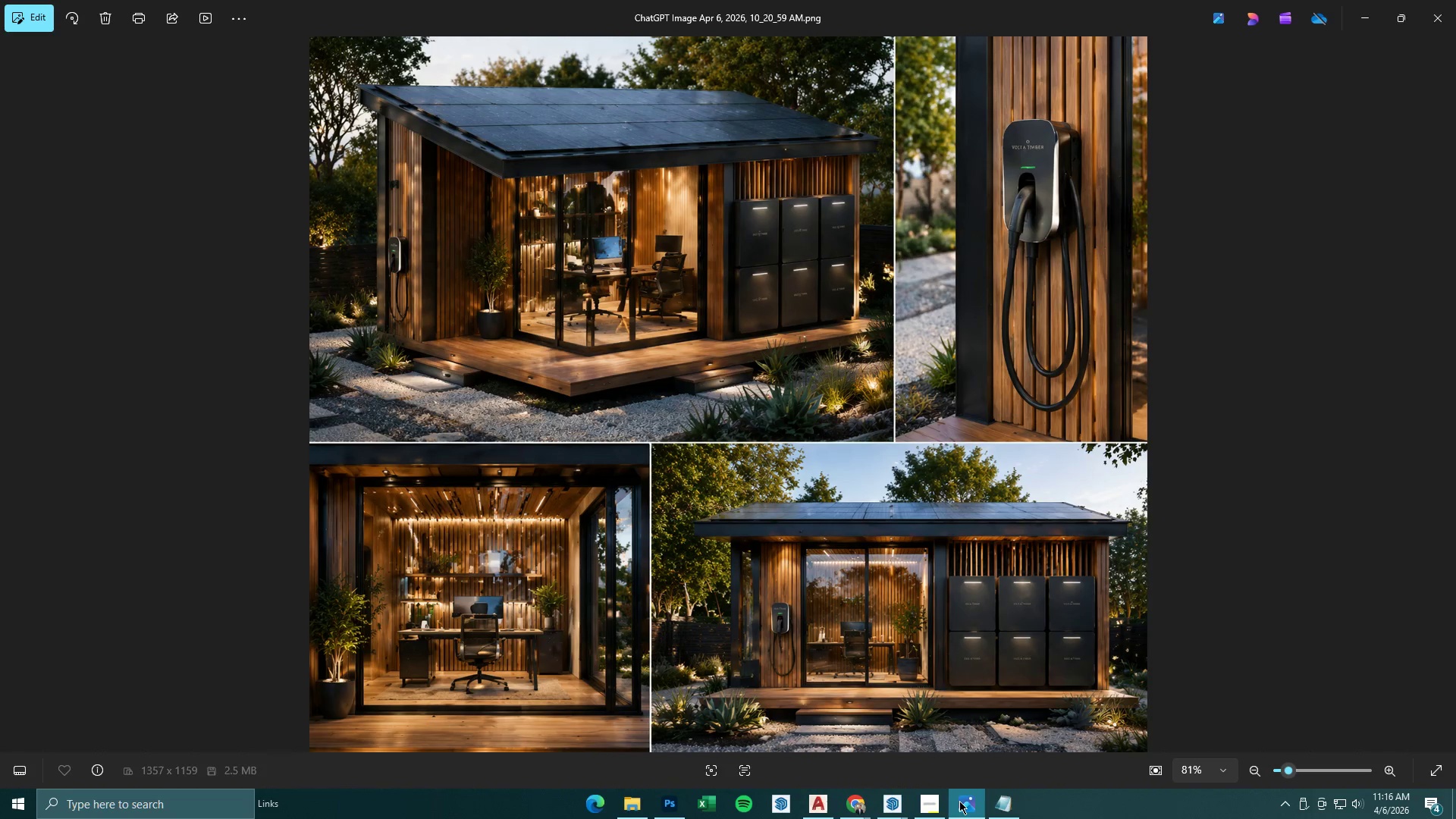 
mouse_move([912, 783])
 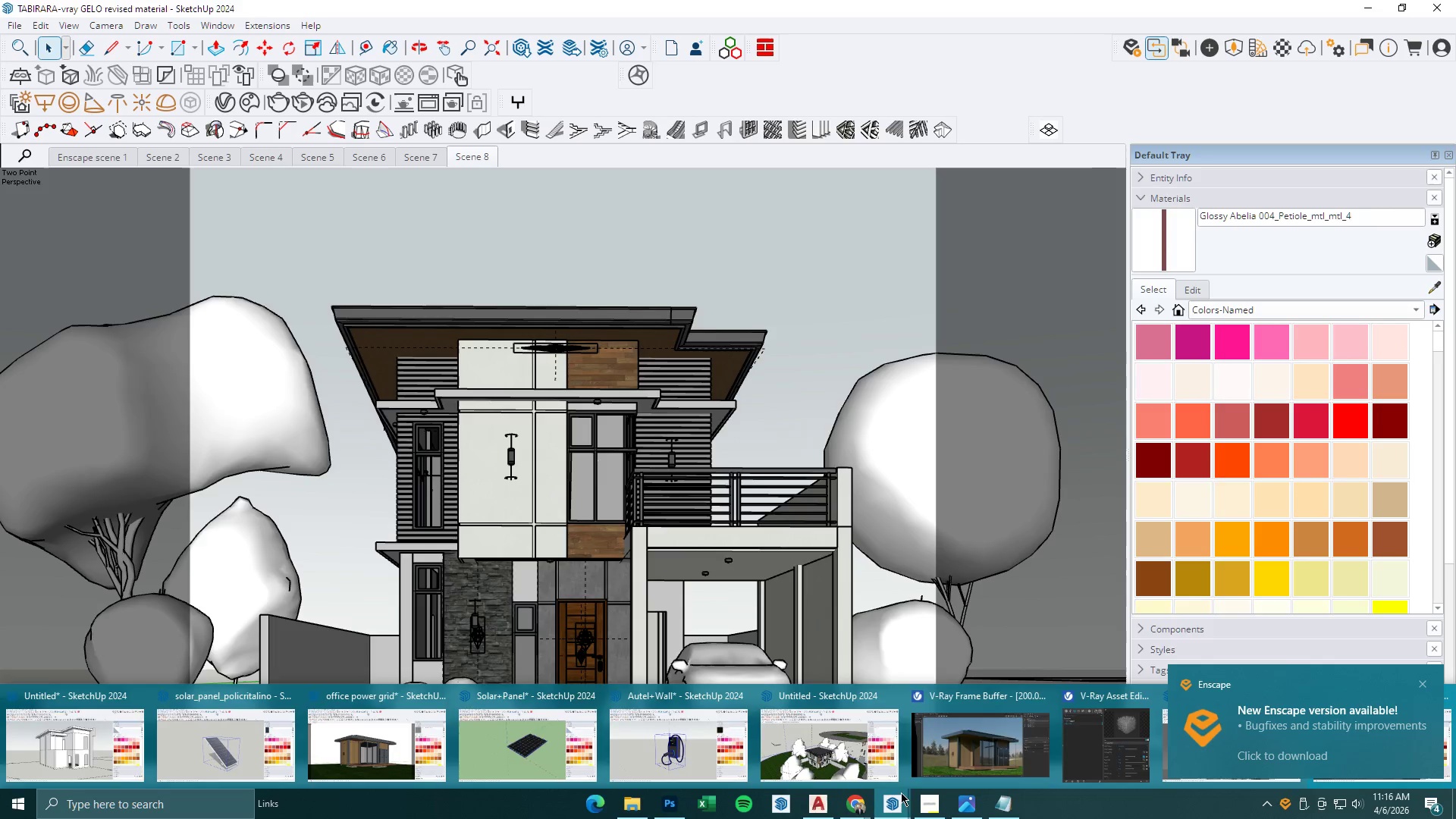 
left_click([944, 760])
 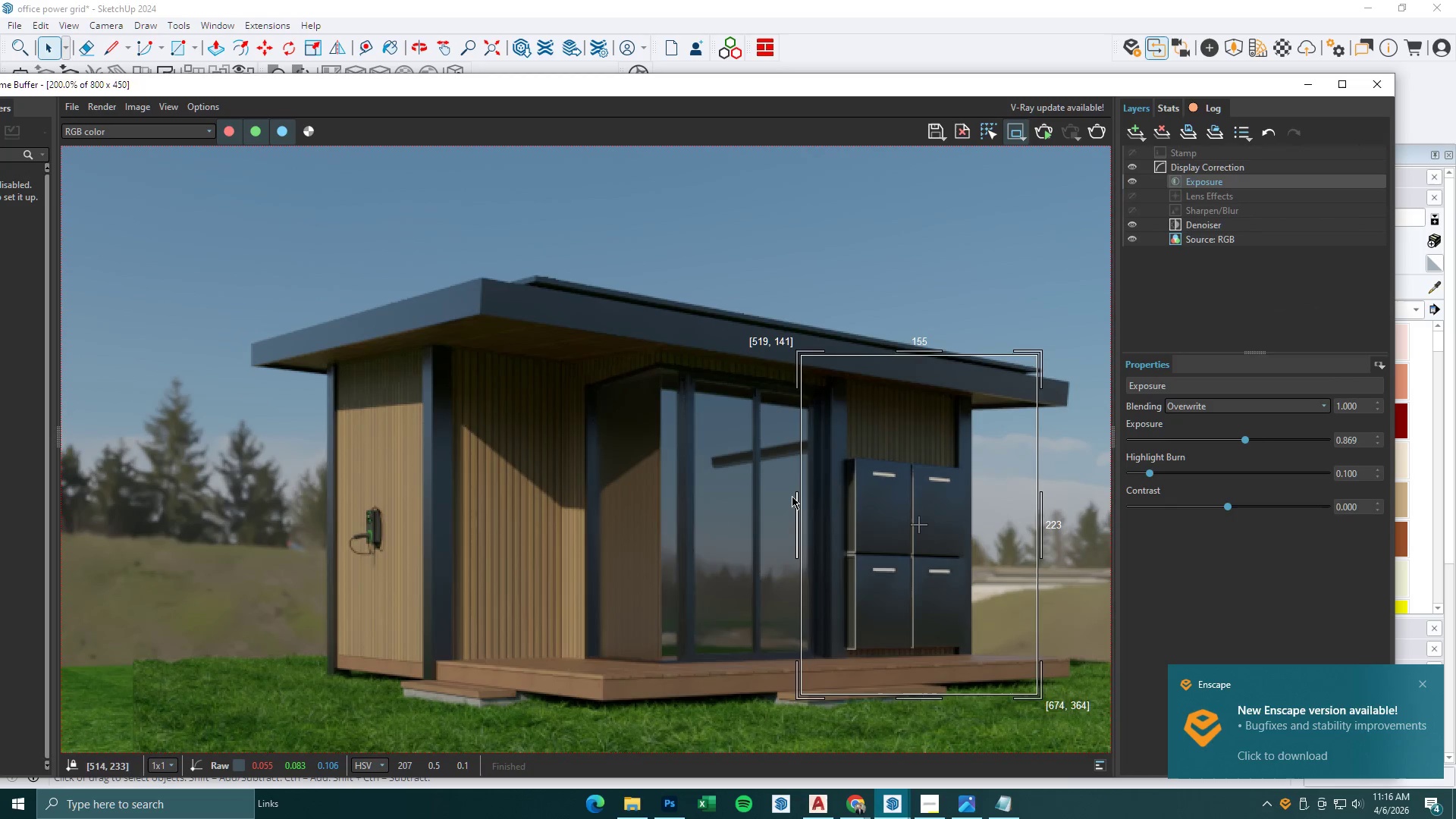 
scroll: coordinate [692, 545], scroll_direction: none, amount: 0.0
 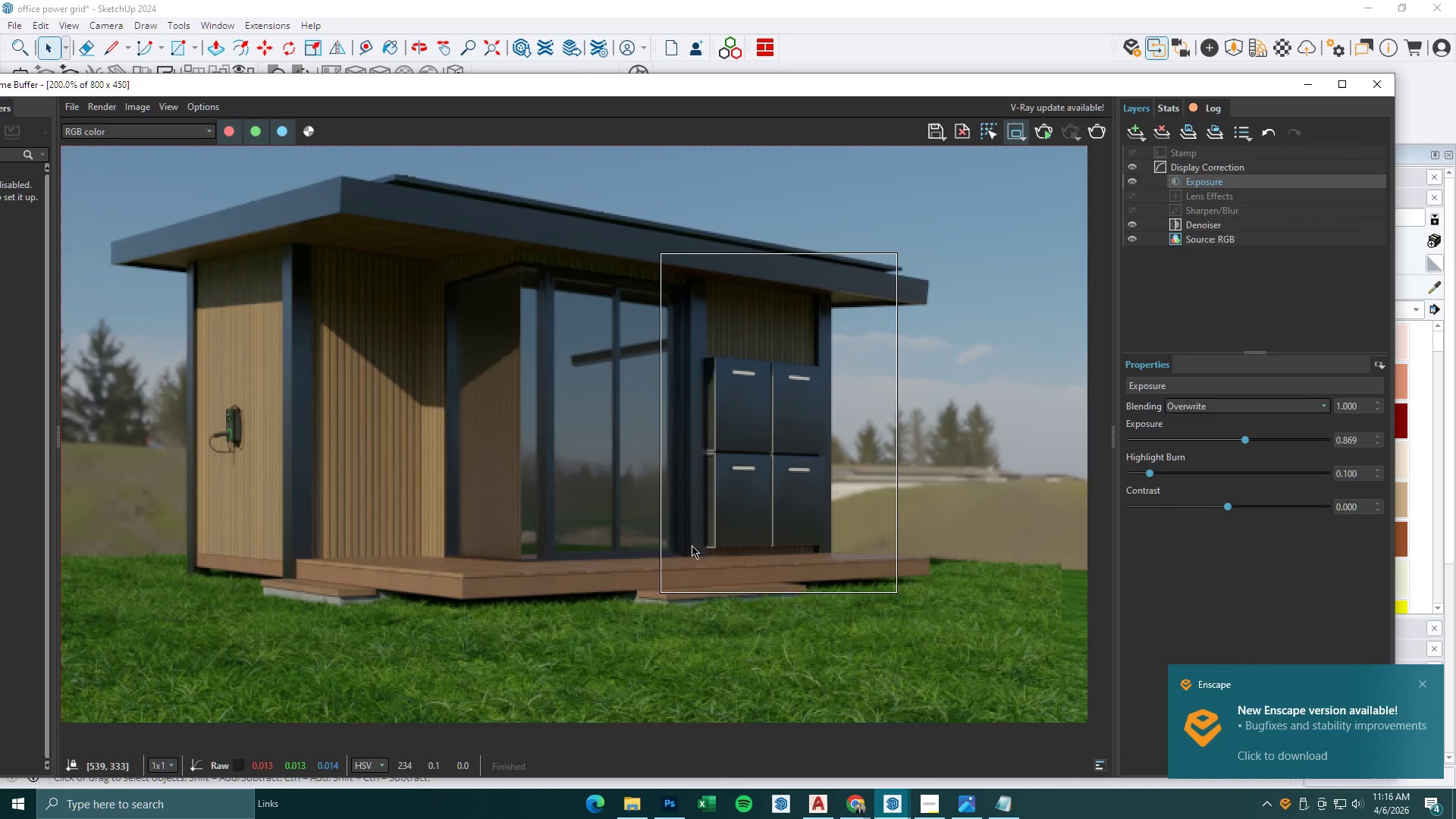 
scroll: coordinate [692, 545], scroll_direction: down, amount: 1.0
 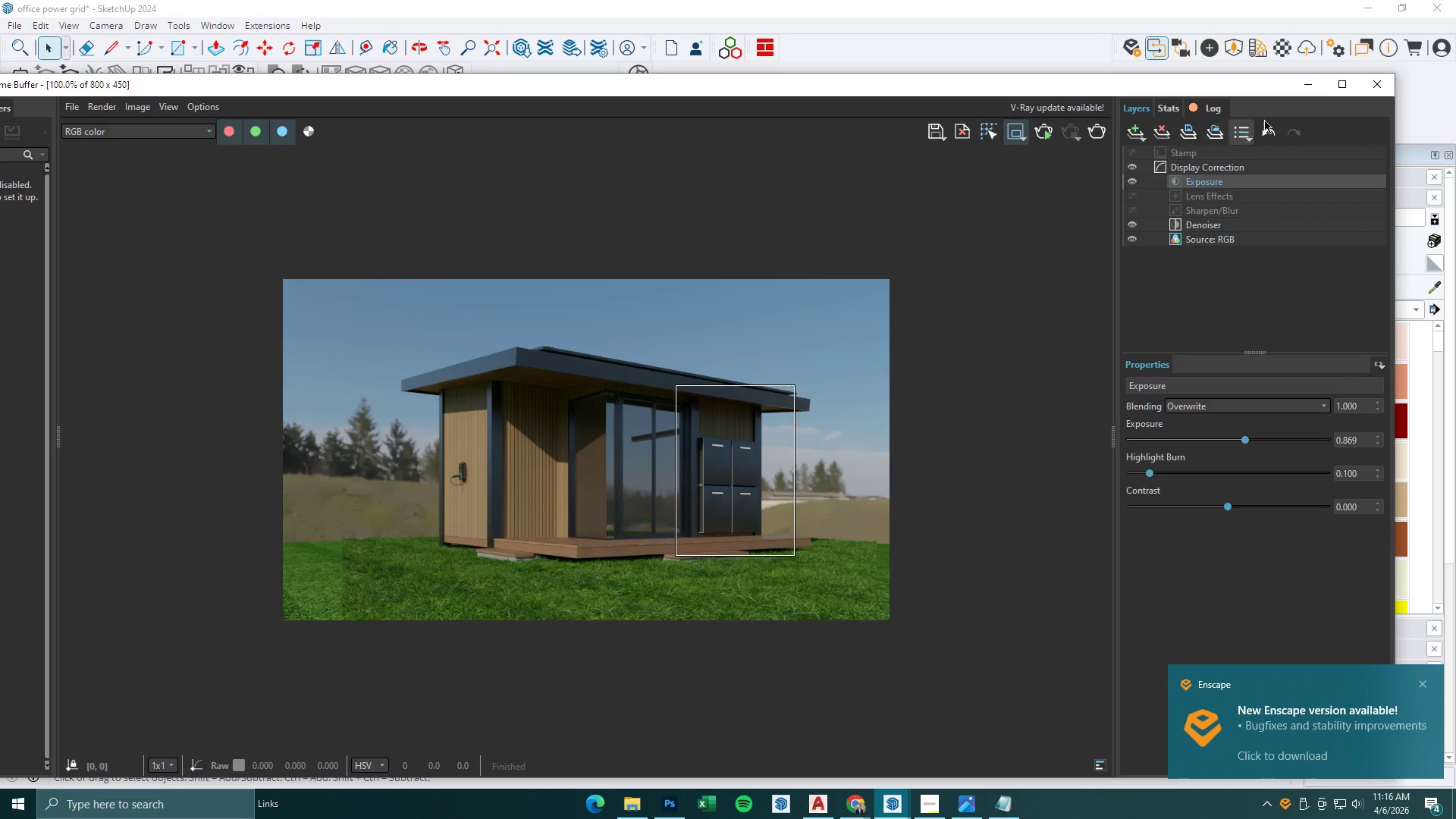 
left_click([1307, 80])
 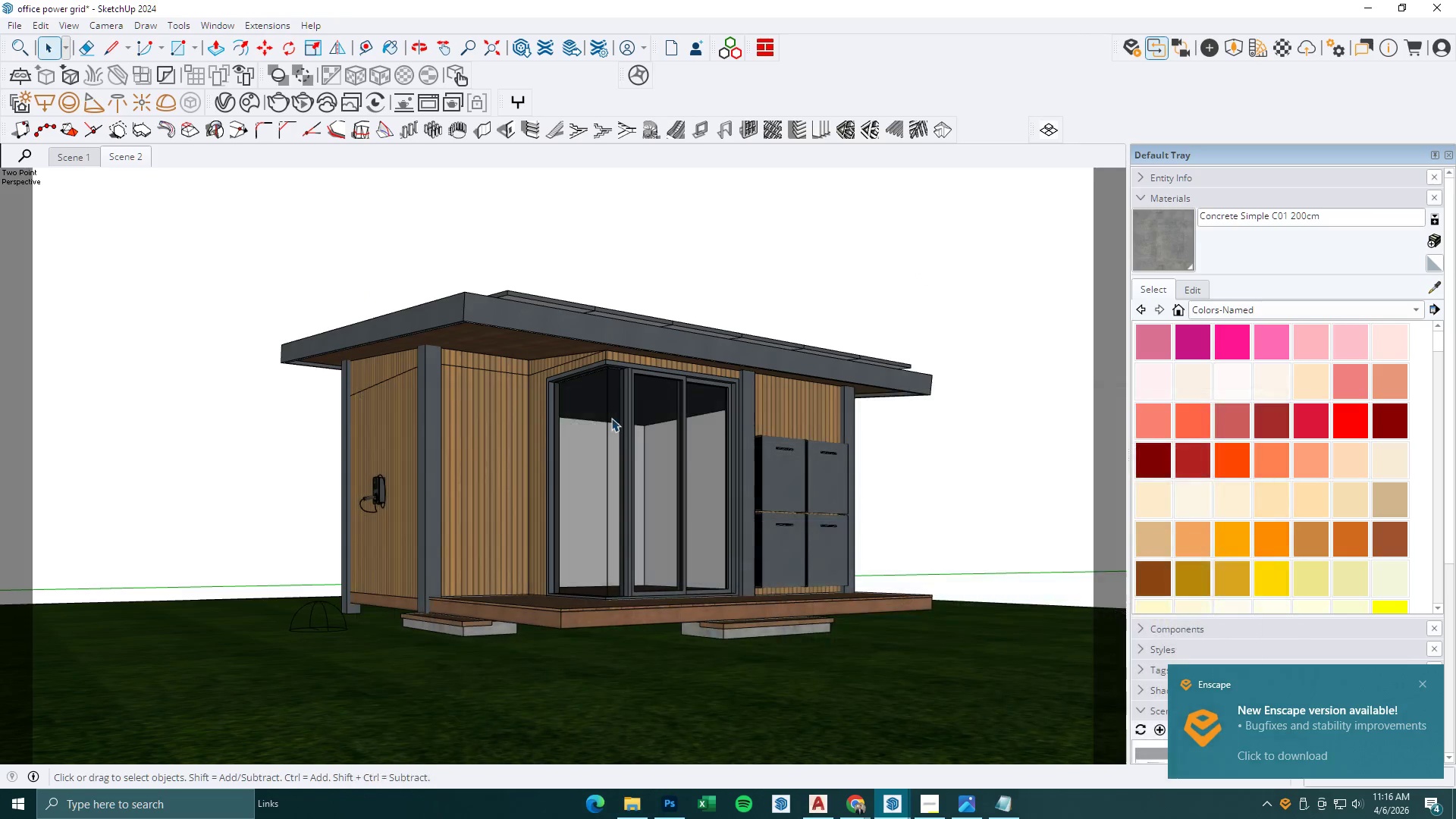 
scroll: coordinate [465, 578], scroll_direction: up, amount: 9.0
 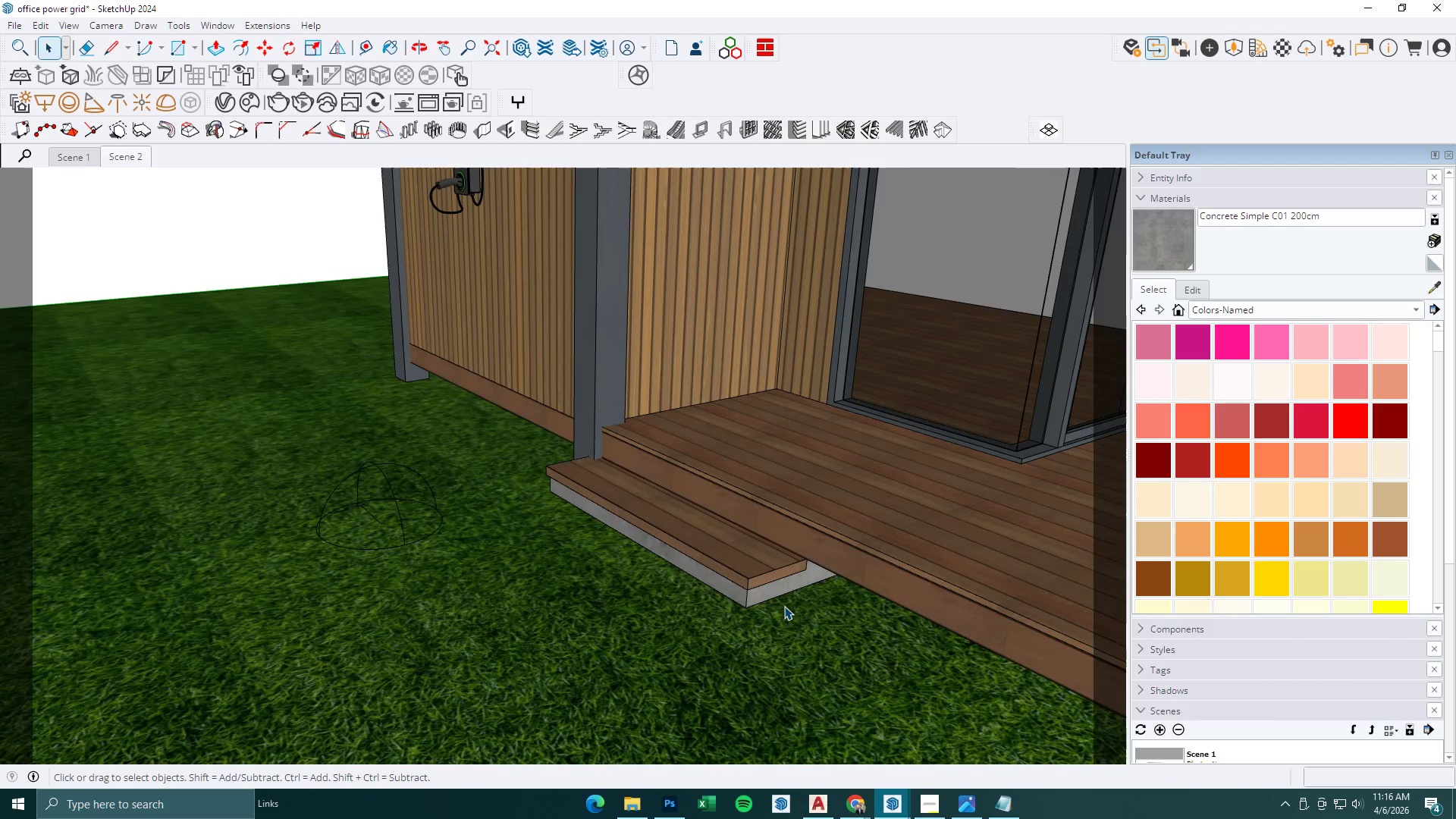 
key(T)
 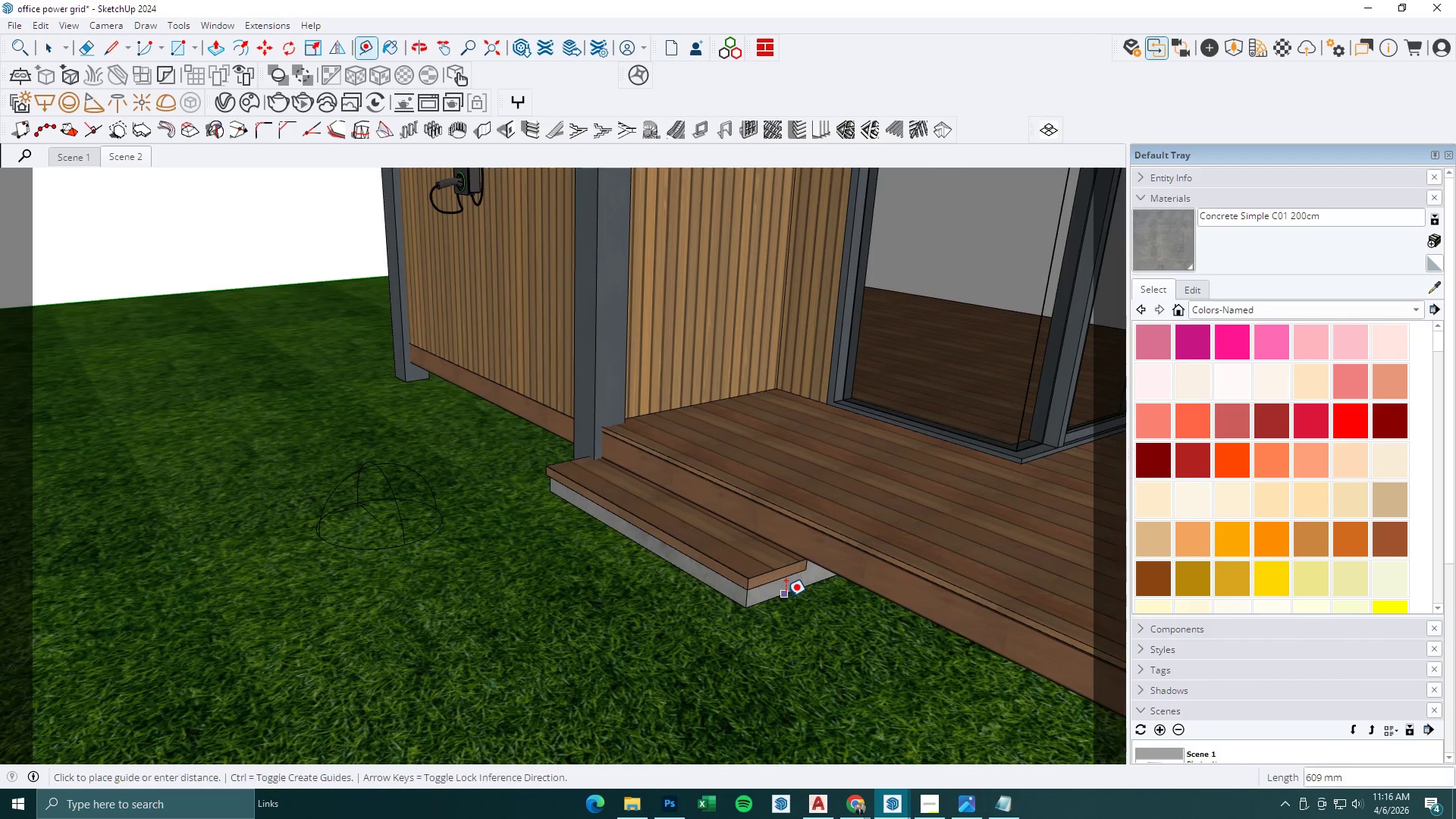 
double_click([786, 597])
 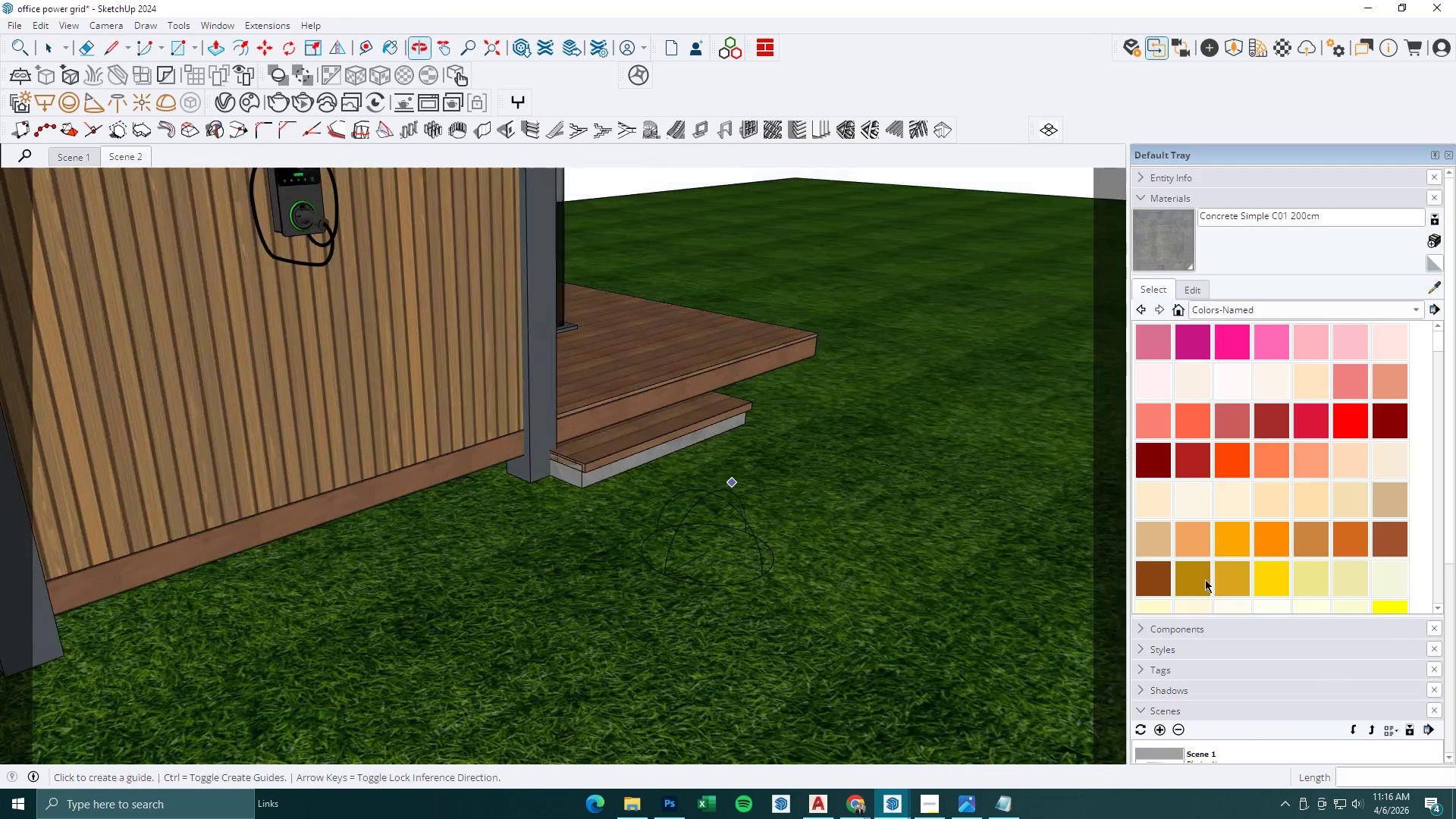 
scroll: coordinate [570, 491], scroll_direction: up, amount: 2.0
 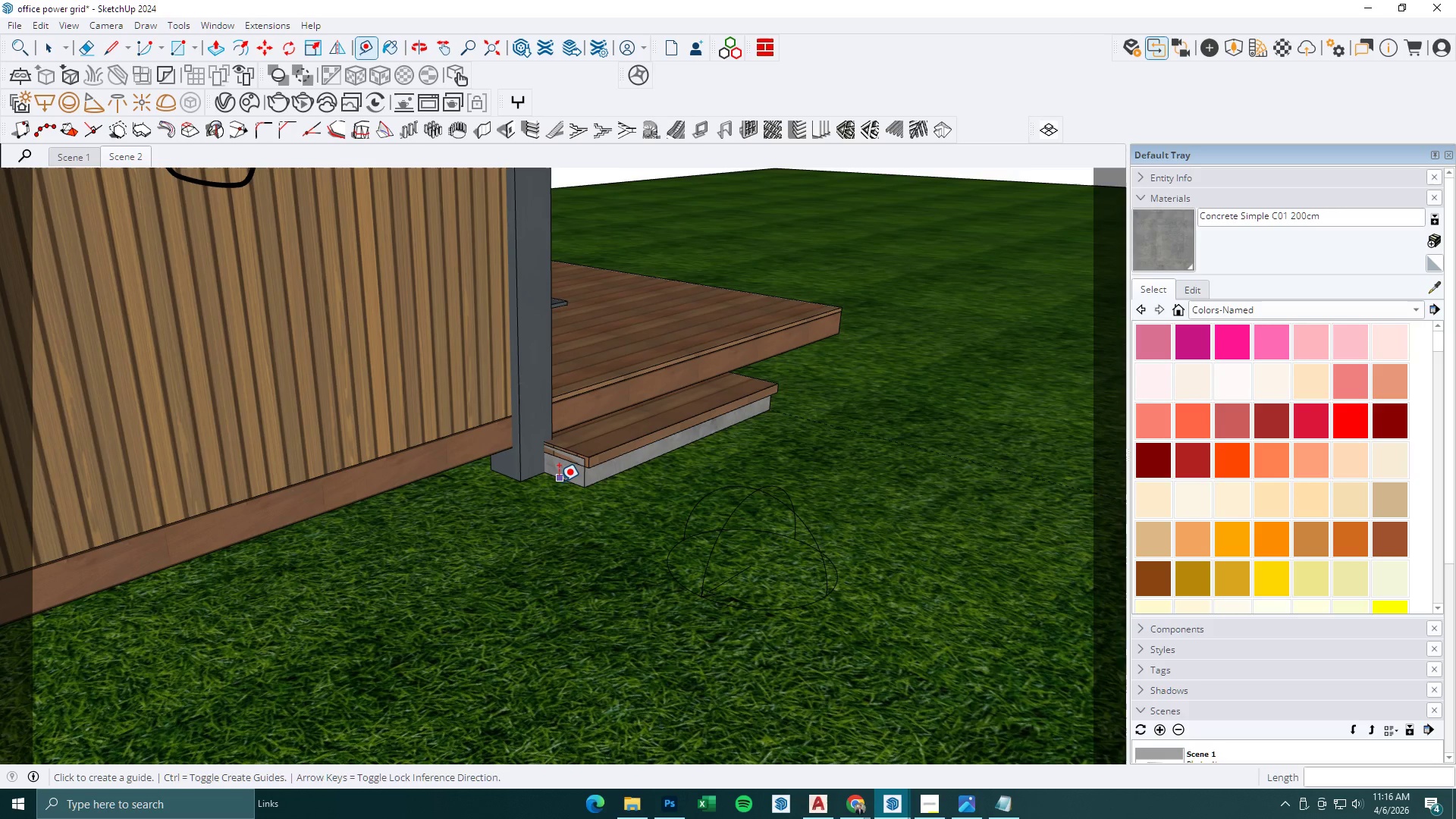 
double_click([559, 482])
 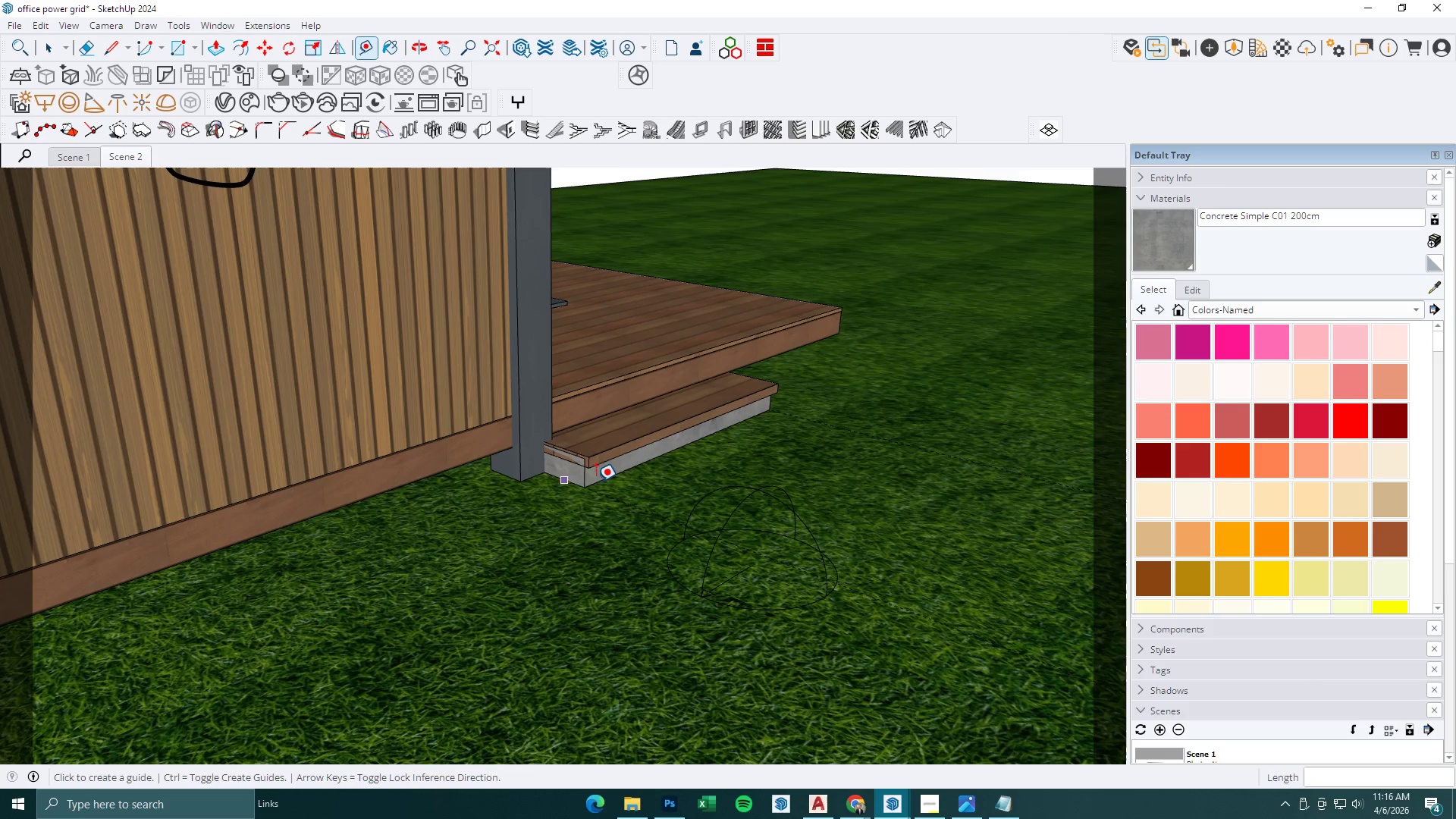 
hold_key(key=R, duration=12.98)
 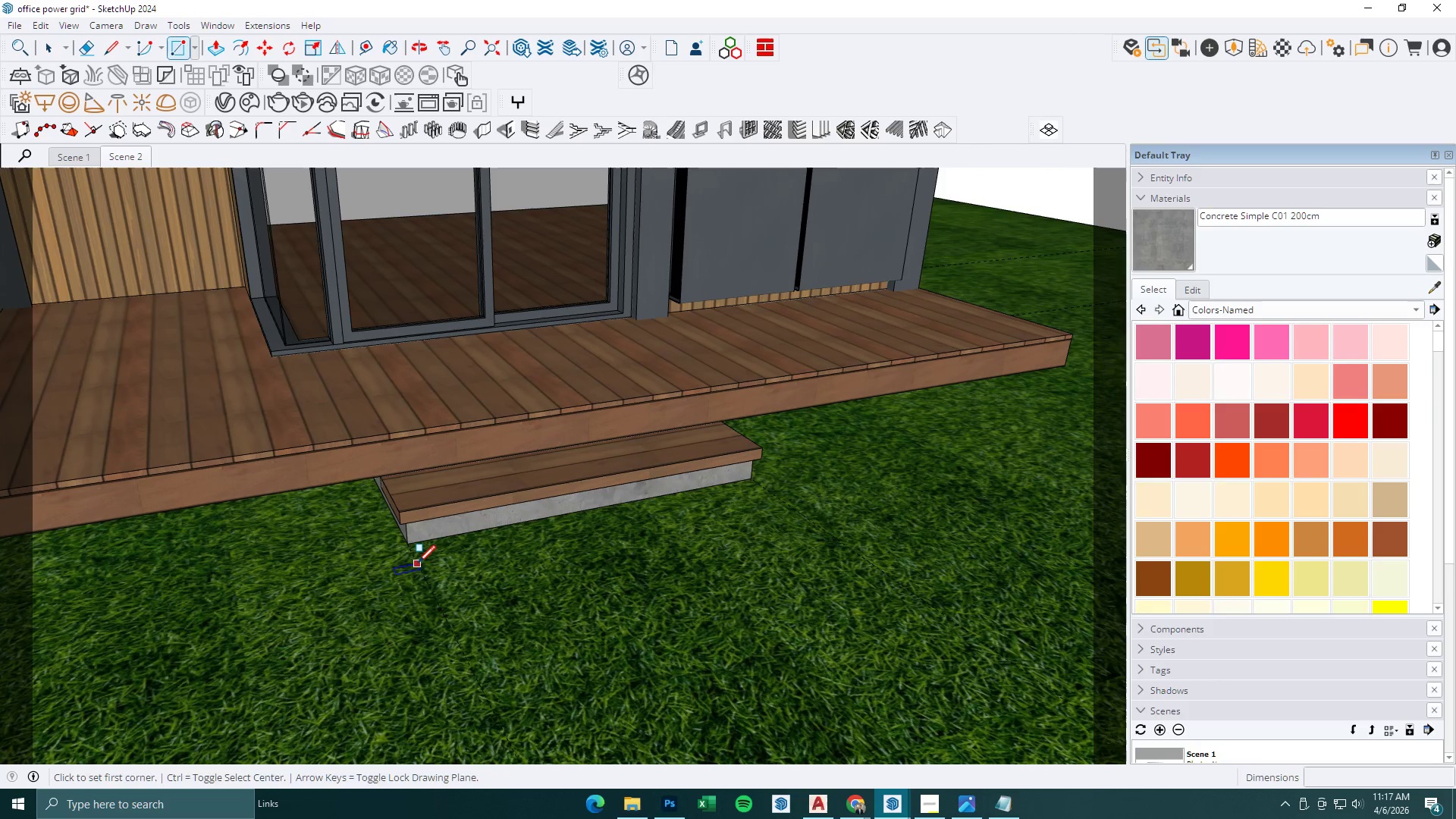 
left_click([613, 498])
 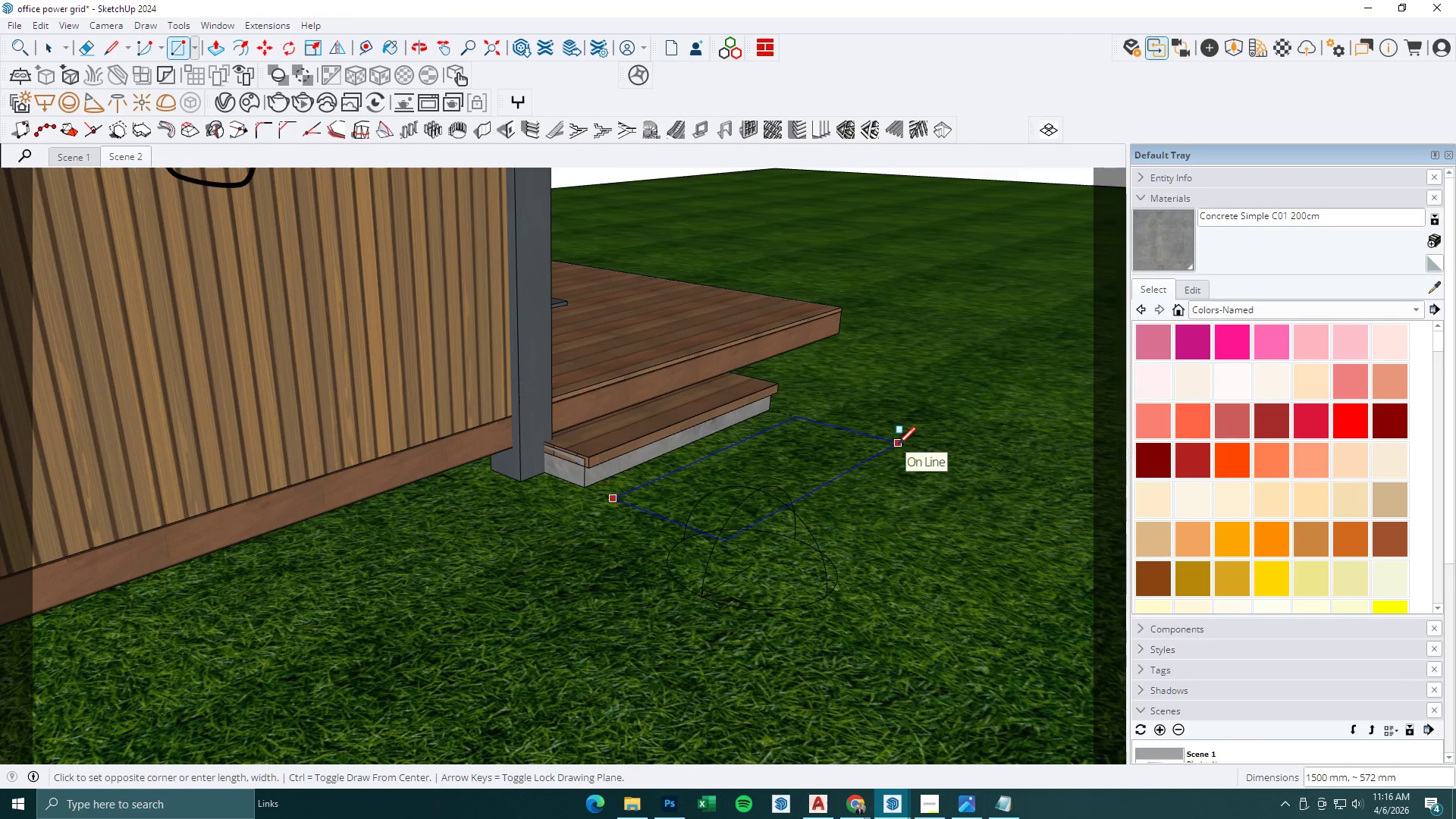 
left_click([905, 447])
 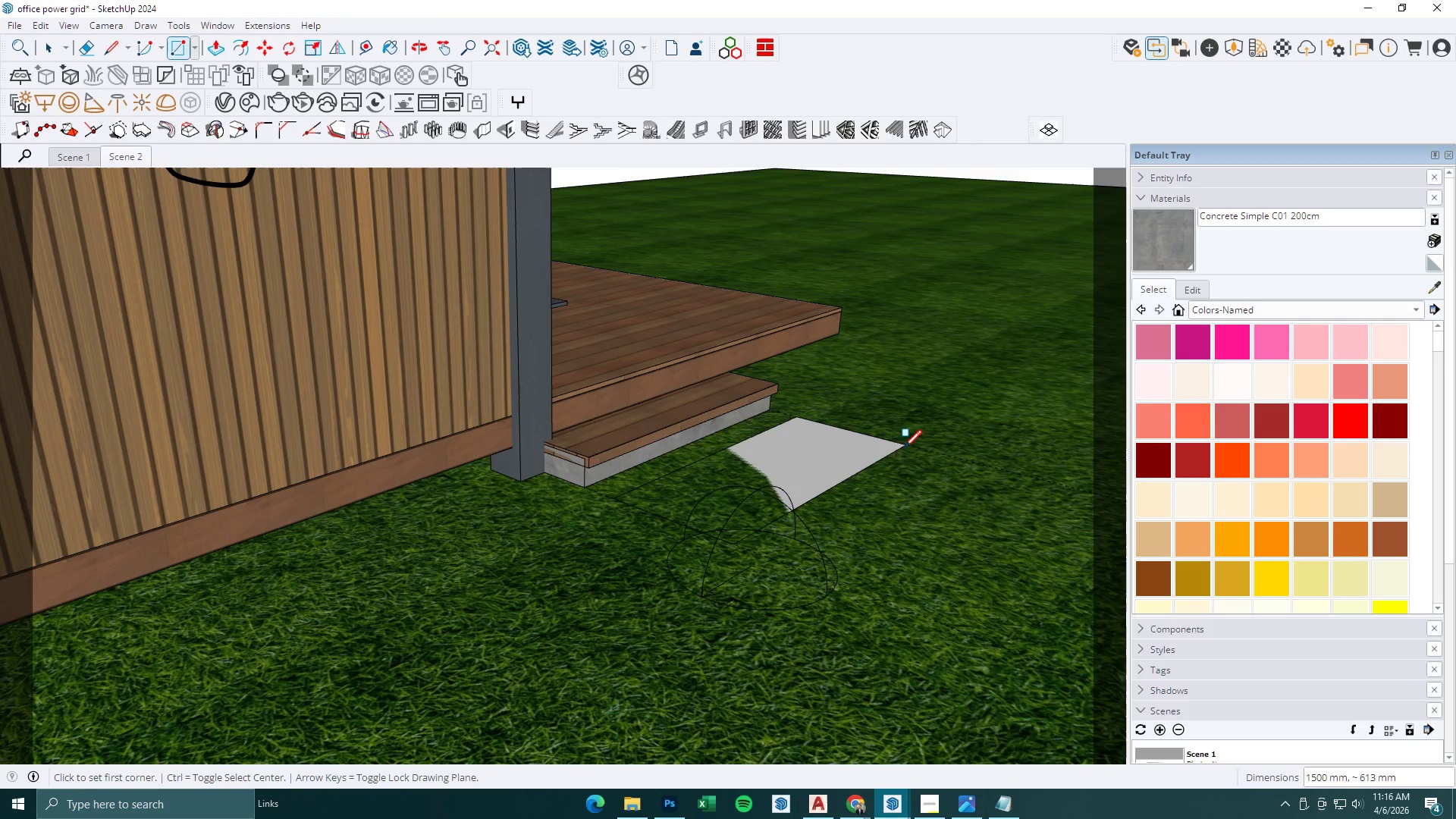 
key(P)
 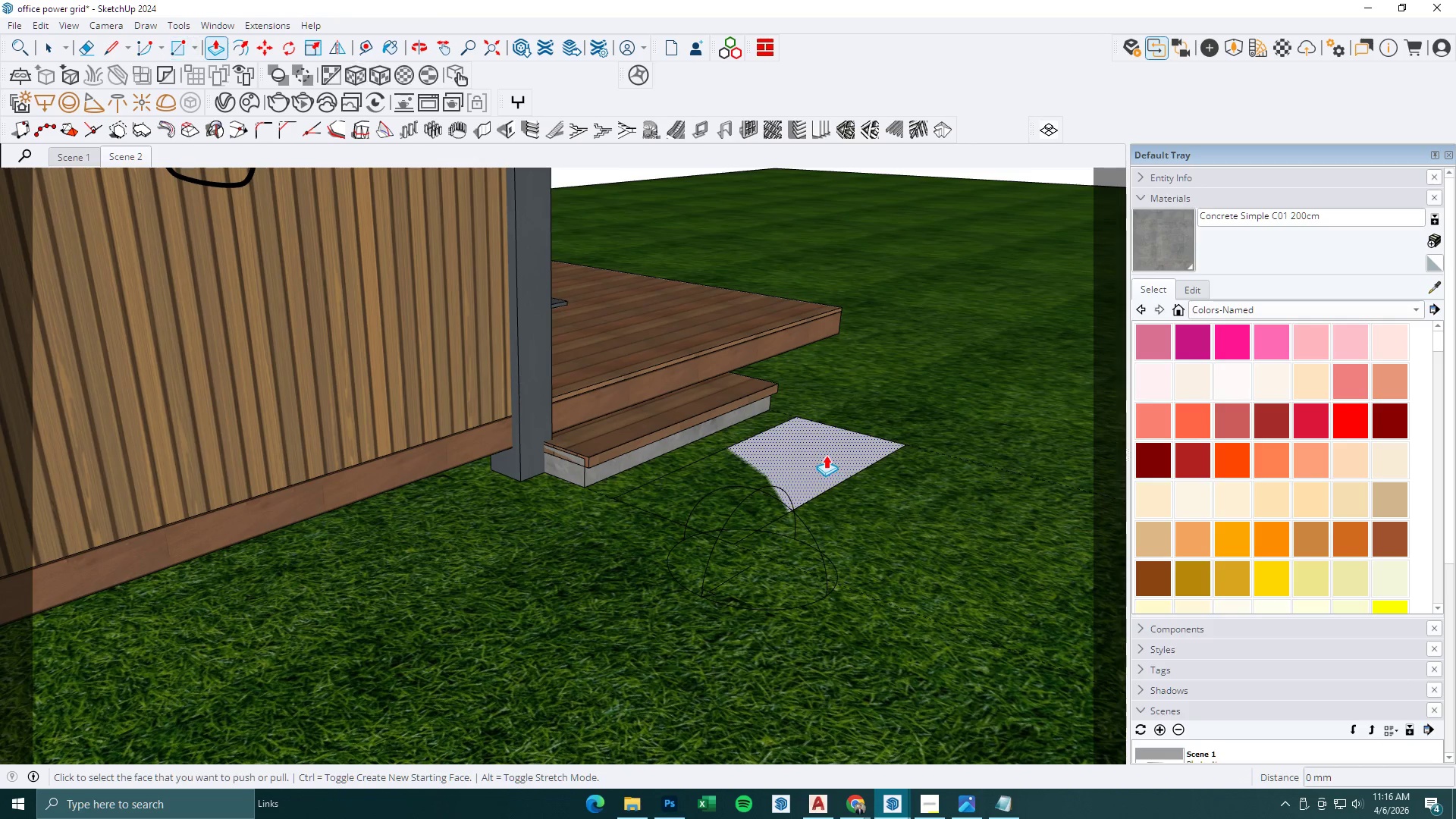 
left_click([826, 455])
 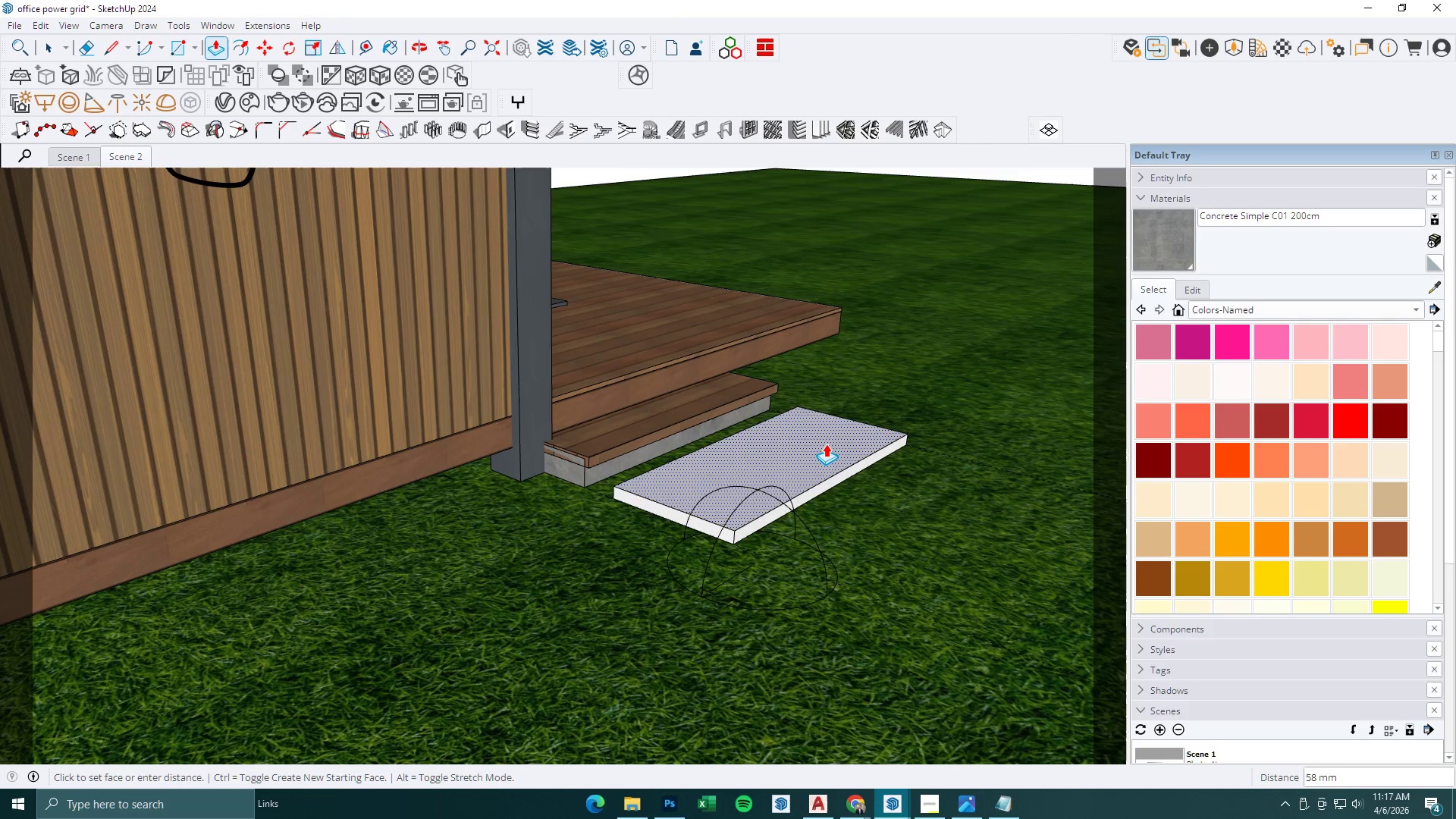 
left_click([826, 441])
 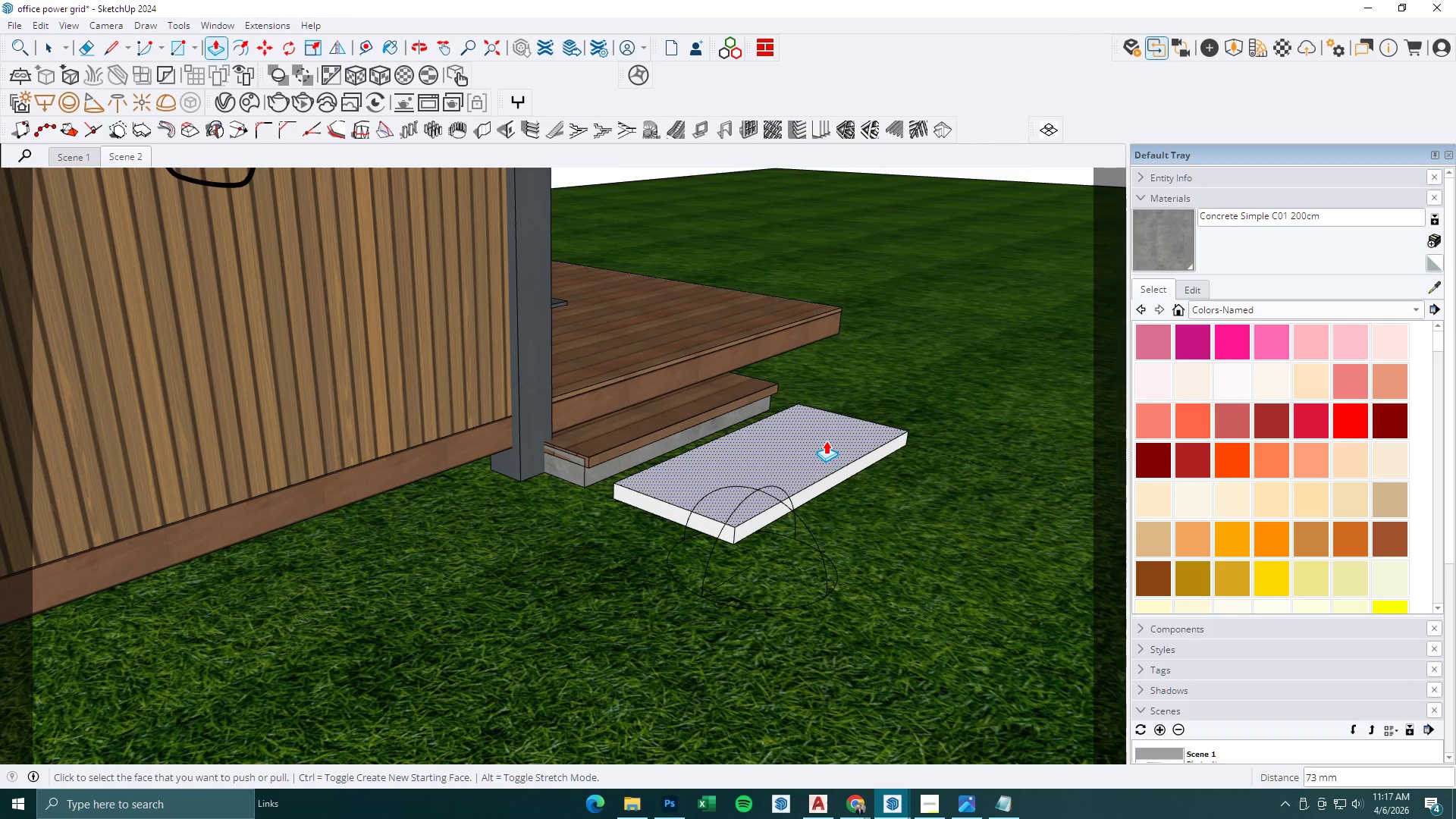 
key(Space)
 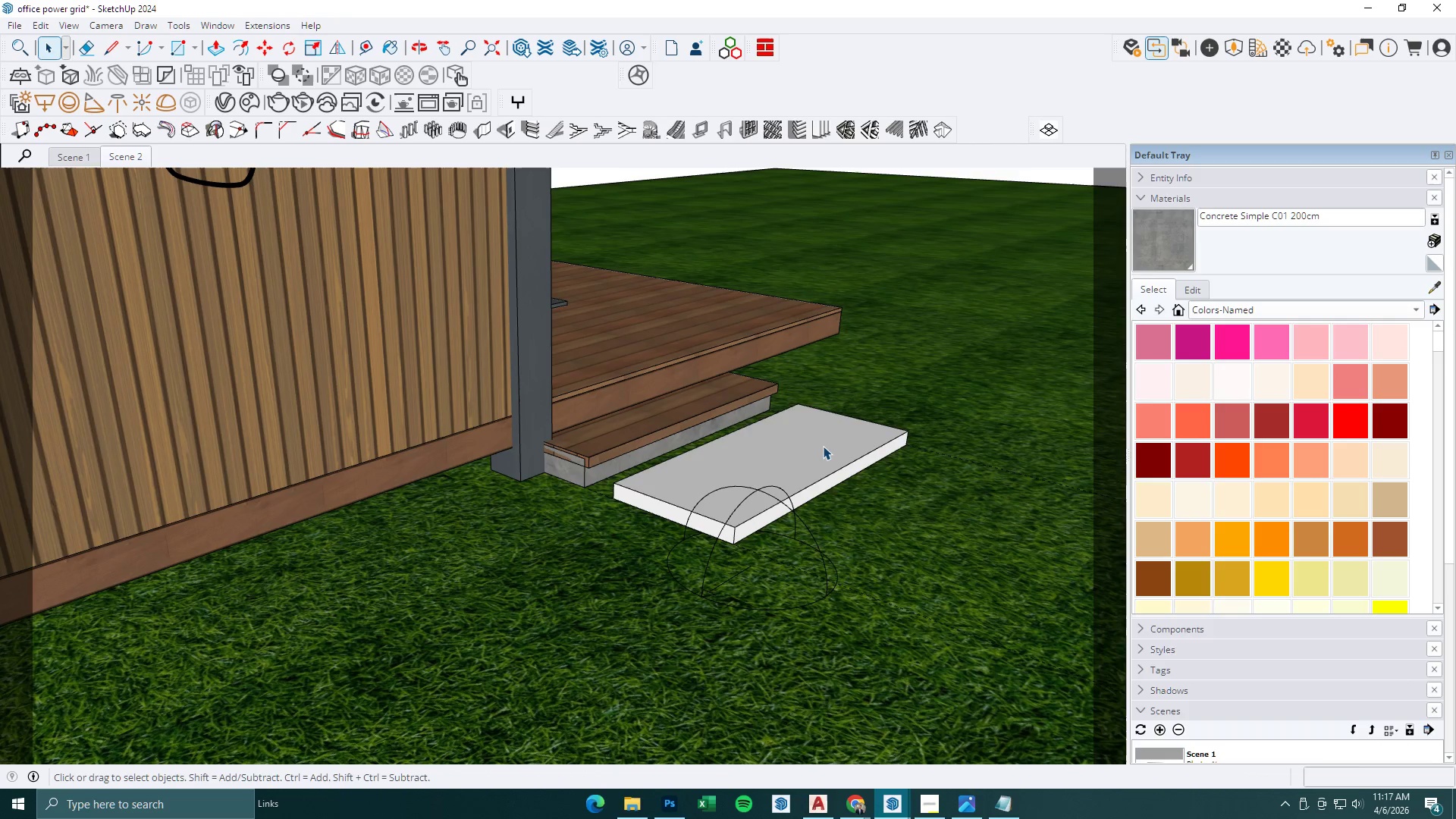 
double_click([823, 446])
 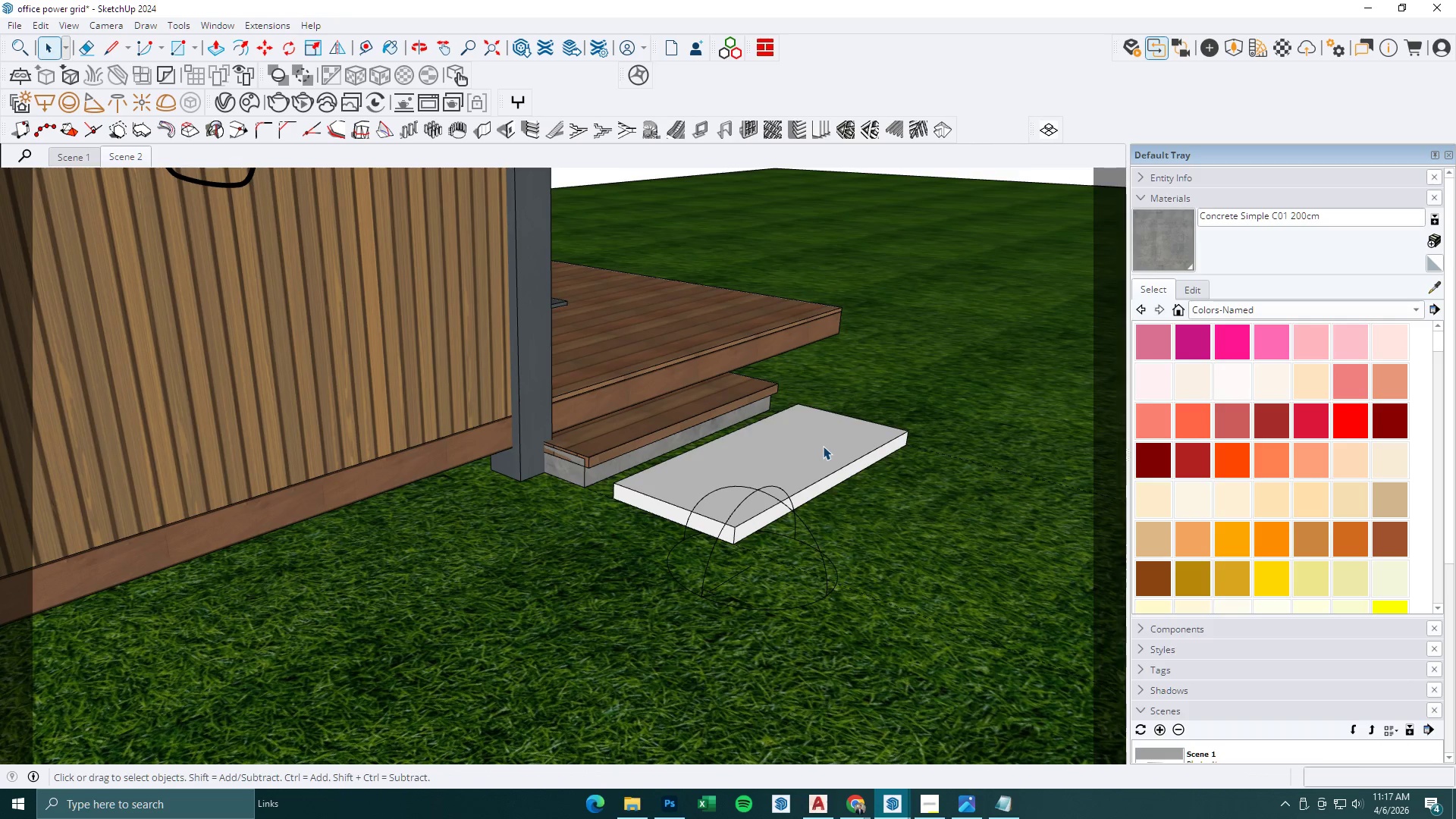 
triple_click([823, 446])
 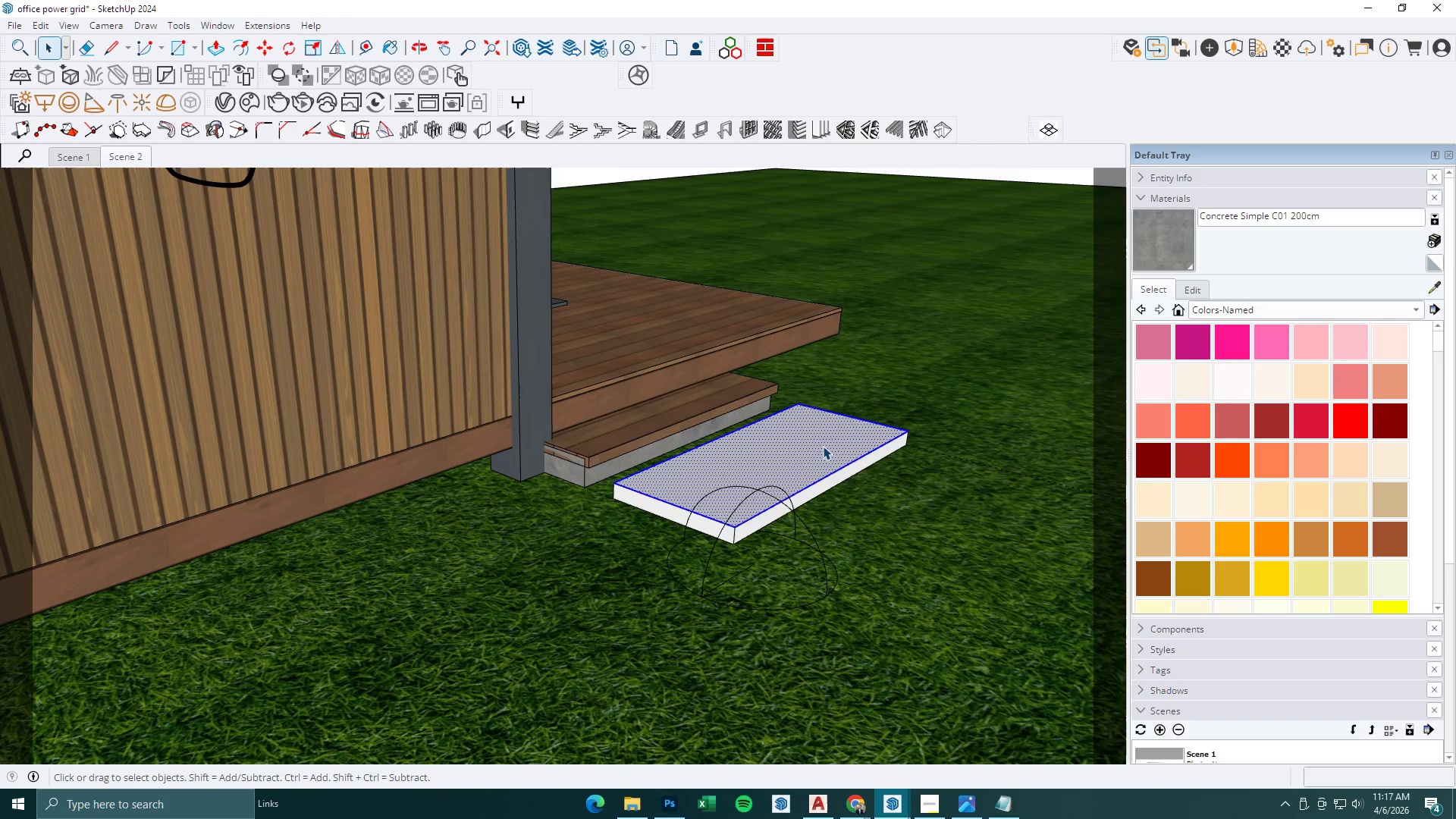 
triple_click([823, 446])
 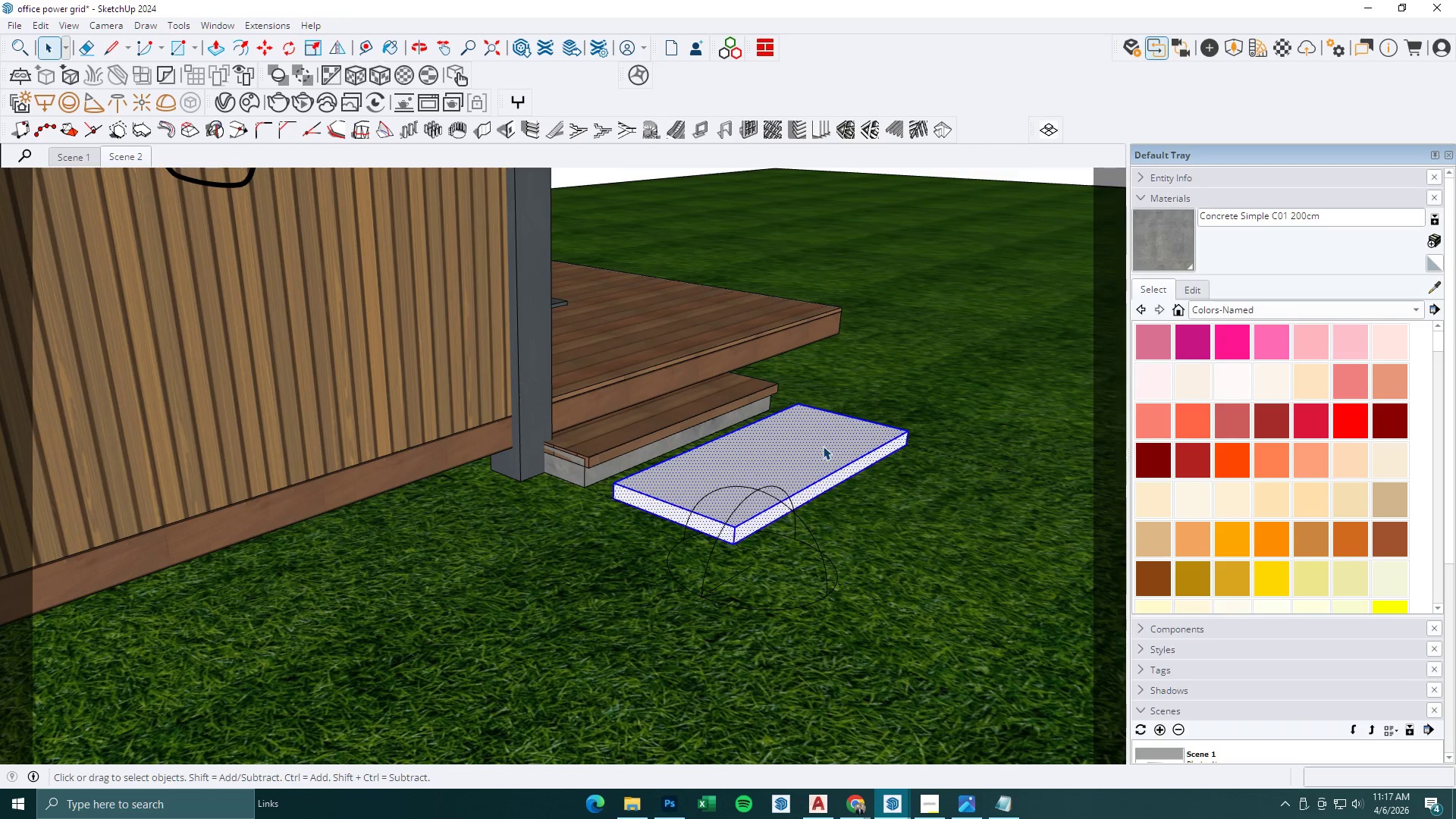 
right_click([823, 446])
 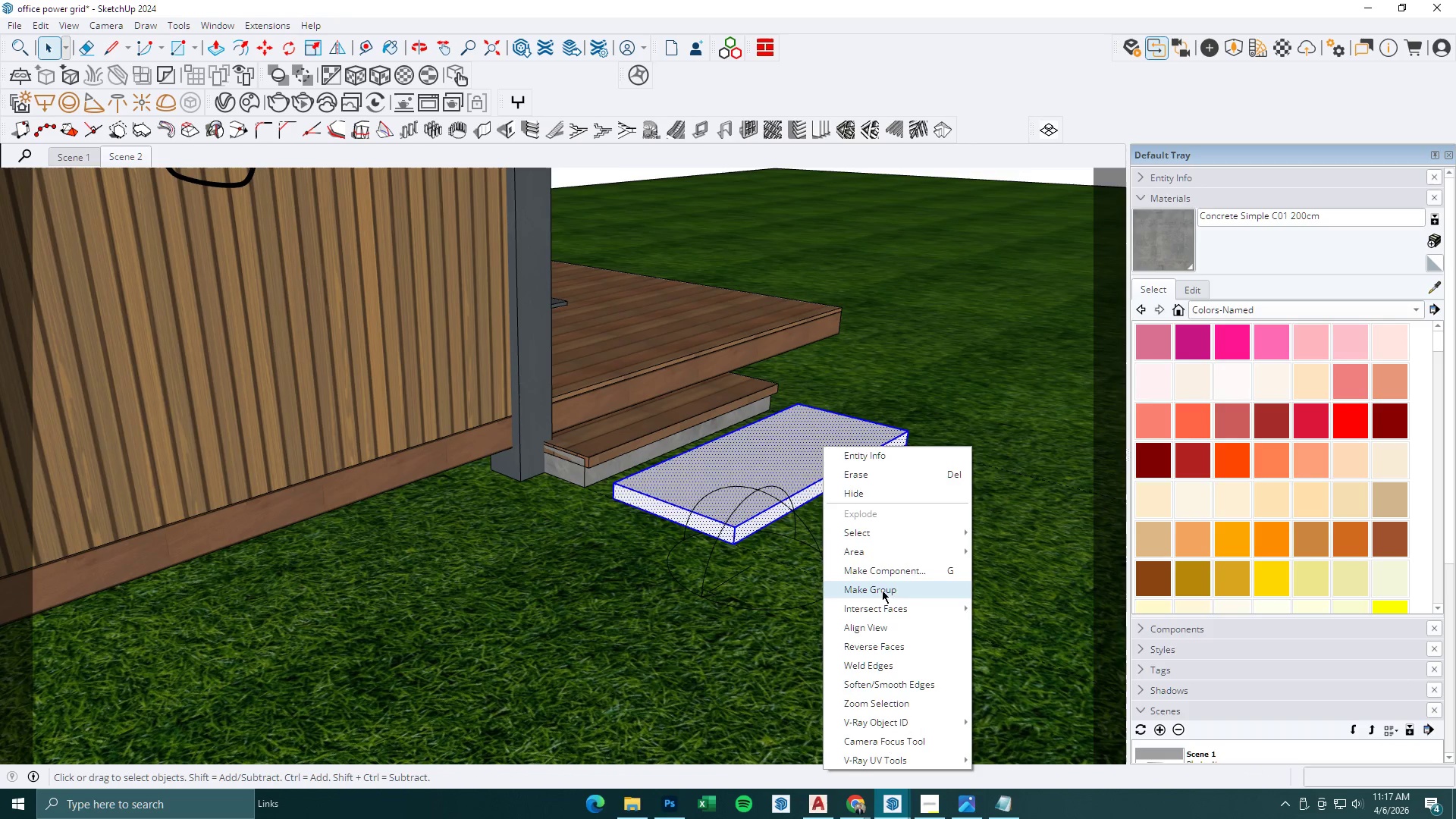 
double_click([821, 448])
 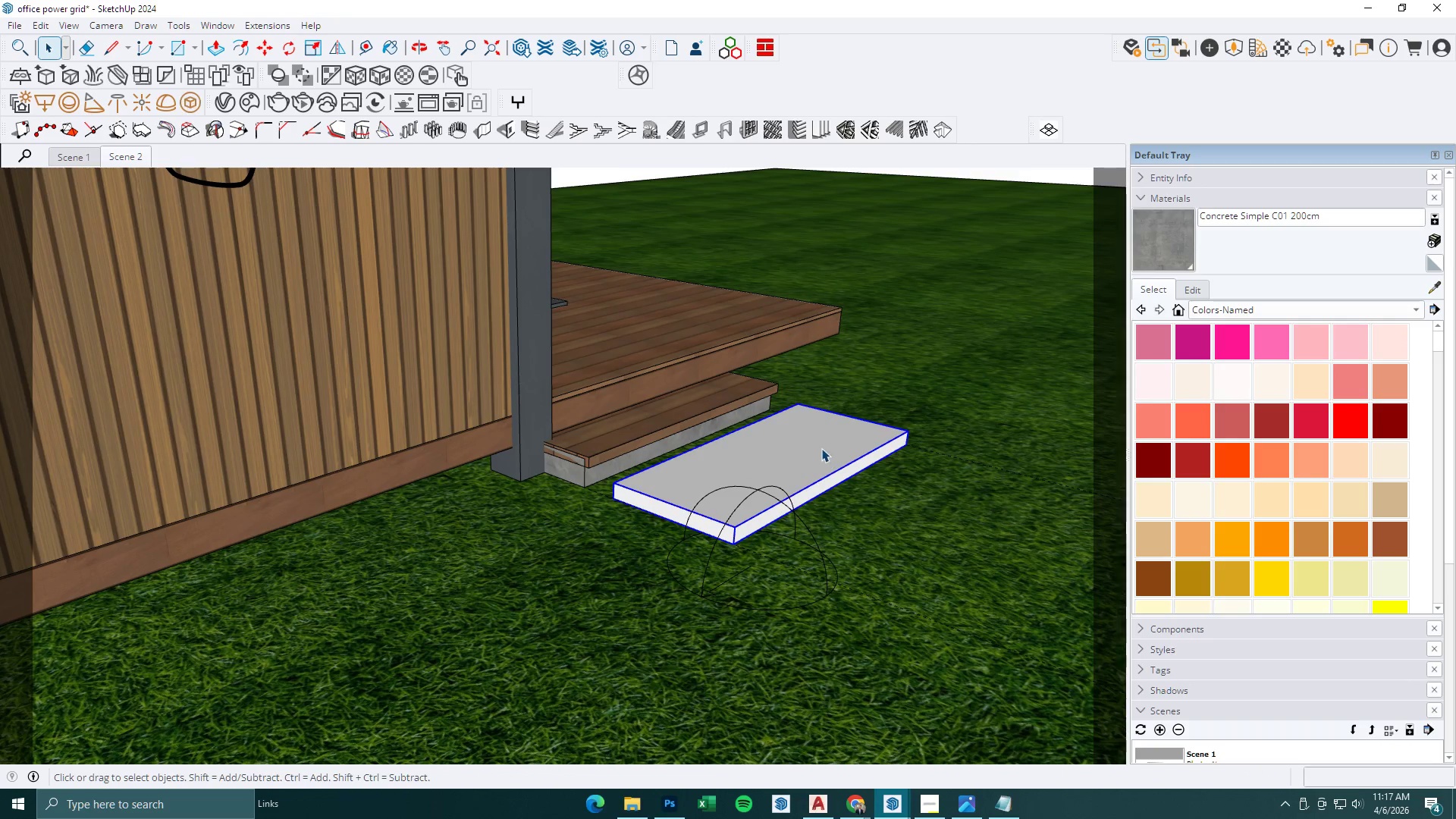 
triple_click([821, 448])
 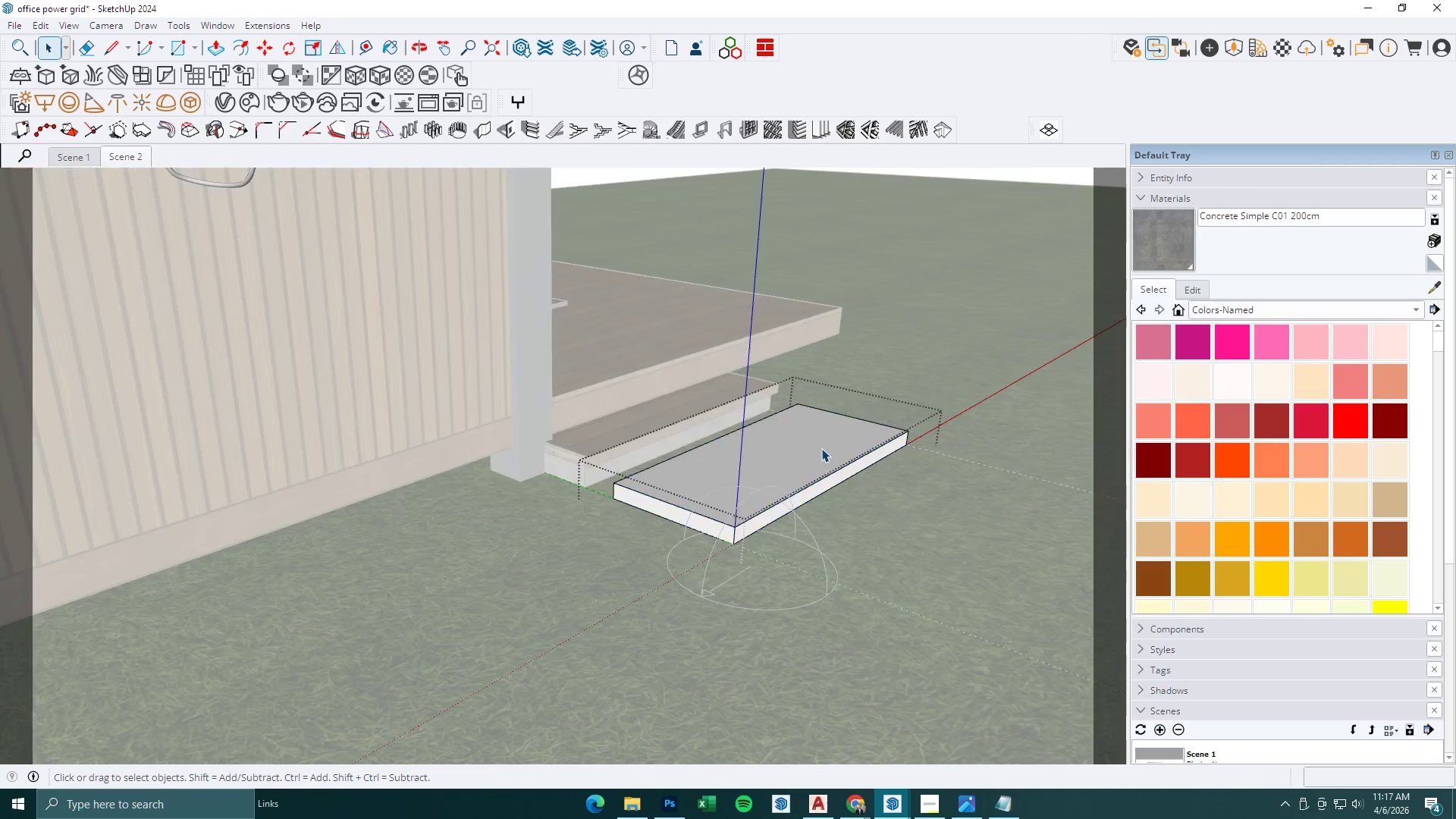 
triple_click([821, 448])
 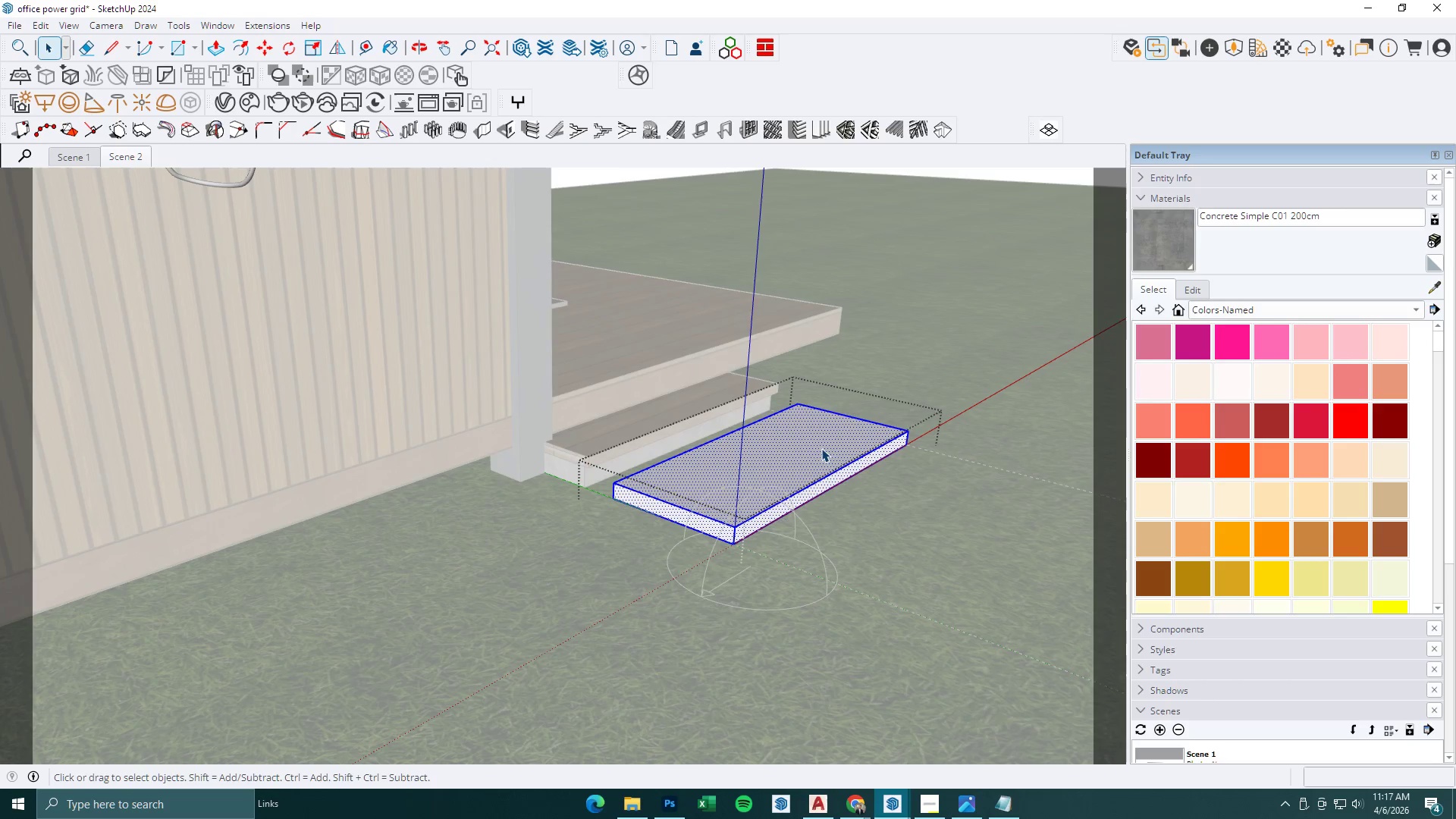 
triple_click([821, 448])
 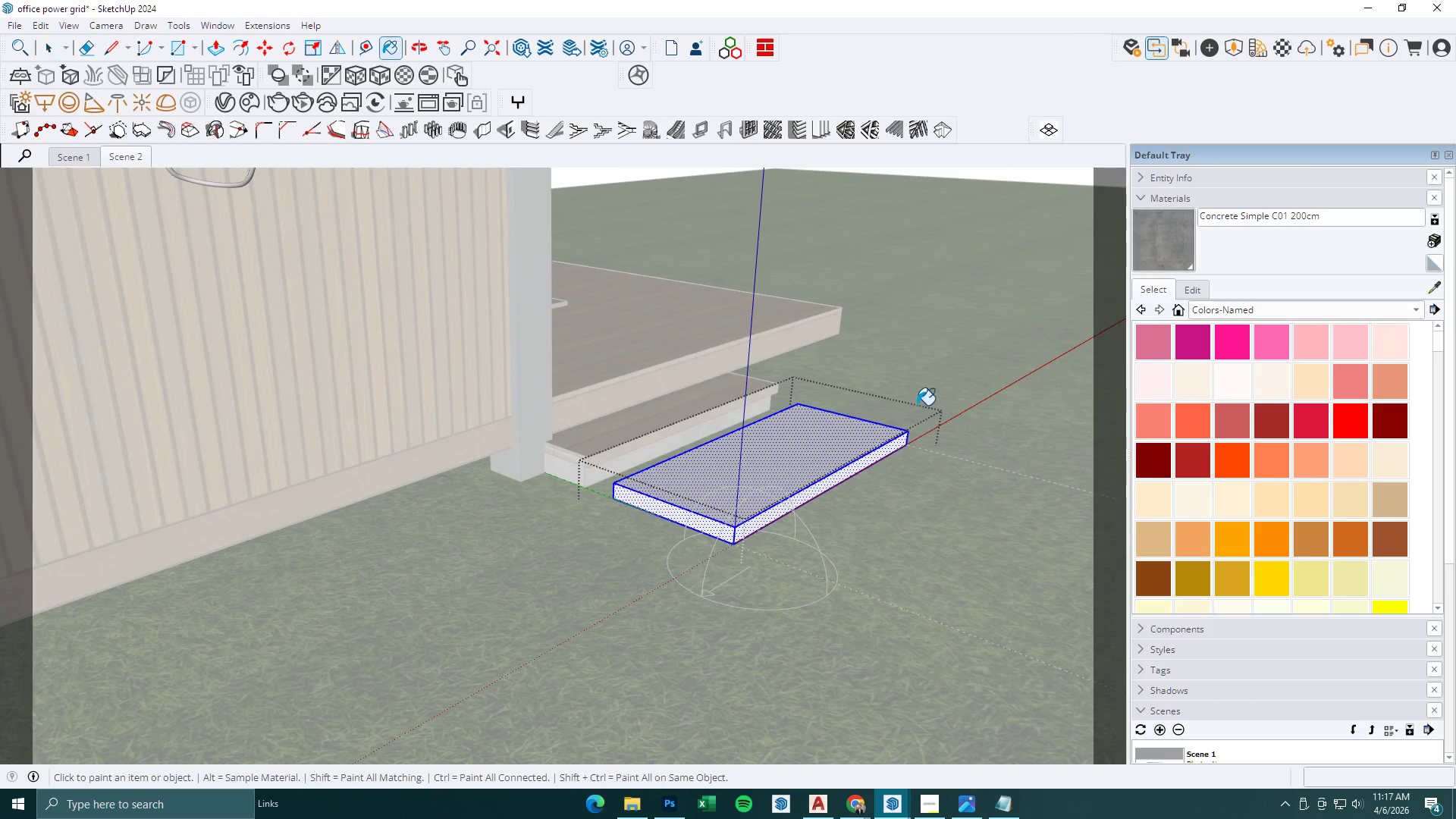 
triple_click([836, 444])
 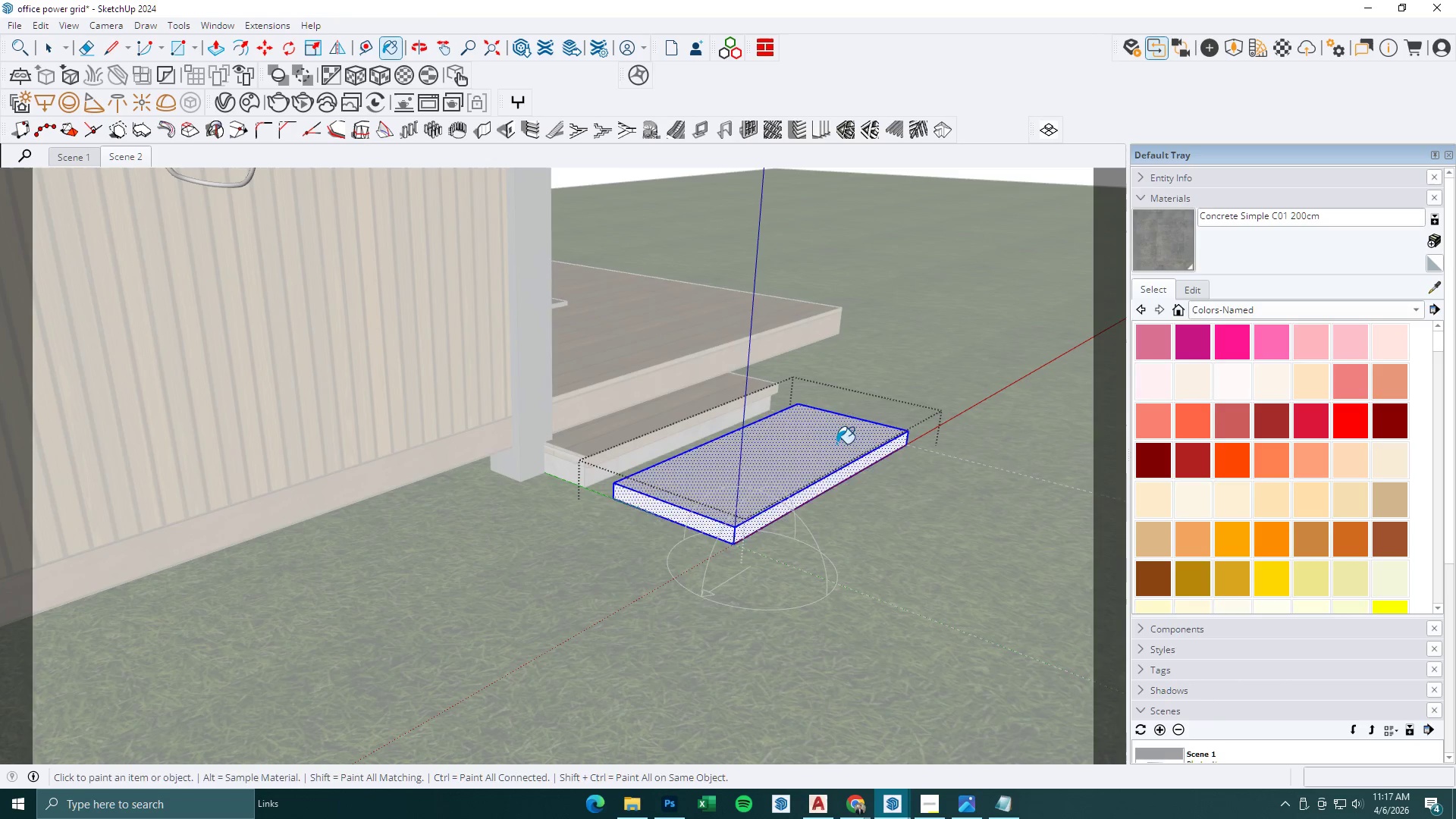 
key(Space)
 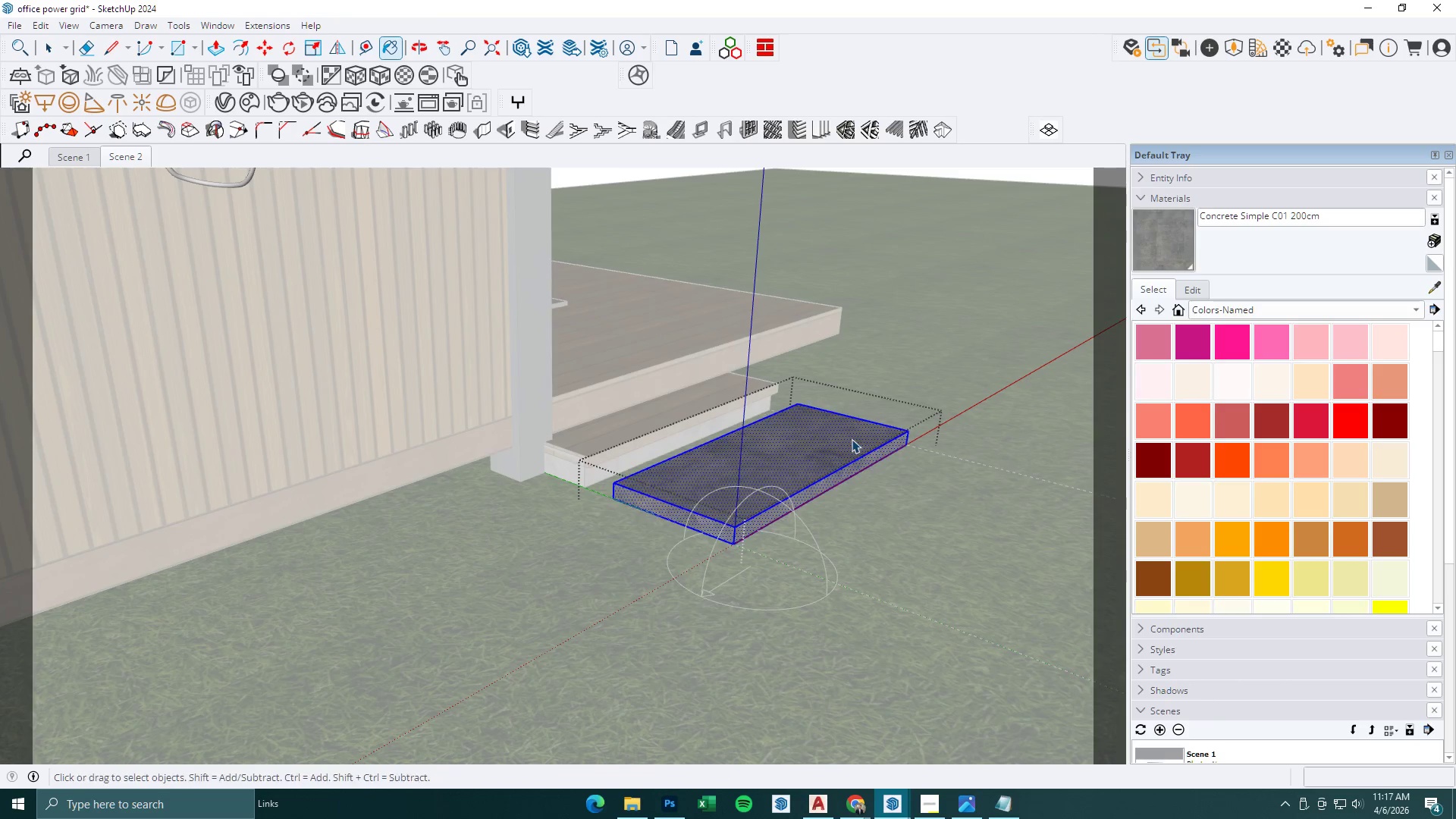 
key(Escape)
 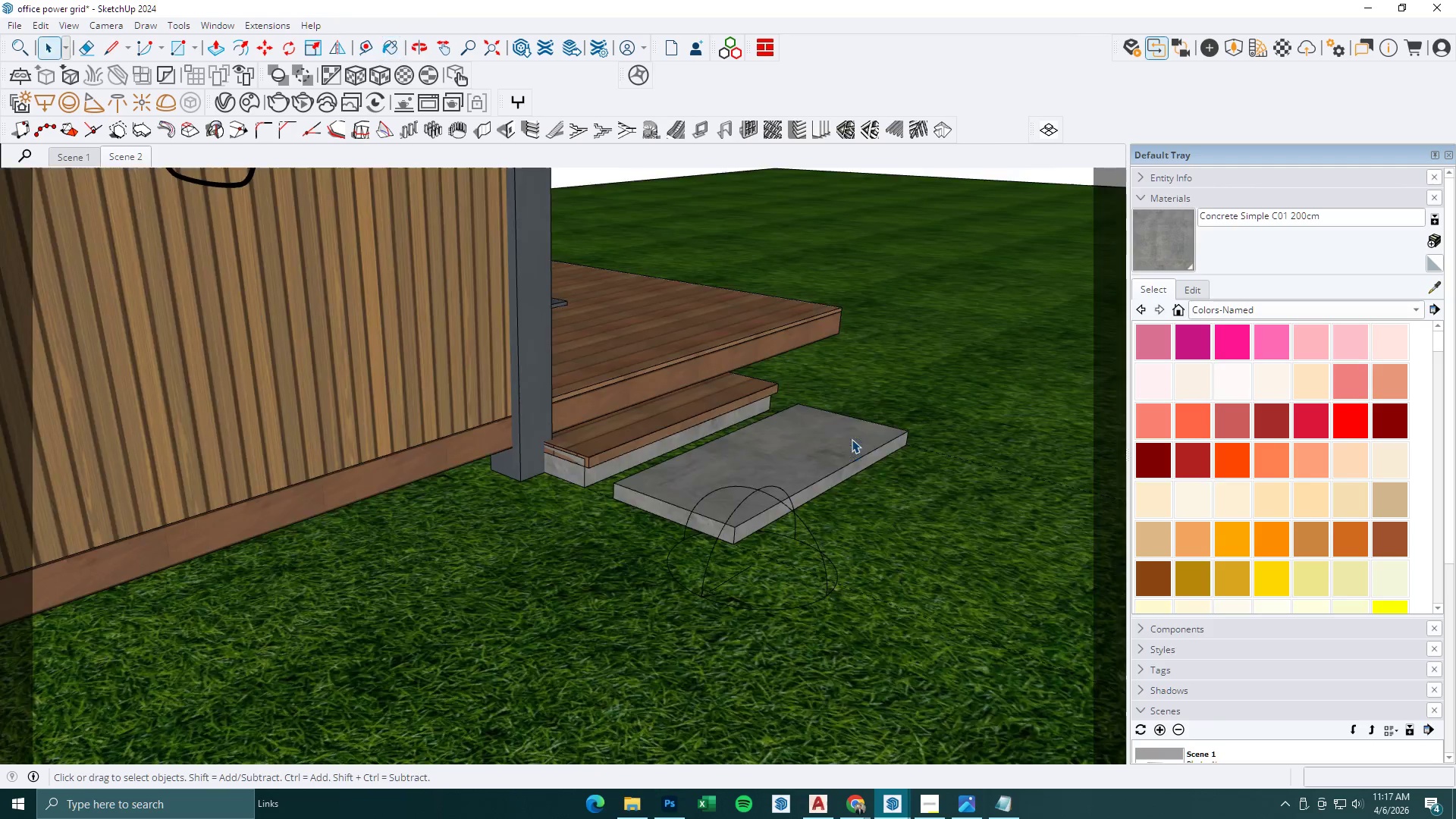 
key(Escape)
 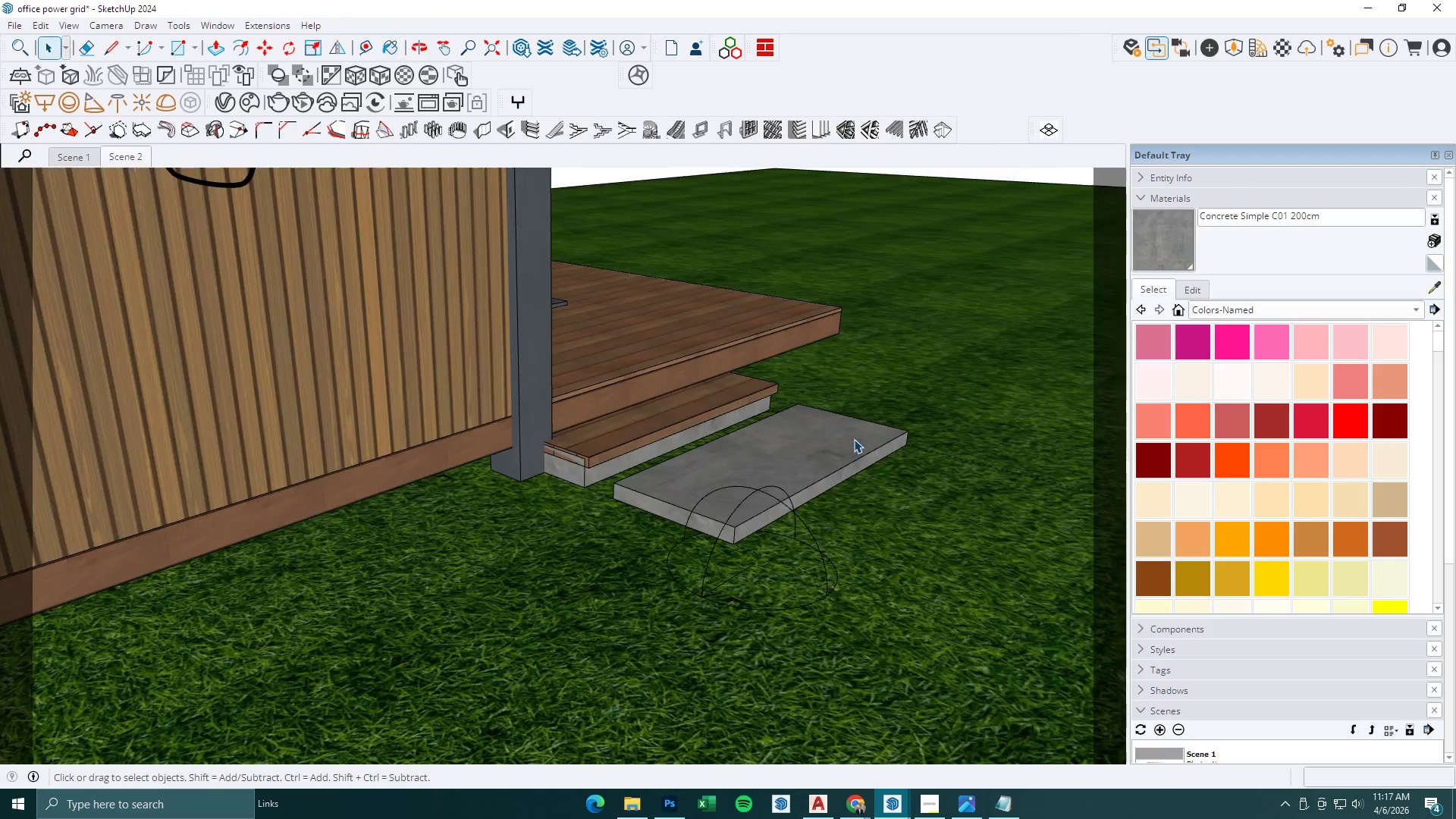 
scroll: coordinate [172, 499], scroll_direction: down, amount: 8.0
 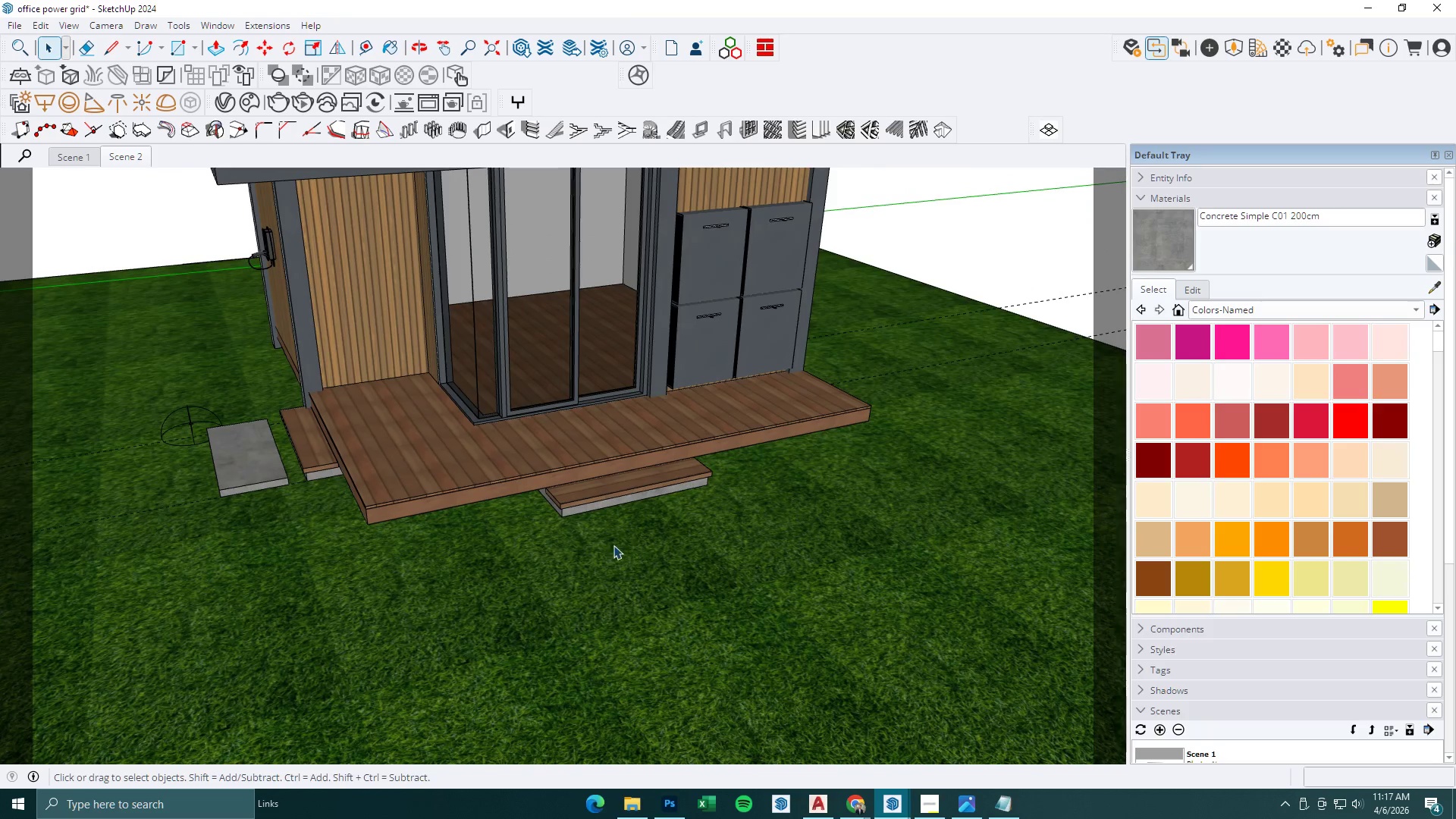 
key(T)
 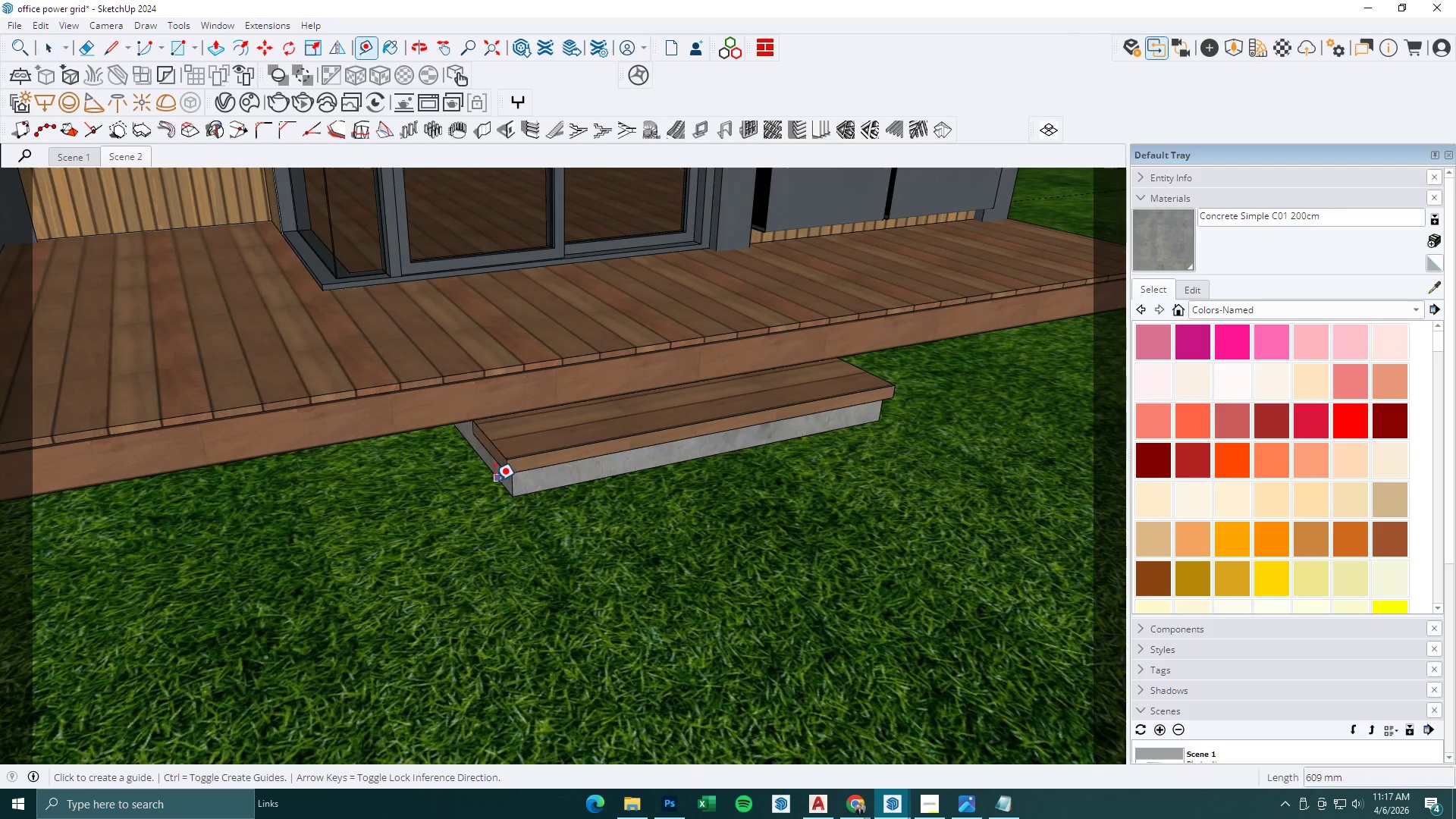 
left_click([494, 481])
 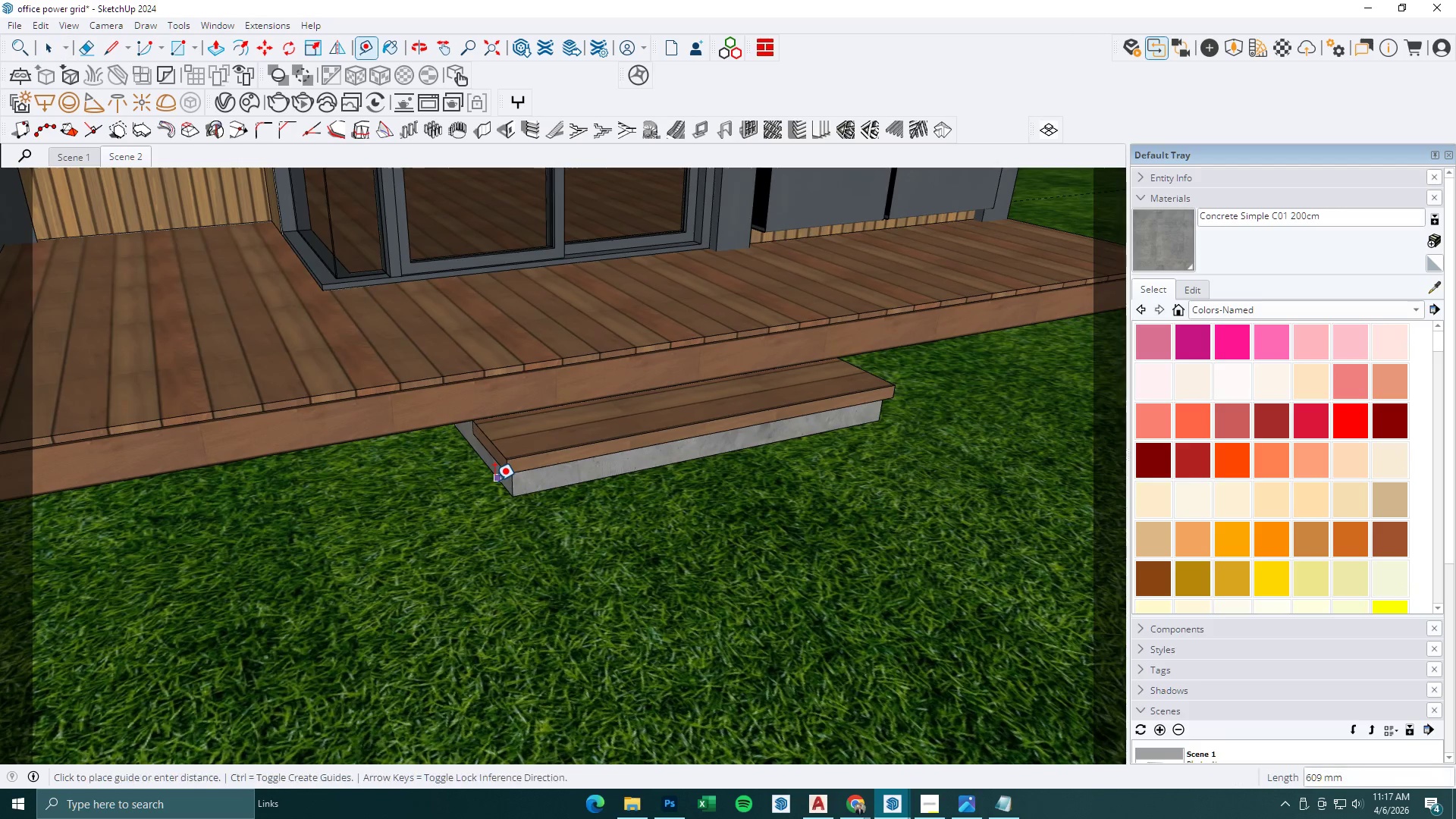 
scroll: coordinate [519, 499], scroll_direction: up, amount: 9.0
 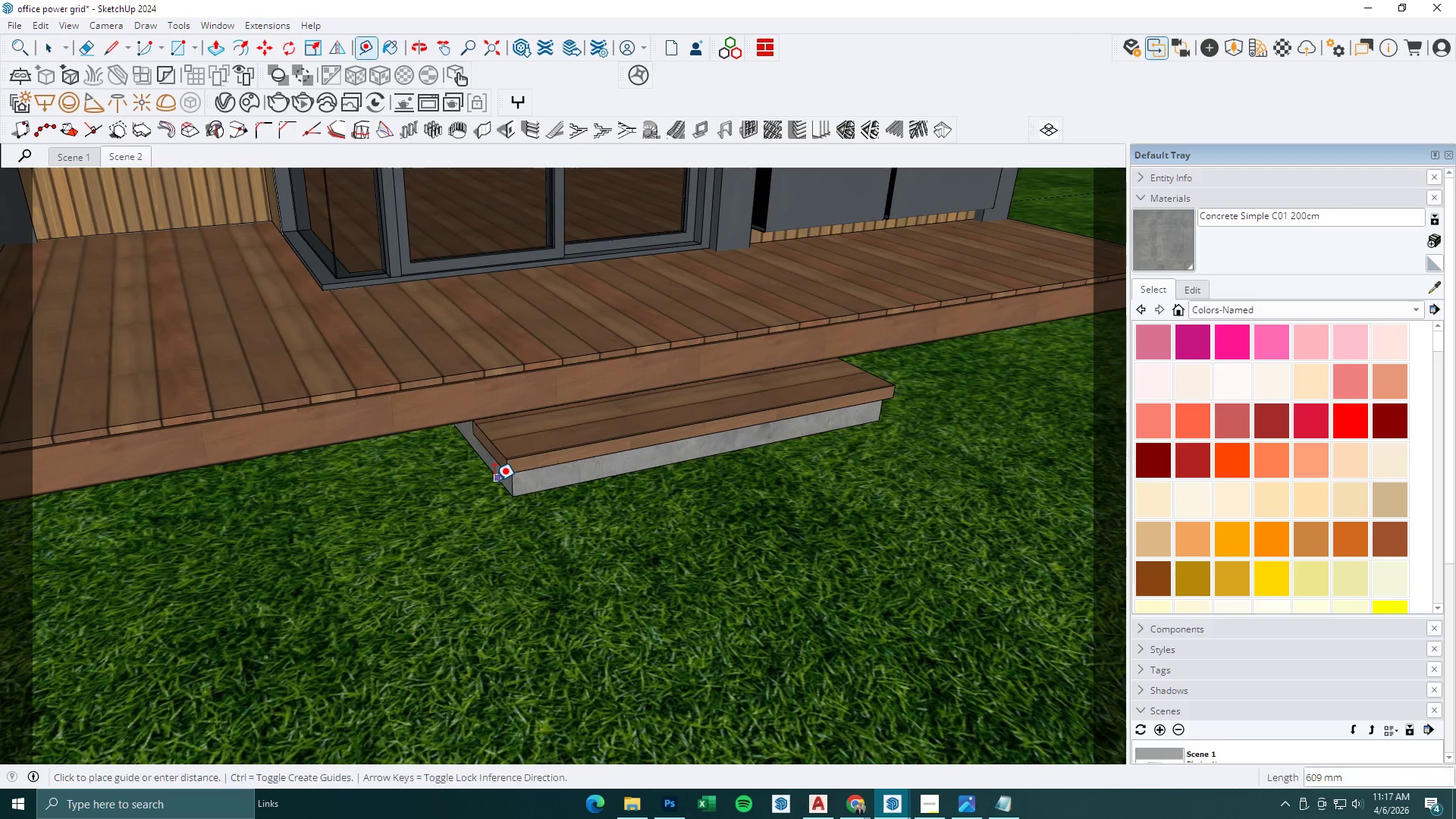 
double_click([494, 481])
 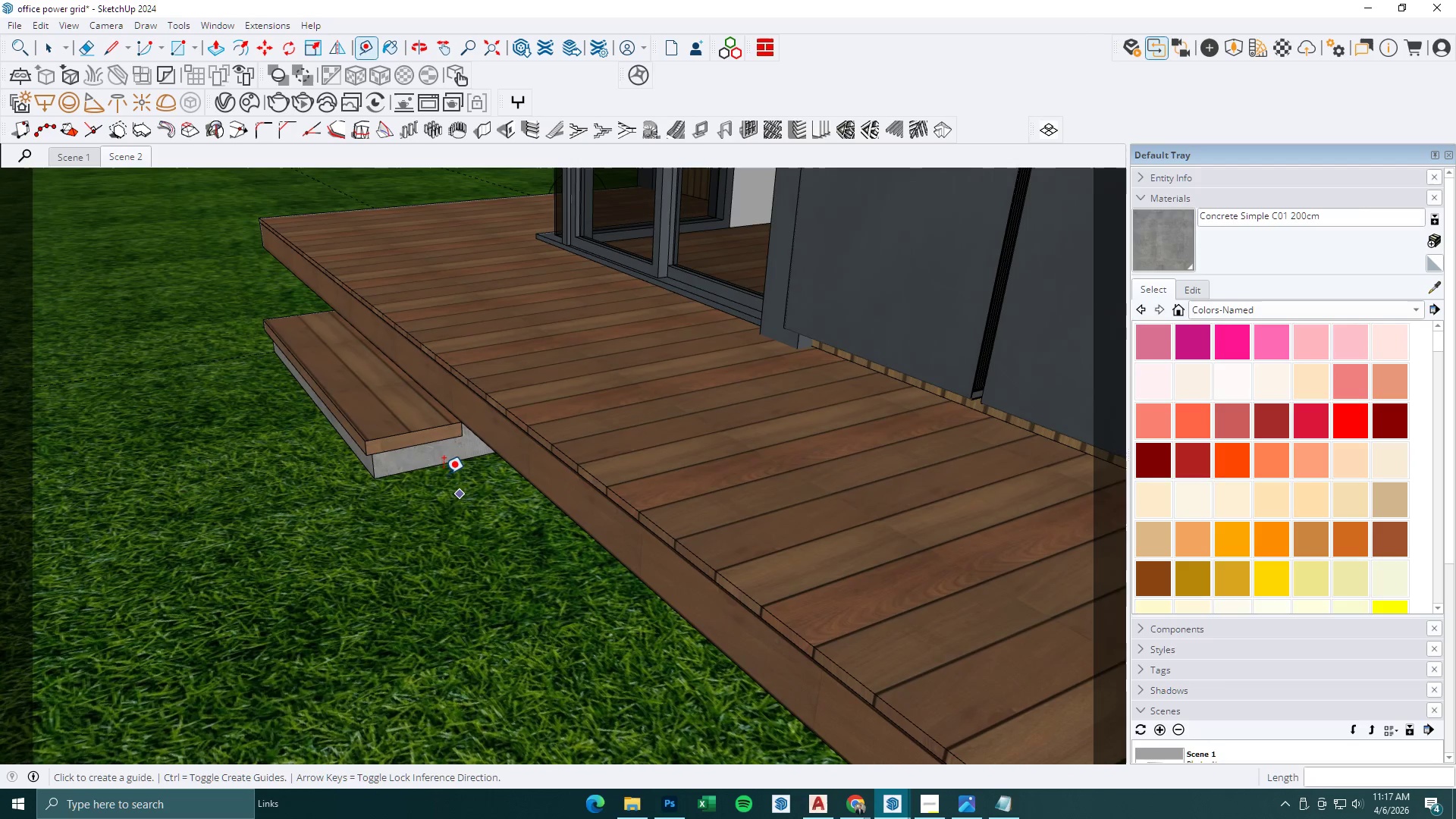 
double_click([439, 467])
 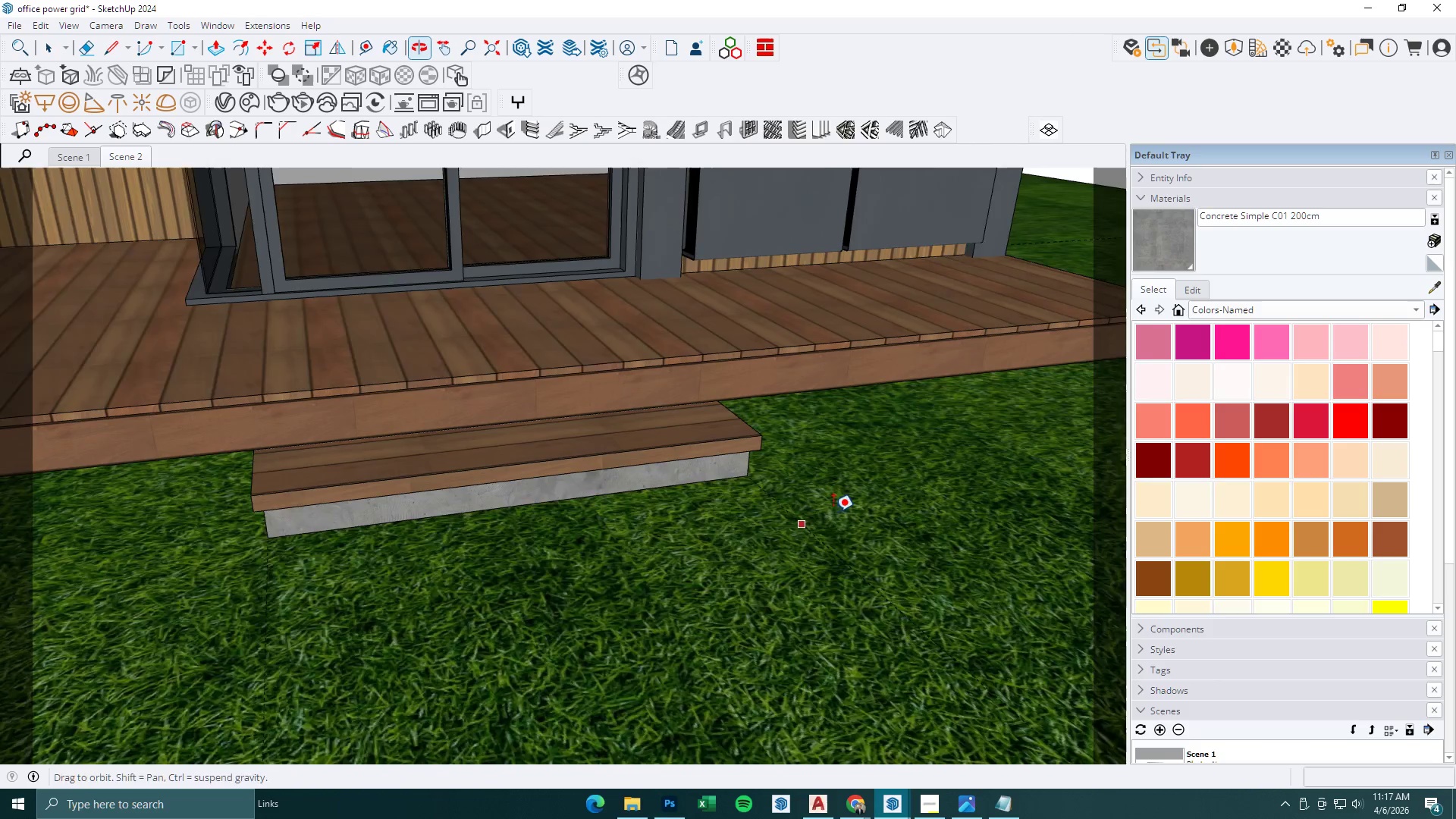 
scroll: coordinate [693, 523], scroll_direction: down, amount: 3.0
 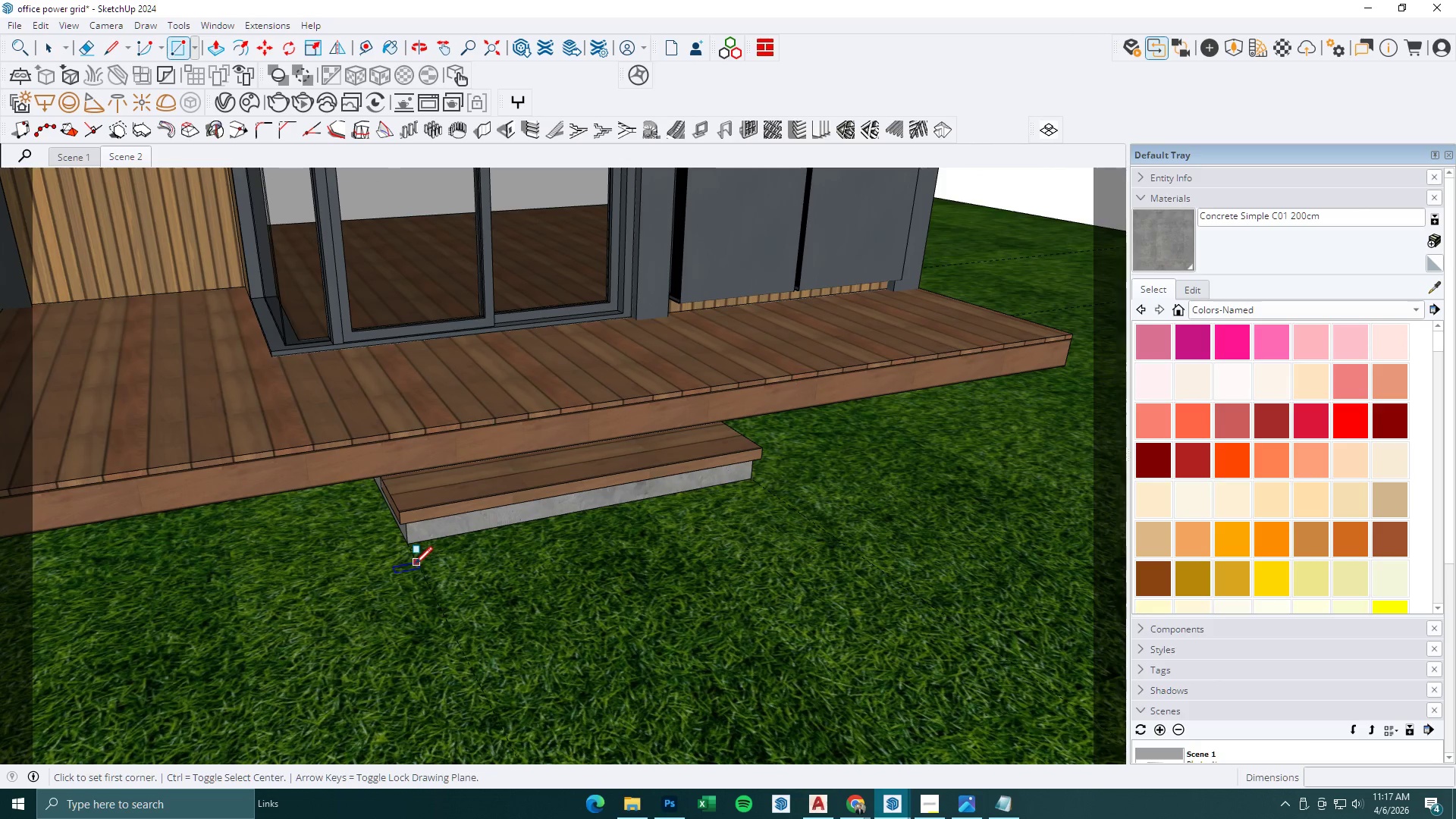 
left_click([419, 563])
 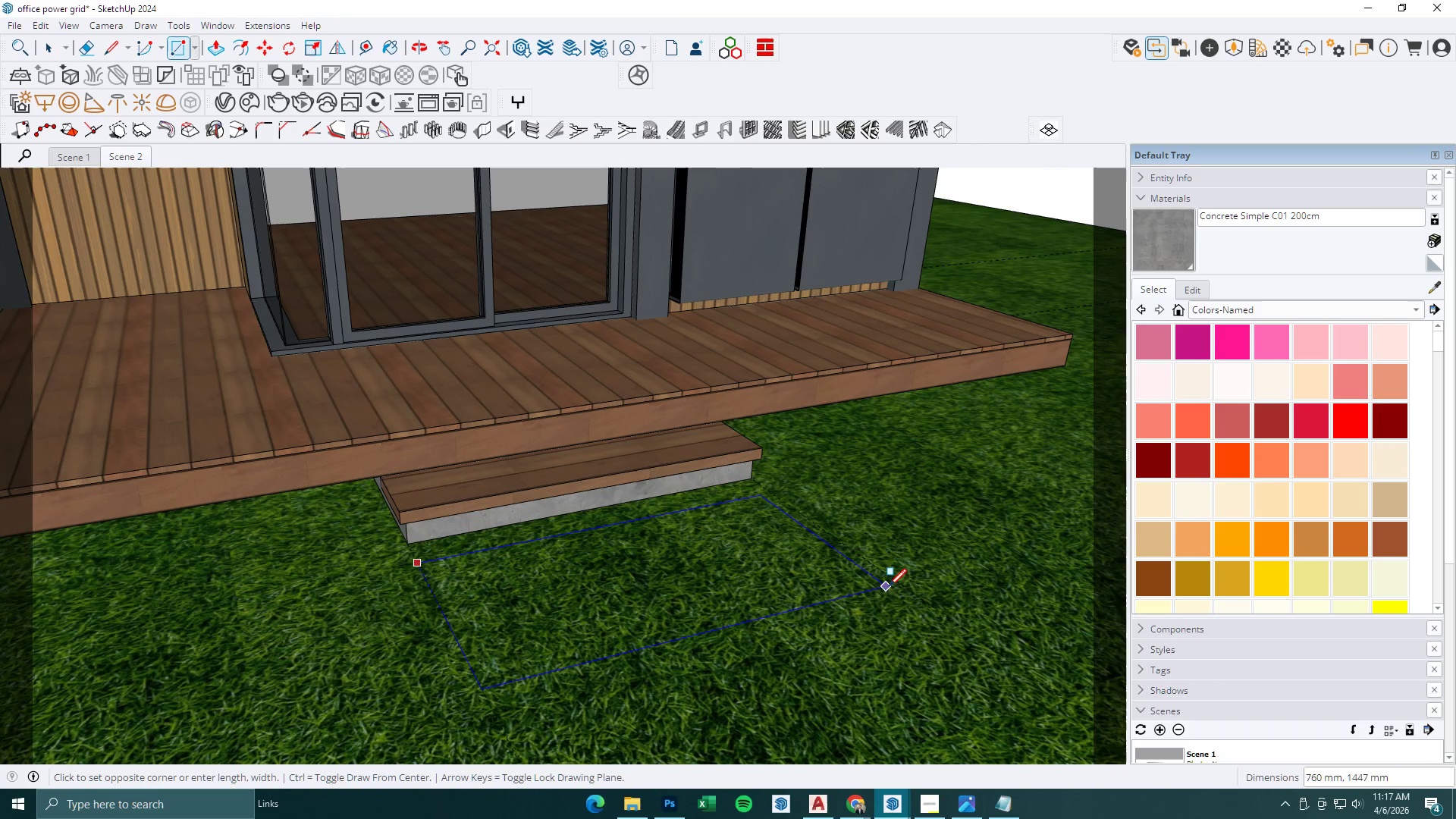 
left_click([904, 586])
 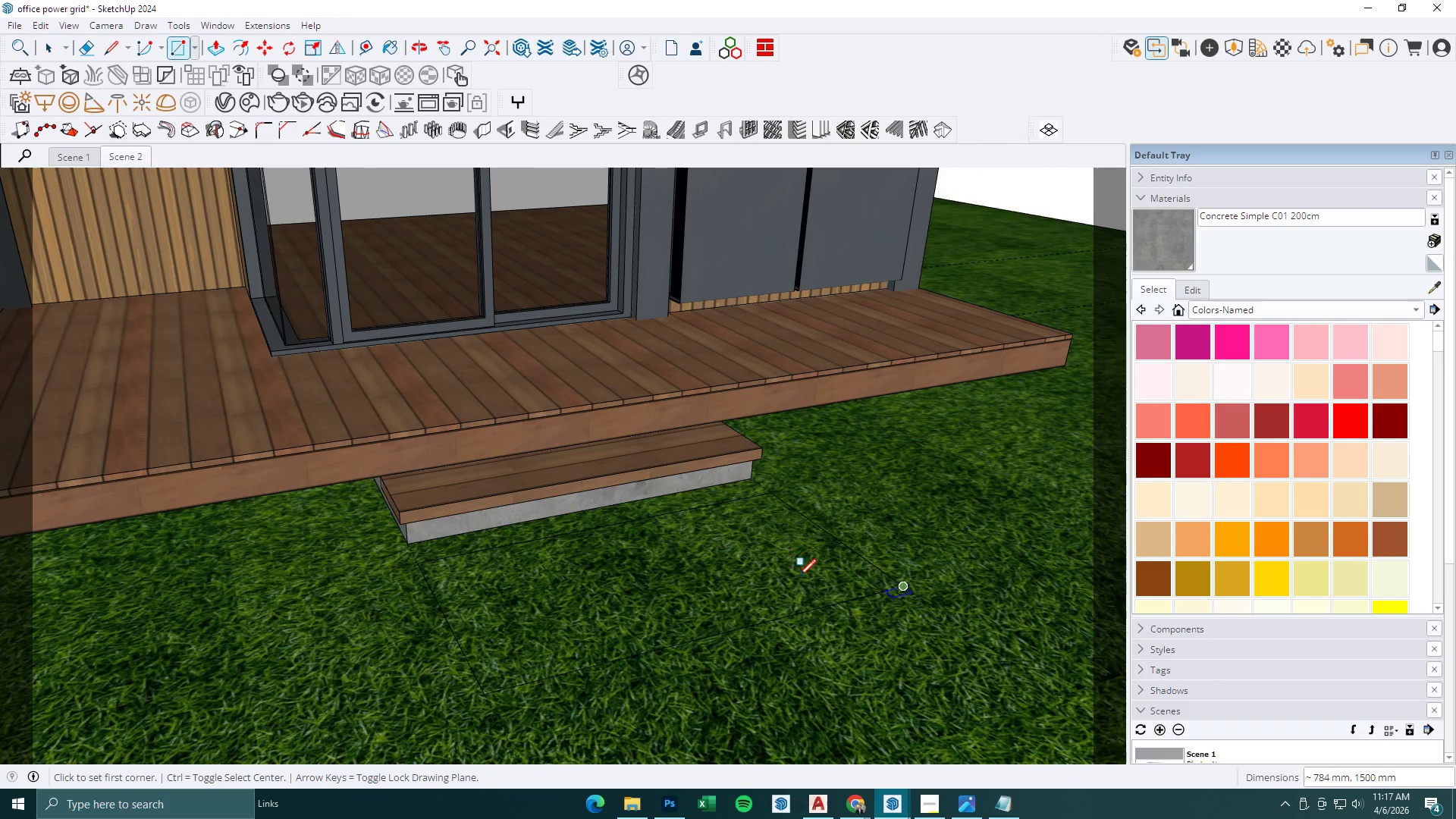 
key(P)
 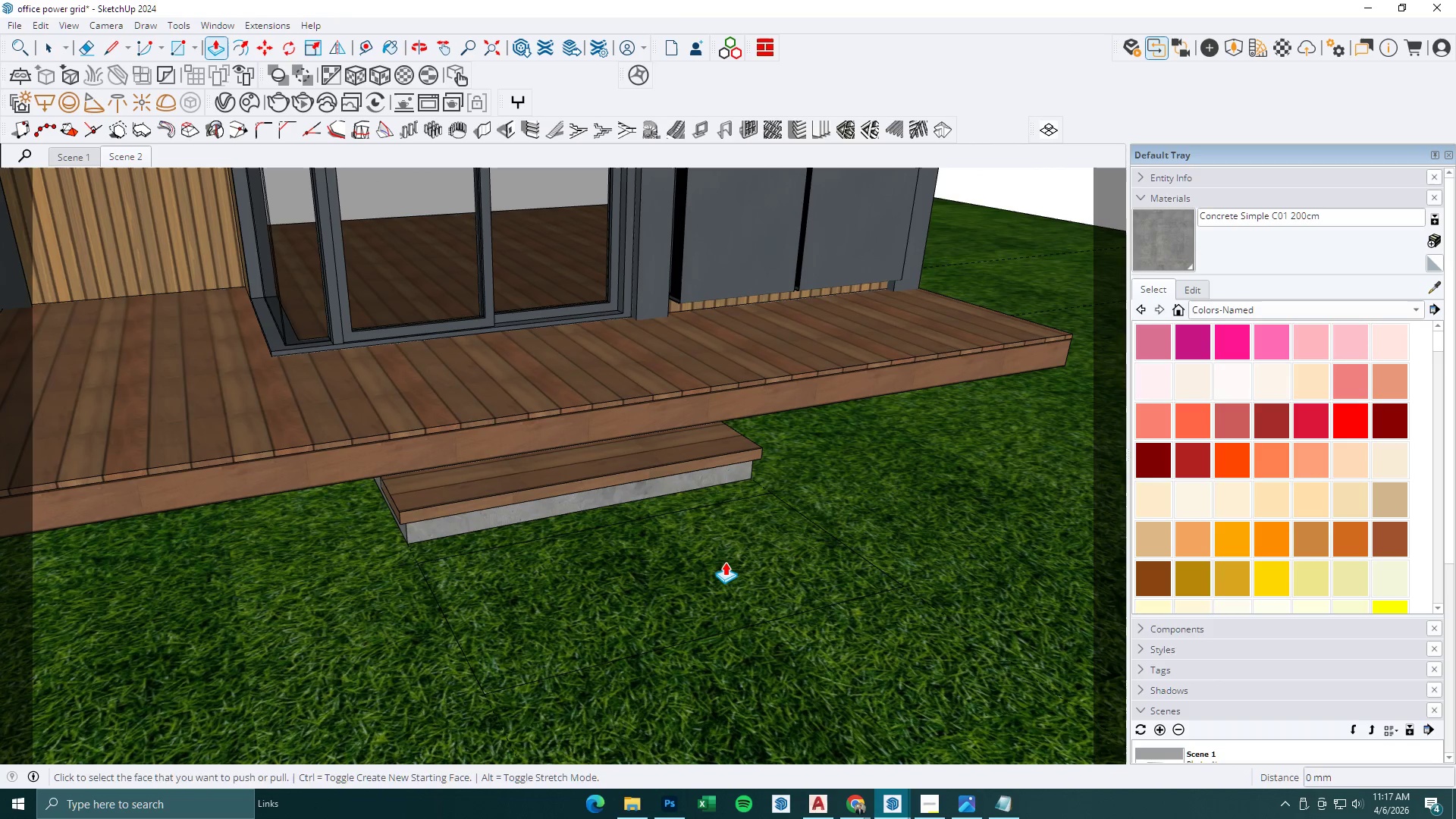 
left_click([725, 562])
 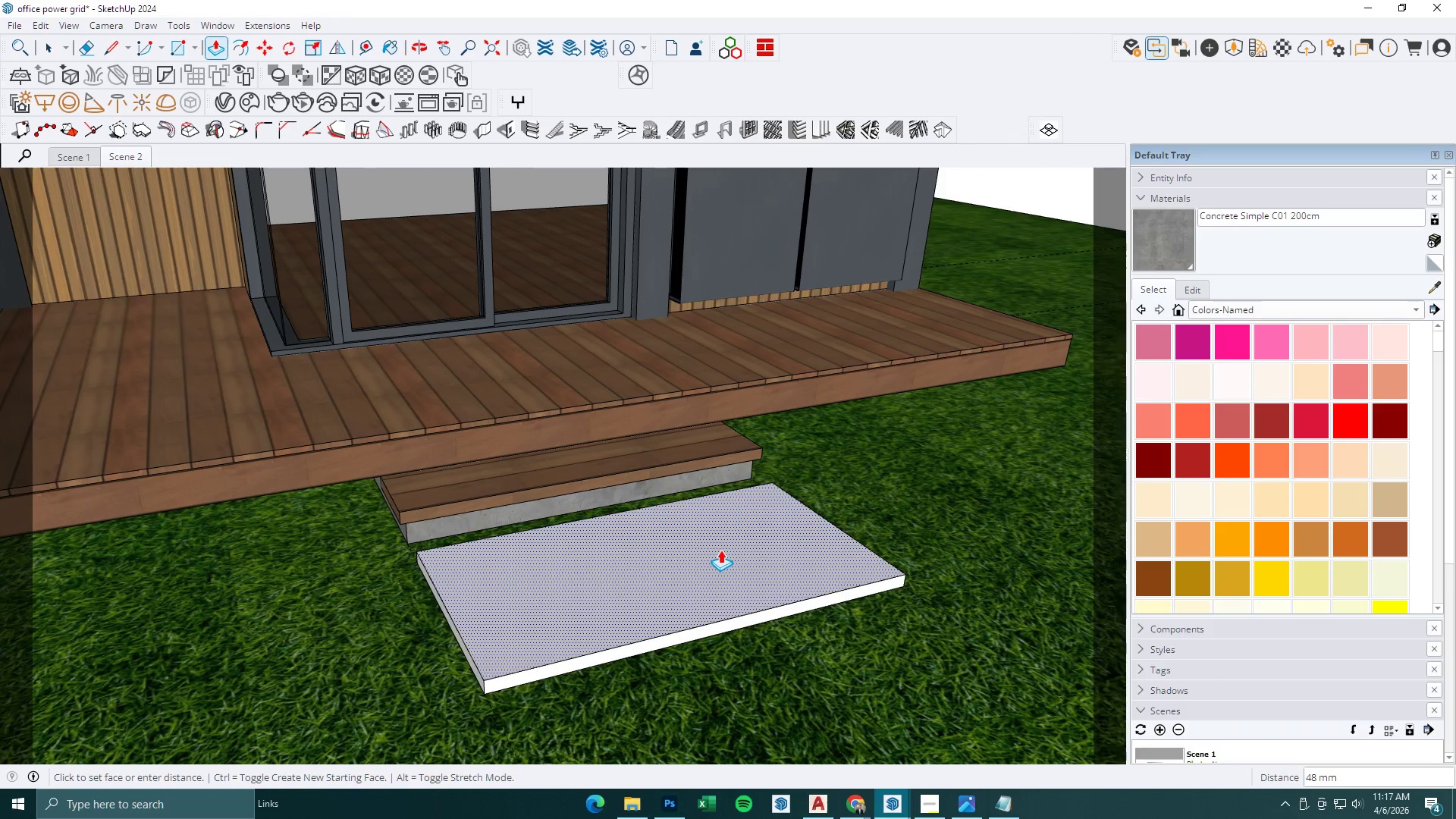 
left_click([721, 546])
 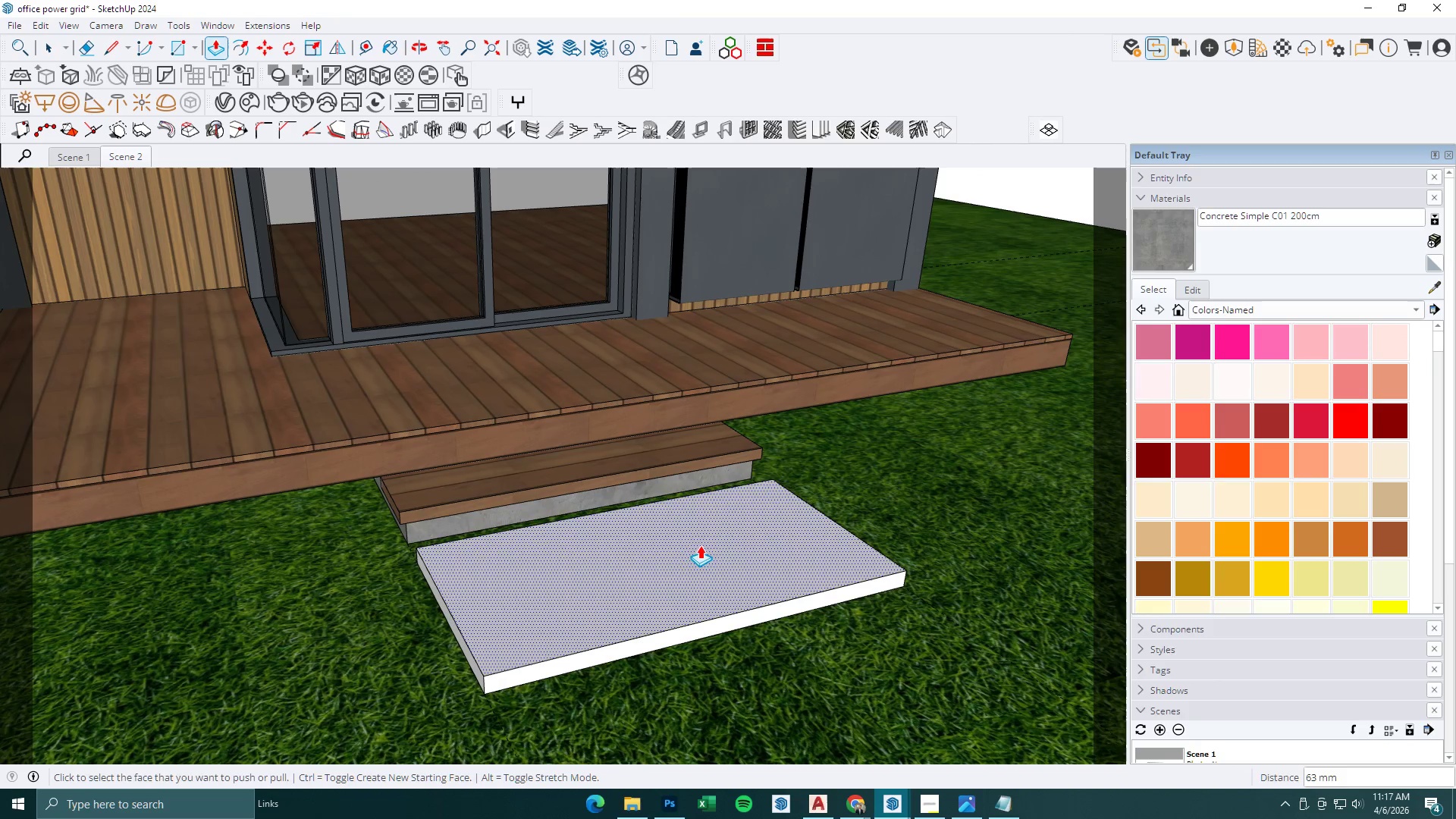 
key(Space)
 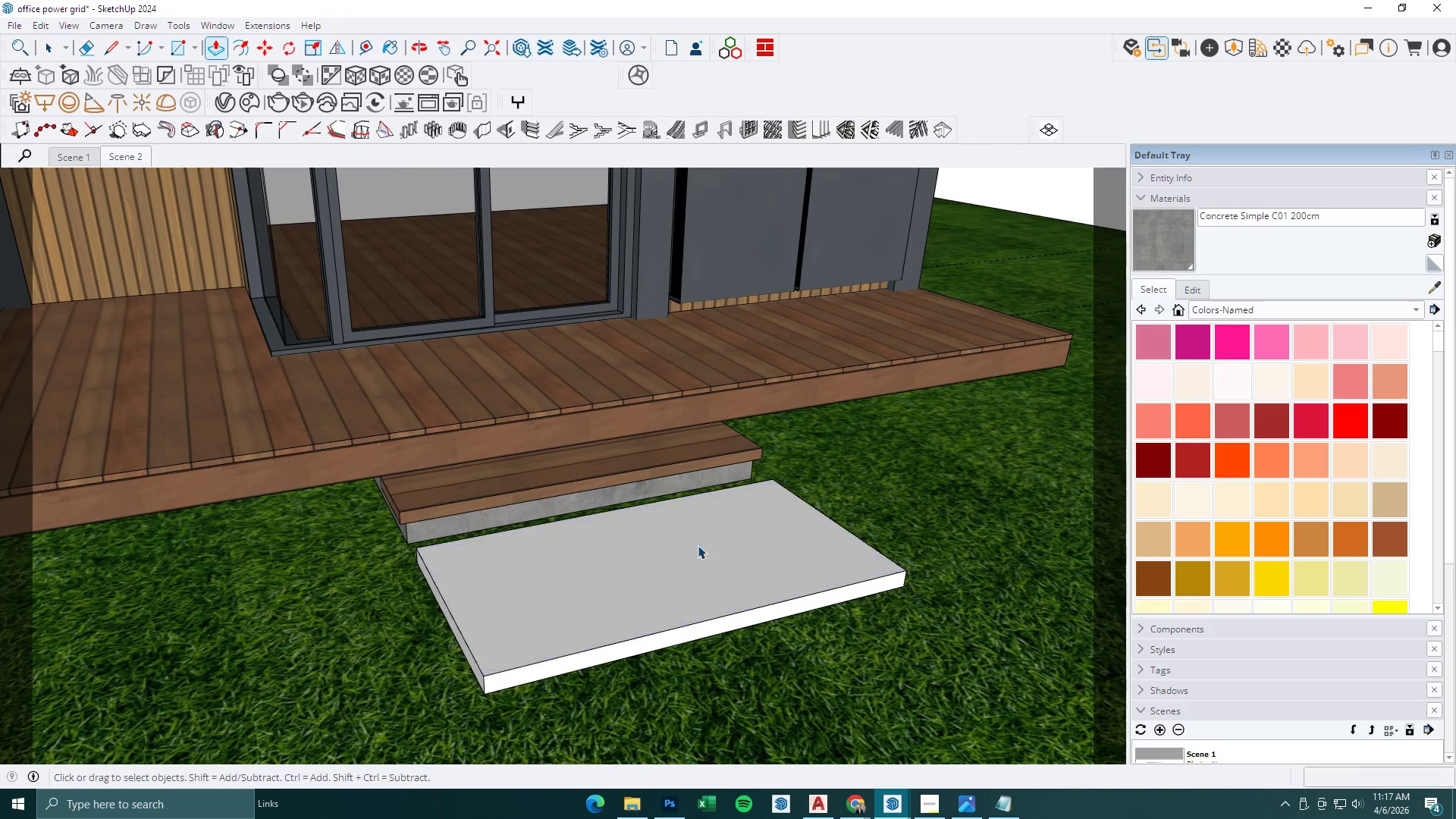 
double_click([698, 545])
 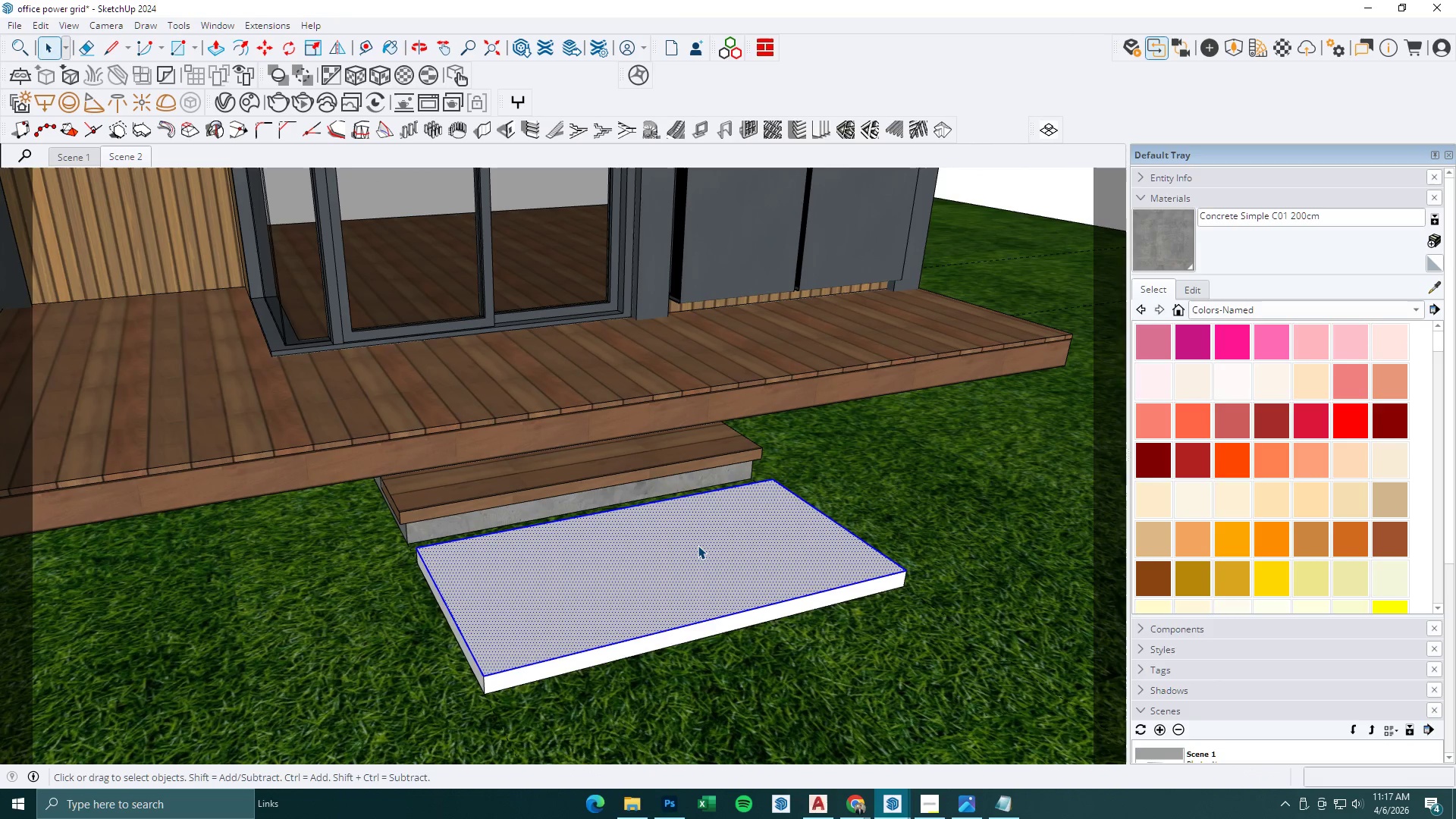 
double_click([698, 545])
 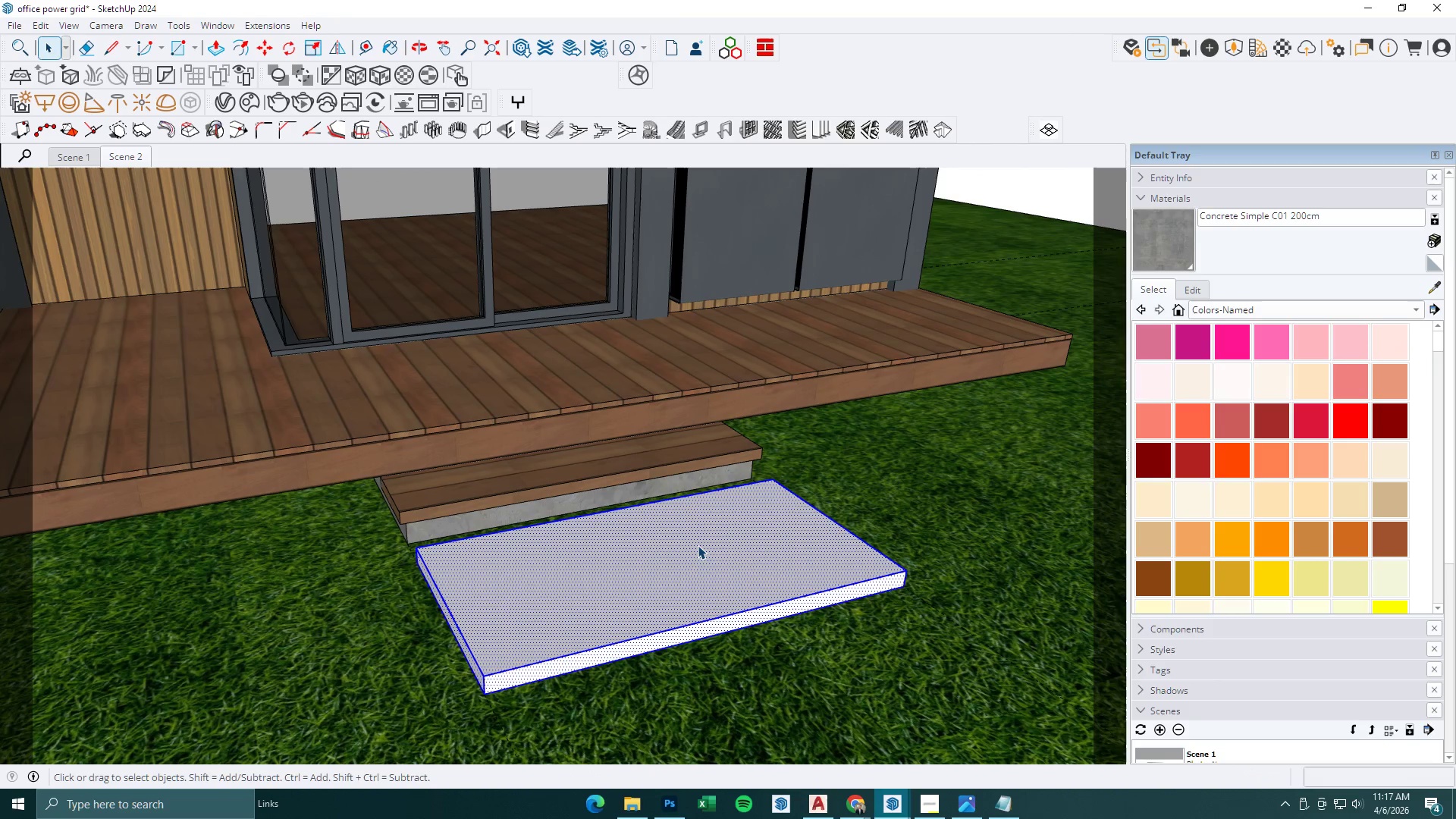 
triple_click([698, 545])
 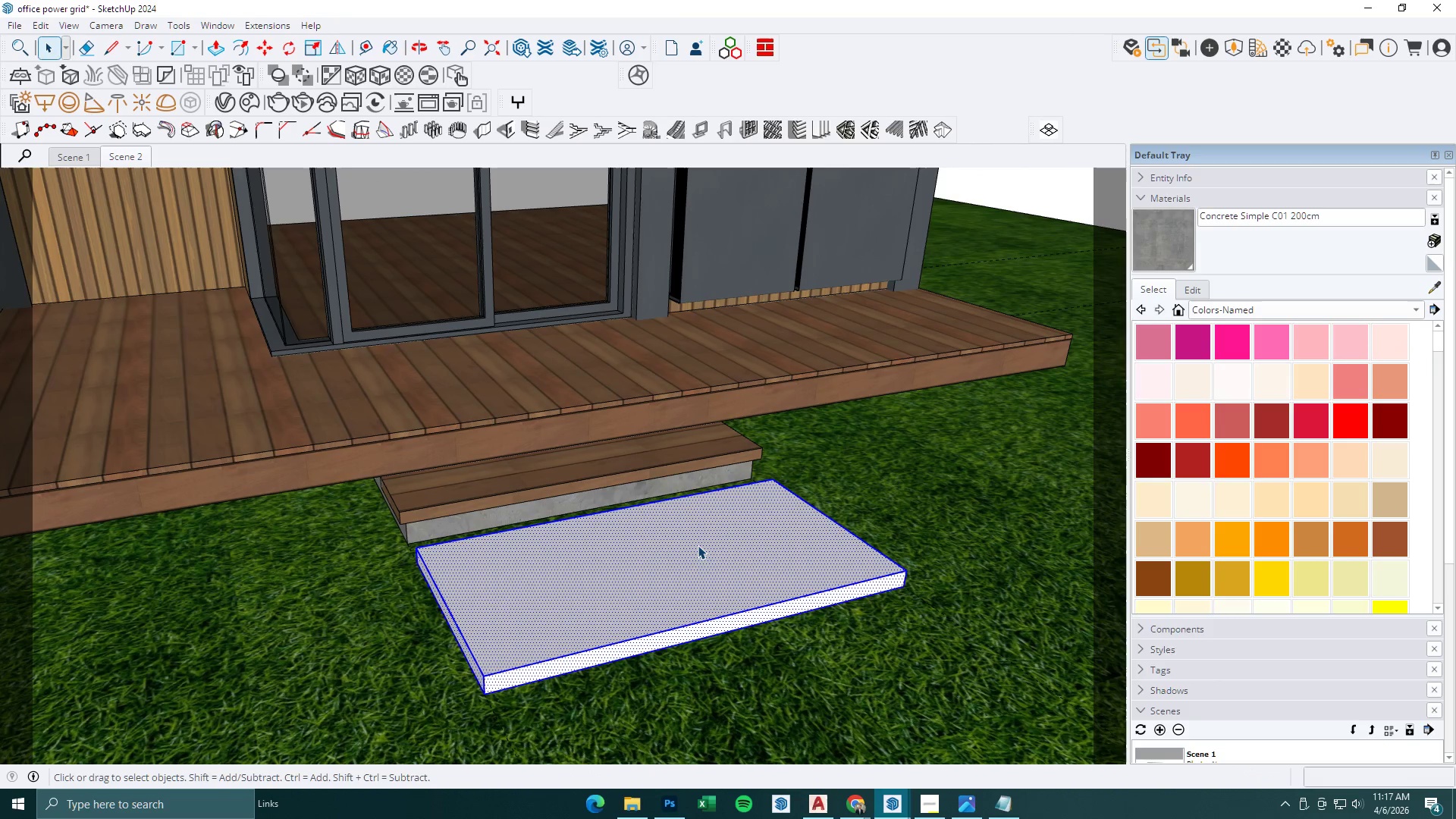 
triple_click([698, 545])
 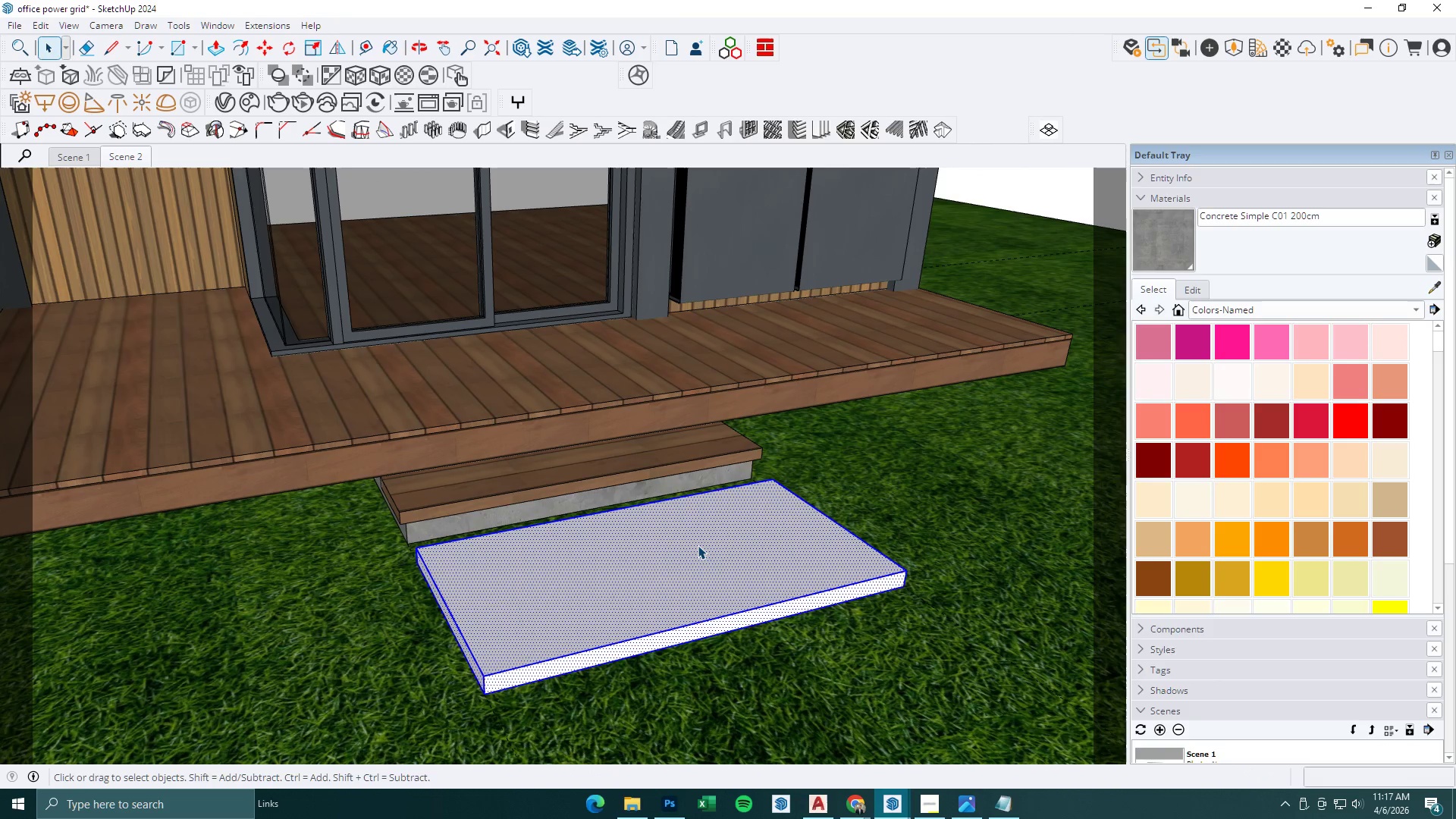 
right_click([698, 545])
 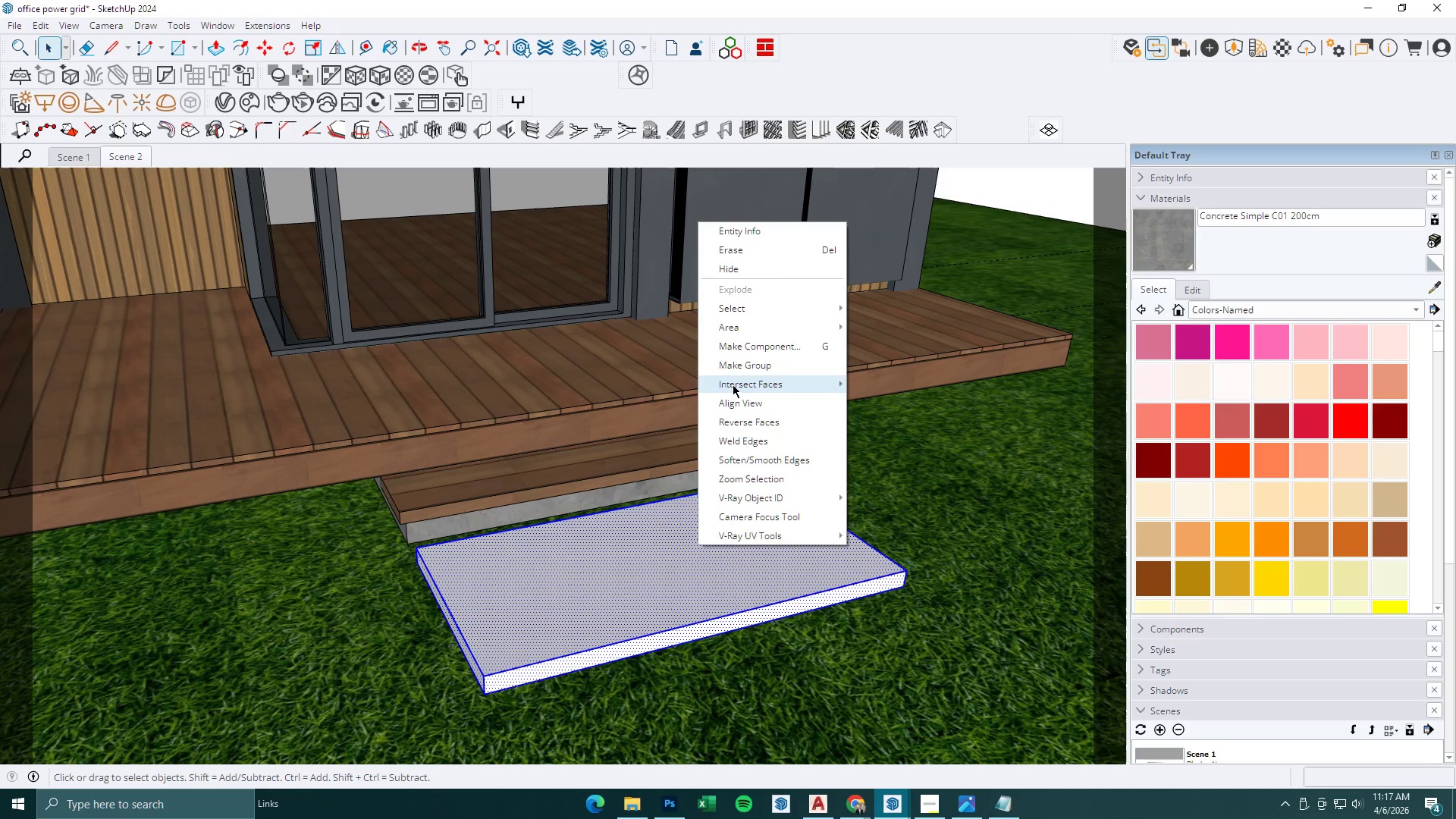 
left_click([739, 366])
 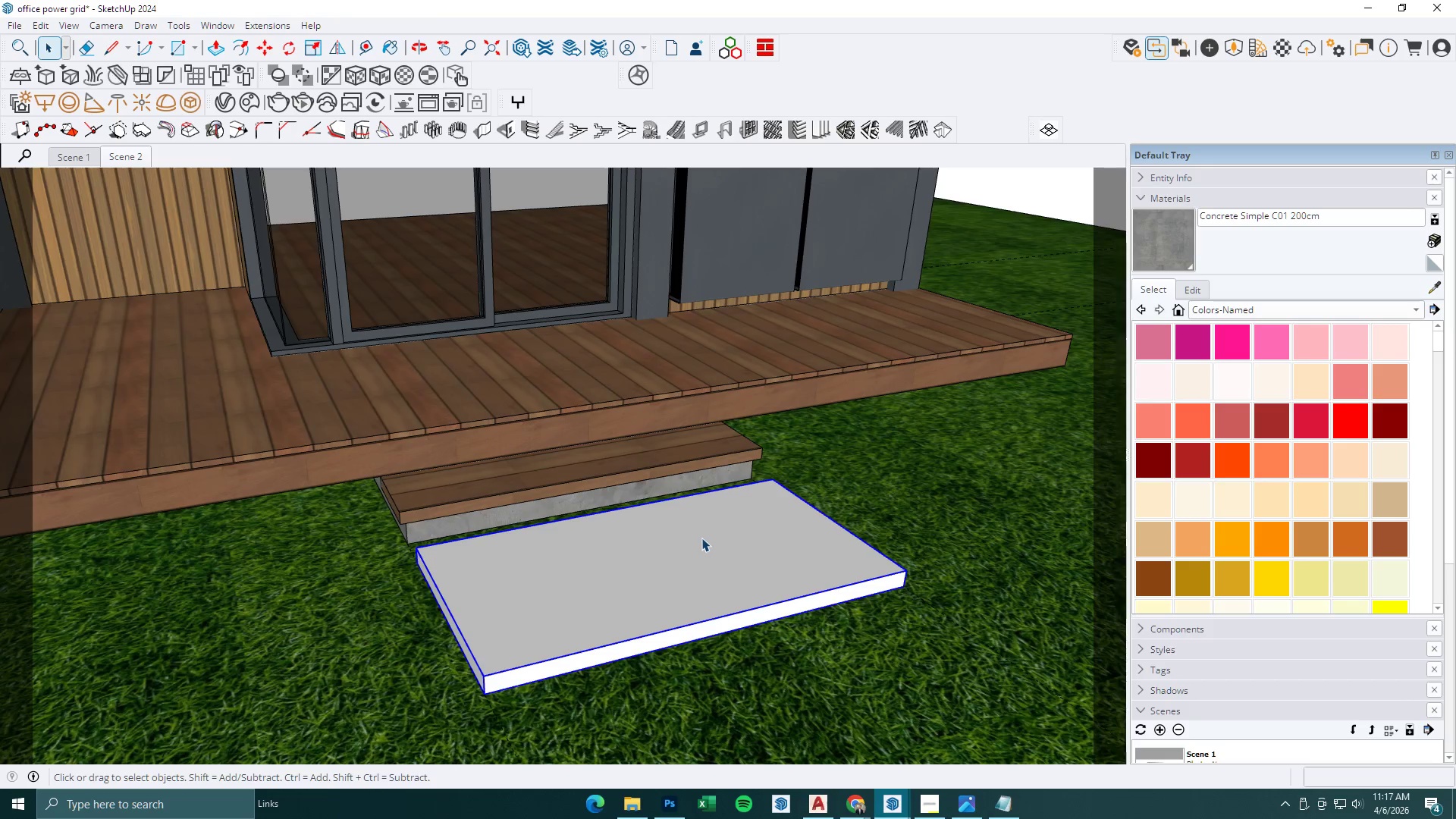 
triple_click([701, 538])
 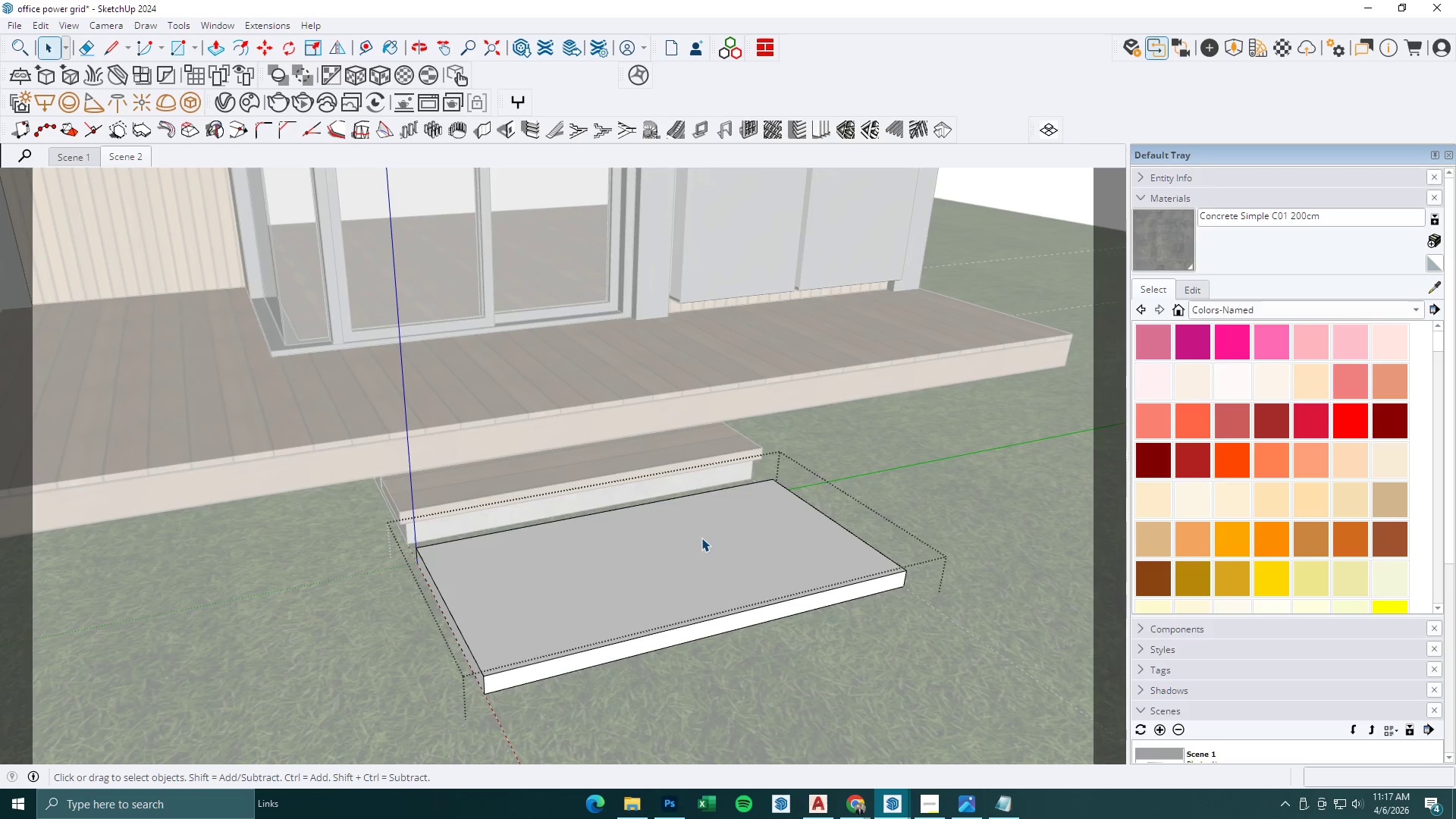 
triple_click([701, 538])
 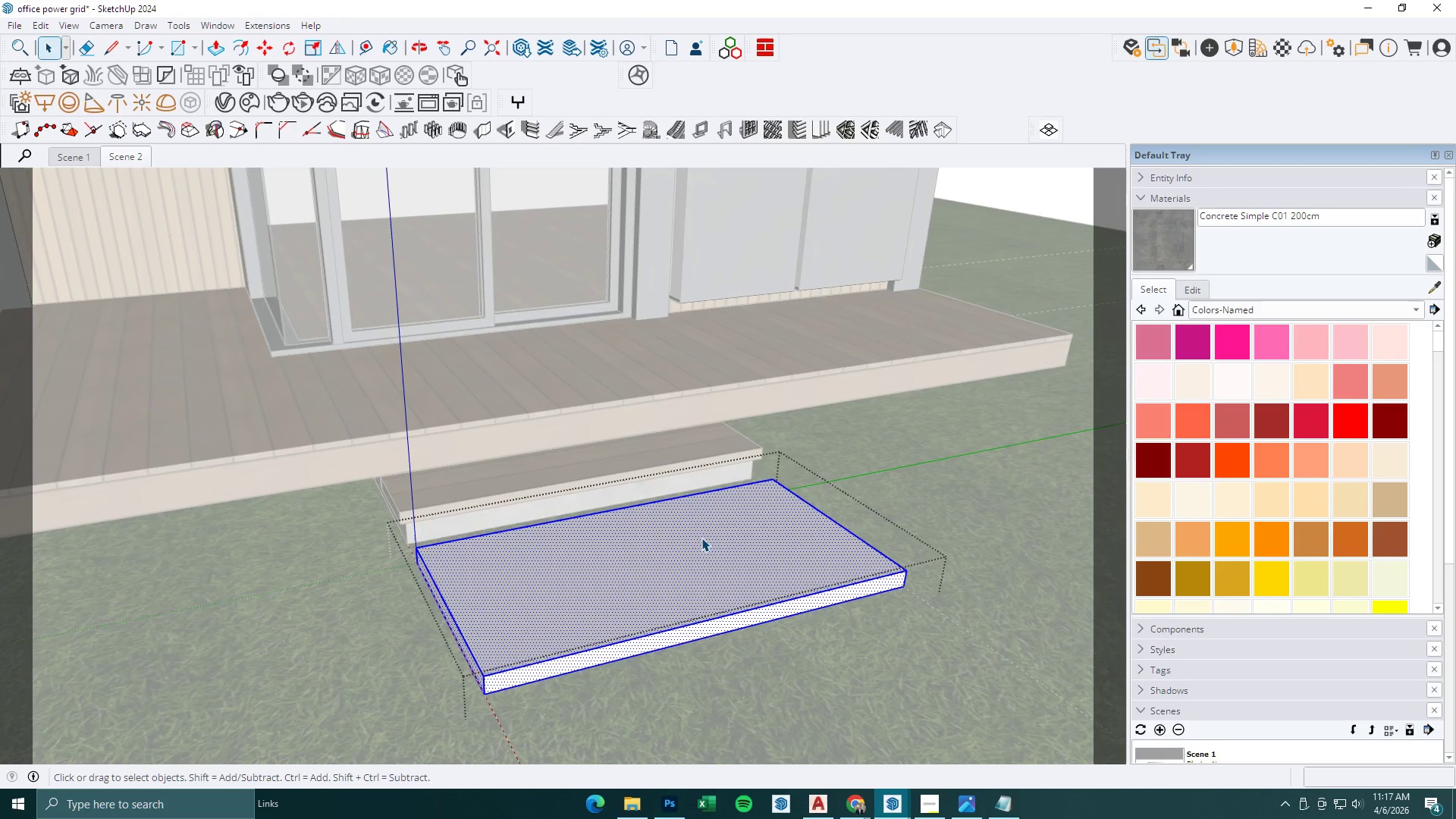 
triple_click([701, 538])
 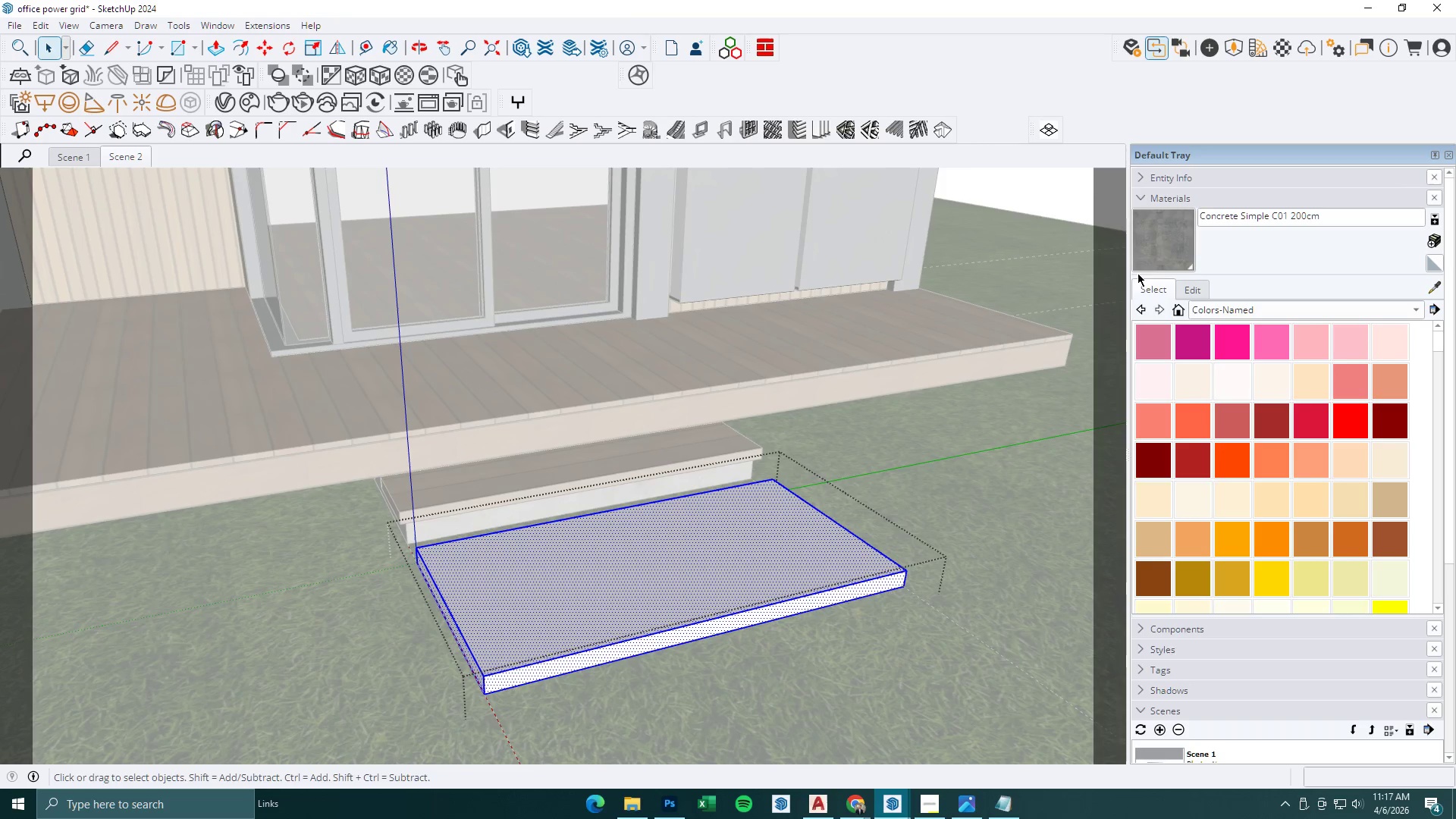 
left_click_drag(start_coordinate=[1163, 241], to_coordinate=[827, 497])
 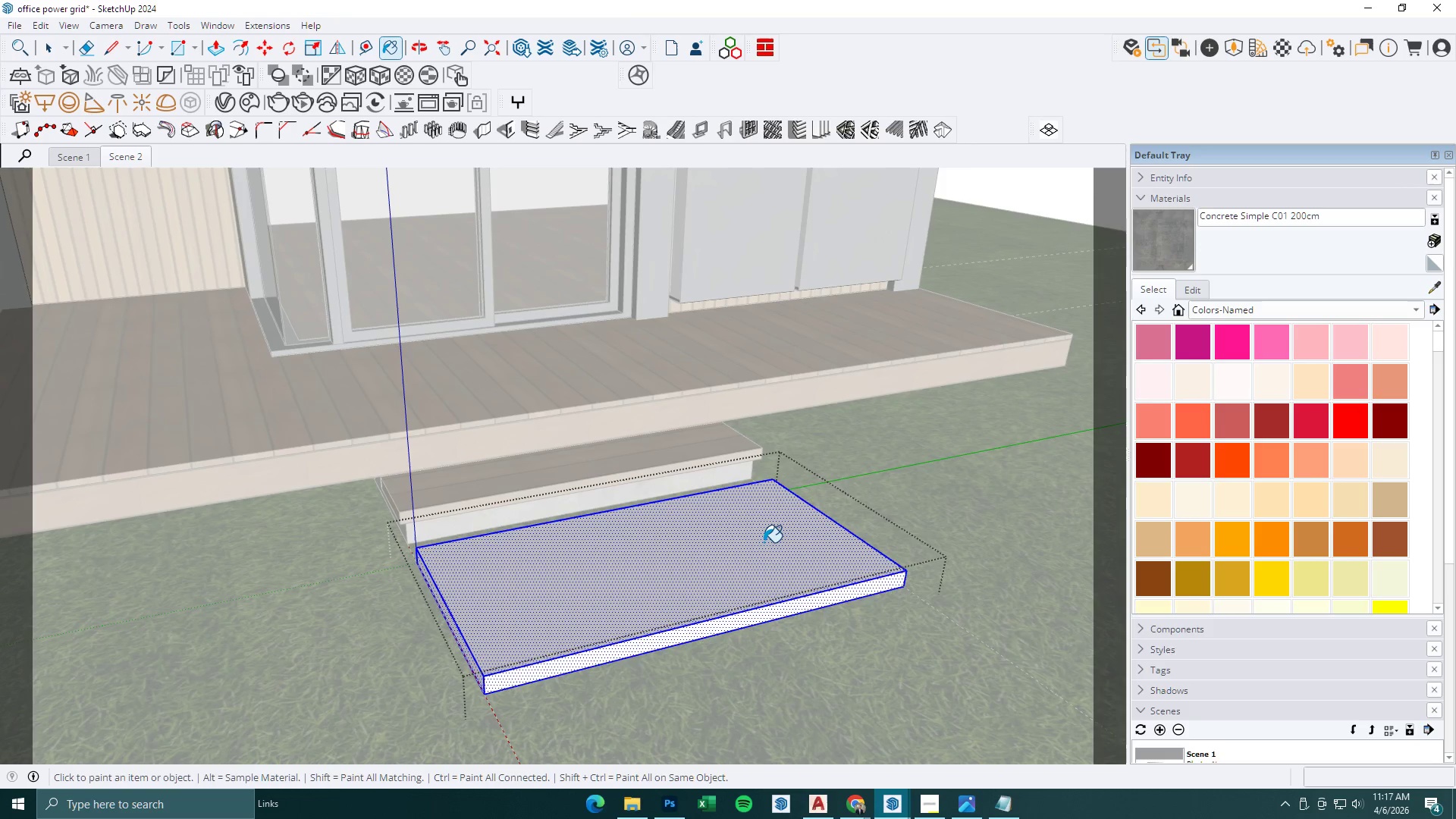 
triple_click([763, 542])
 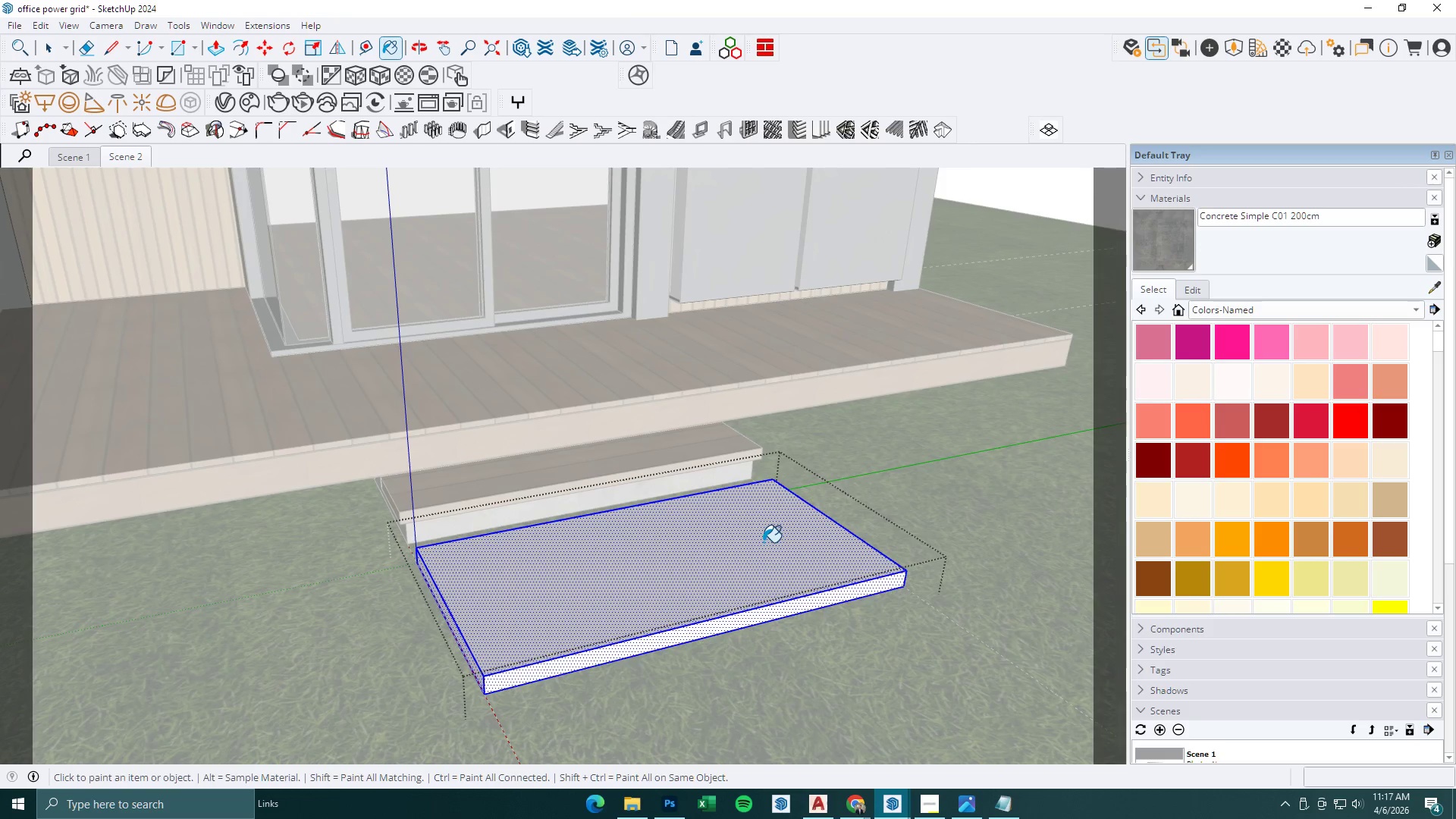 
key(Space)
 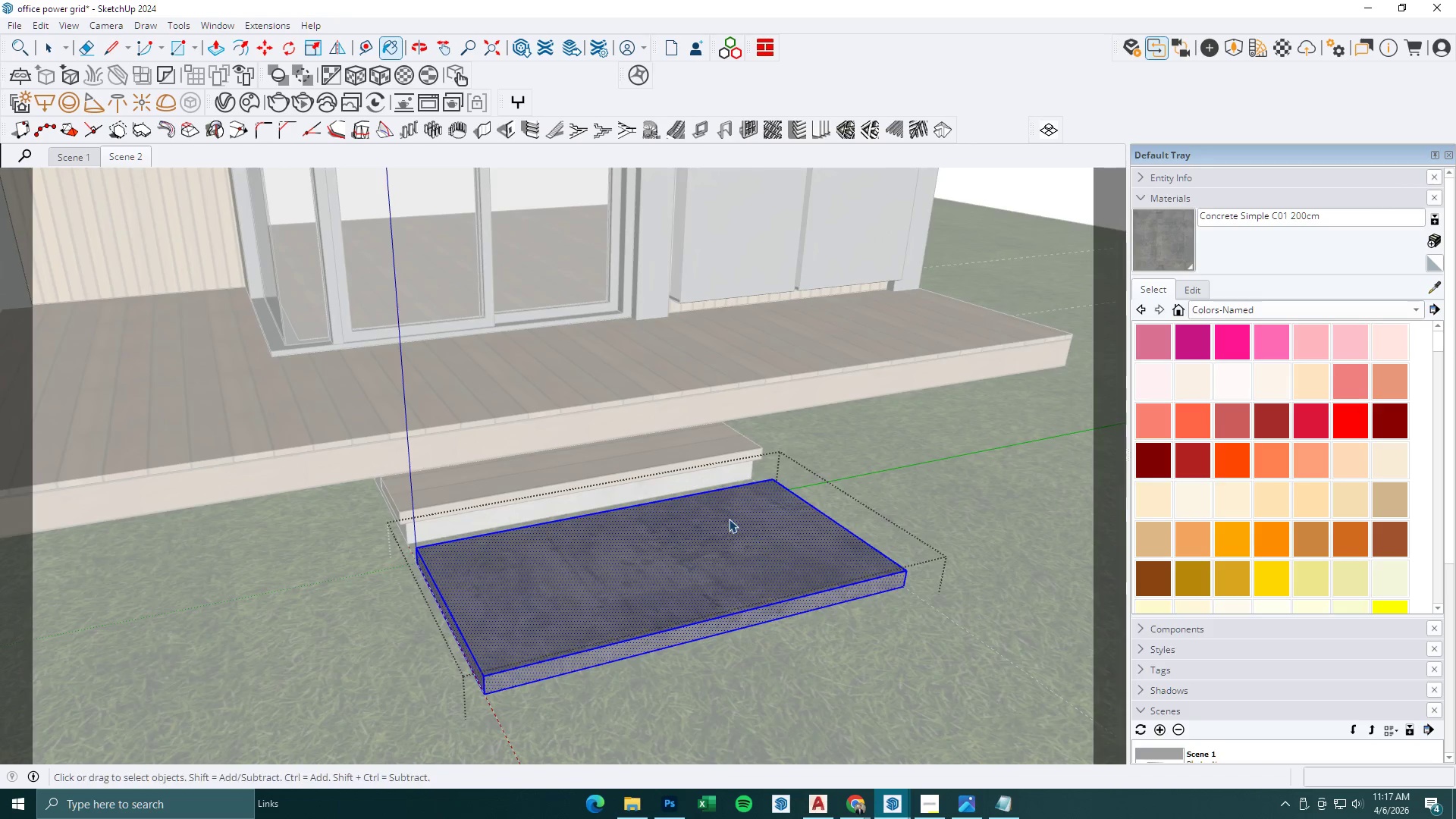 
key(Escape)
 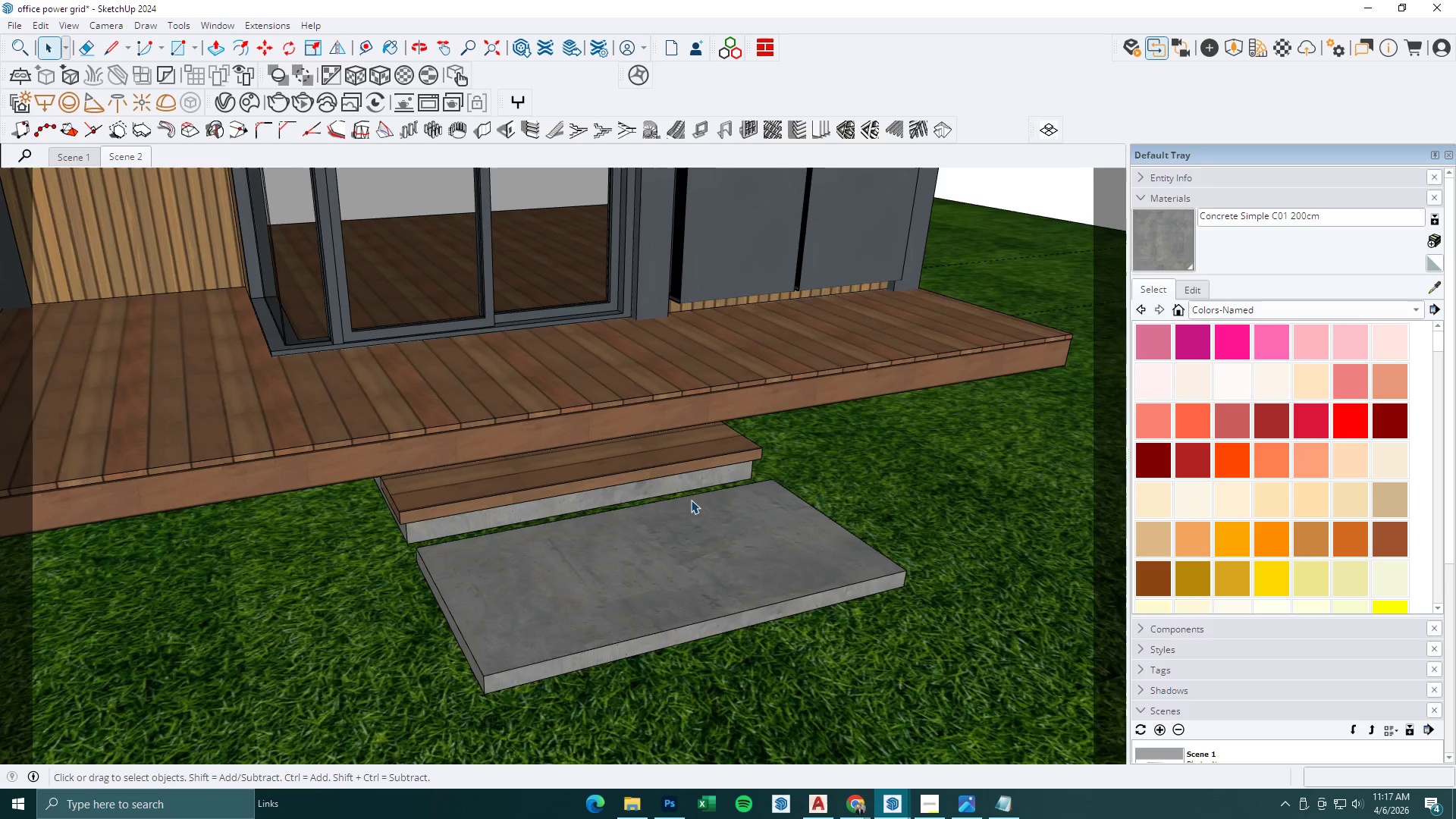 
key(Escape)
 